 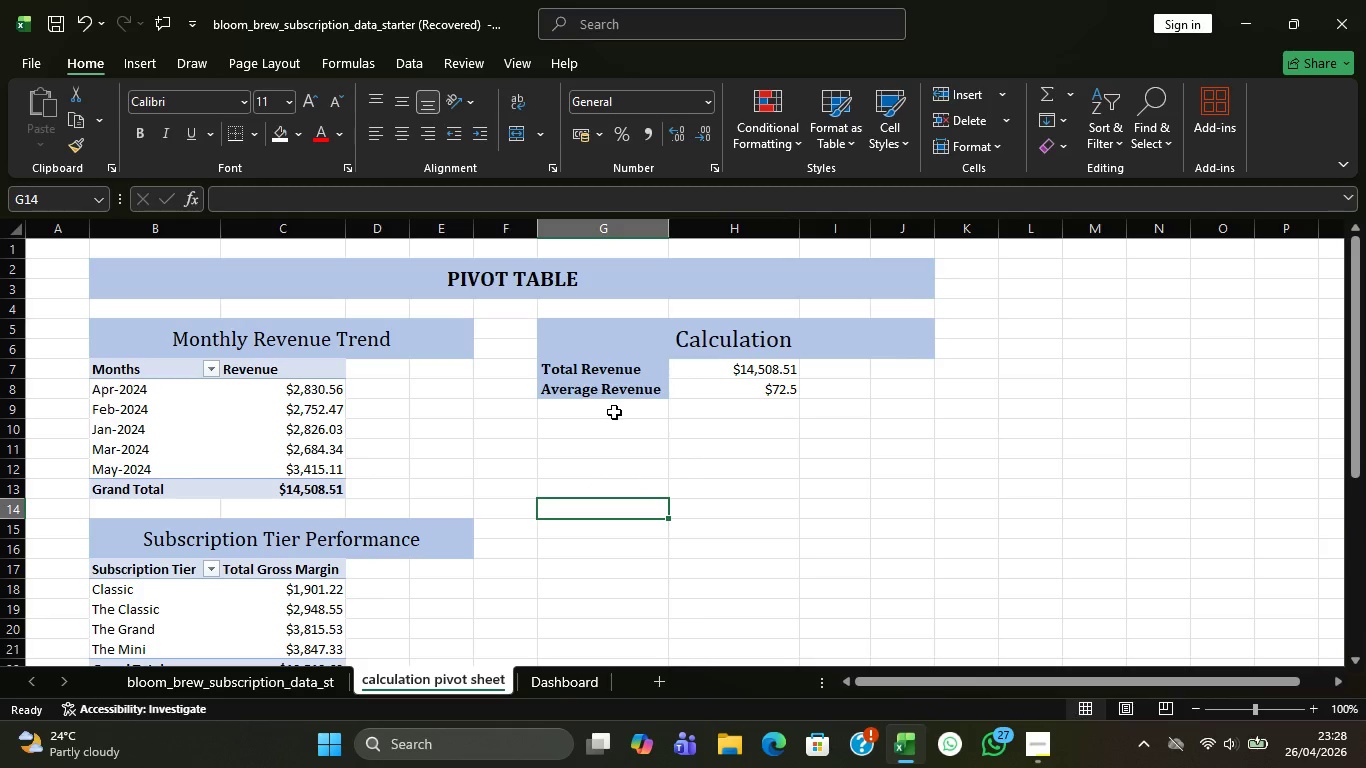 
left_click([598, 379])
 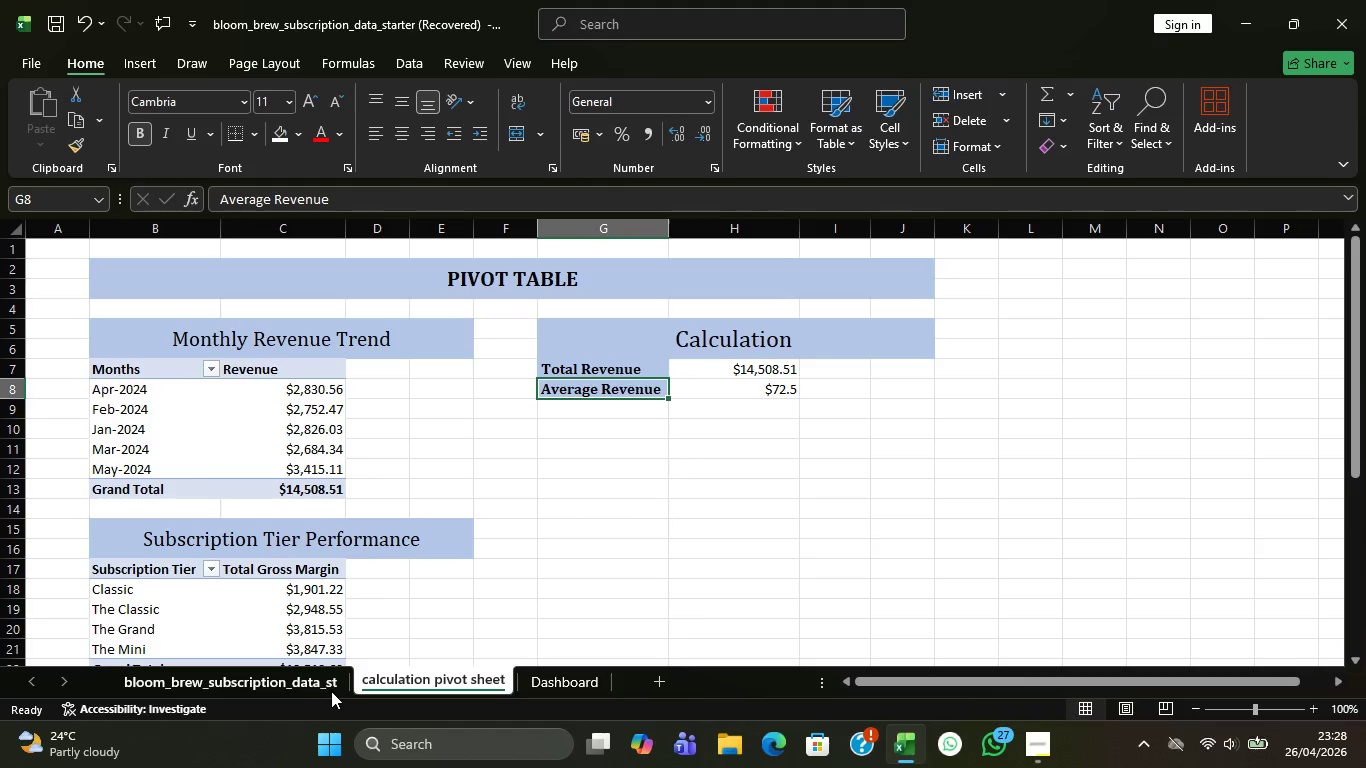 
left_click([535, 686])
 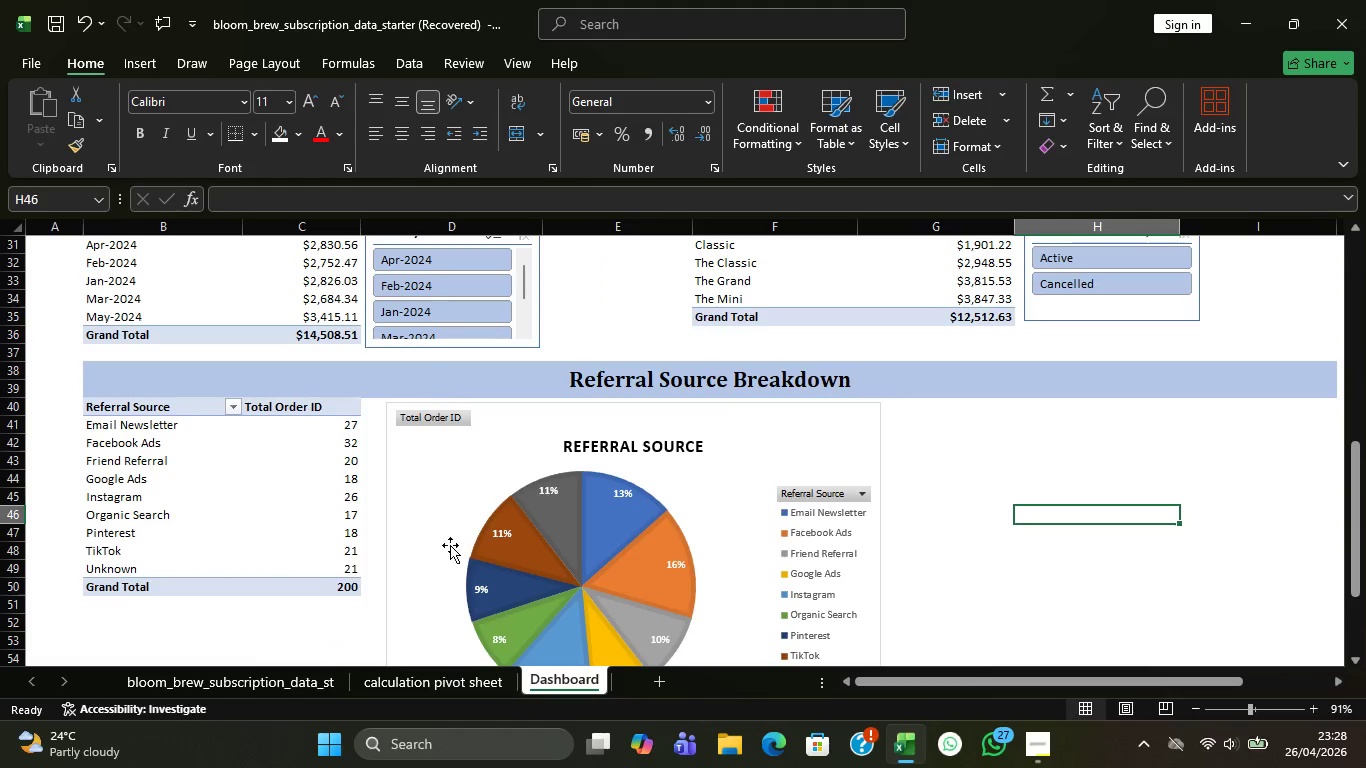 
scroll: coordinate [503, 549], scroll_direction: up, amount: 14.0
 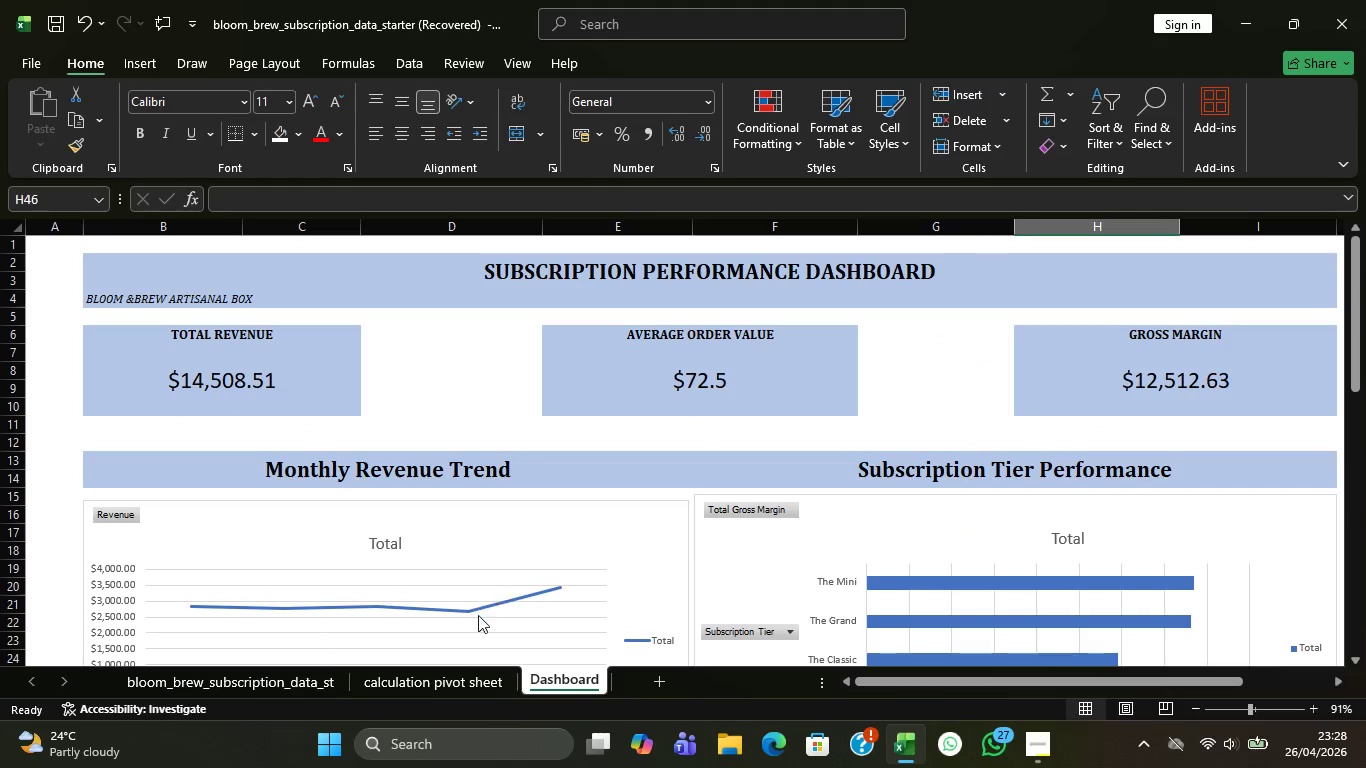 
scroll: coordinate [514, 568], scroll_direction: down, amount: 8.0
 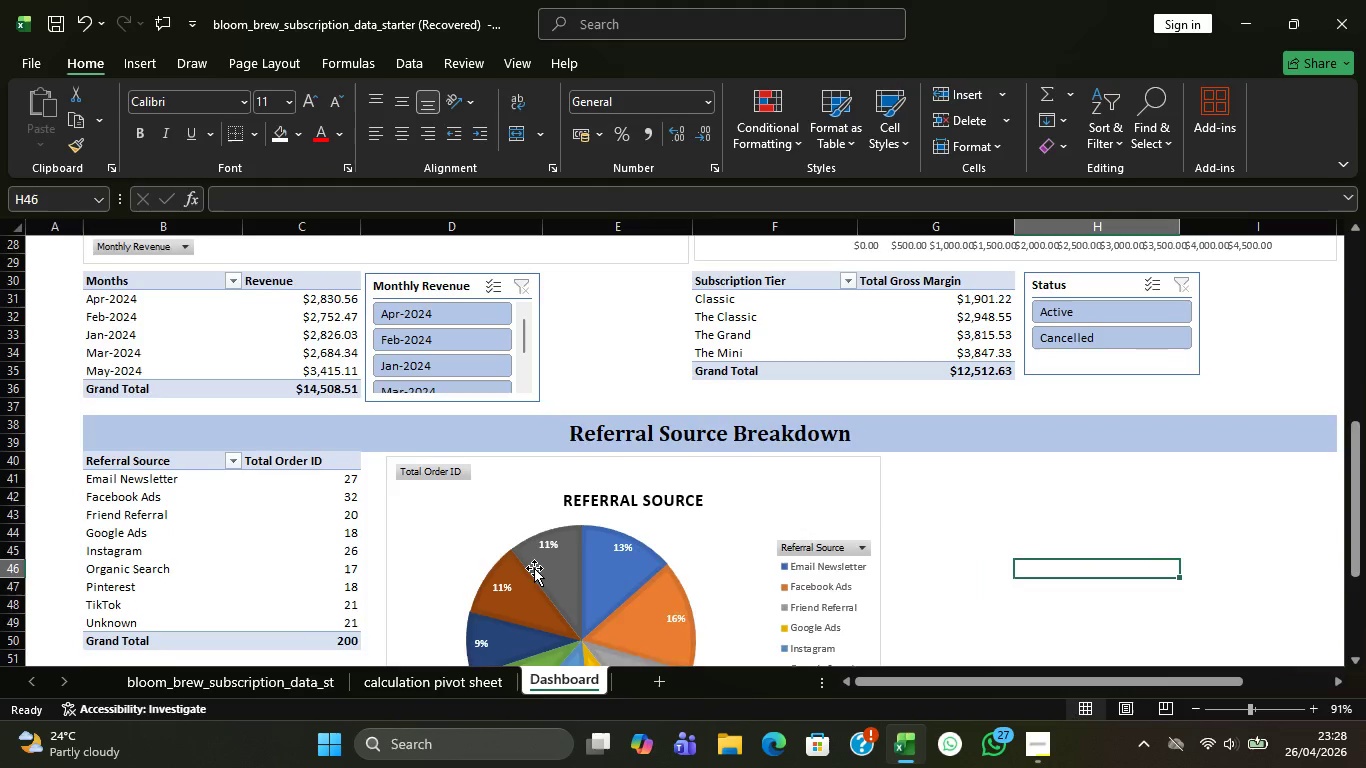 
scroll: coordinate [531, 569], scroll_direction: down, amount: 2.0
 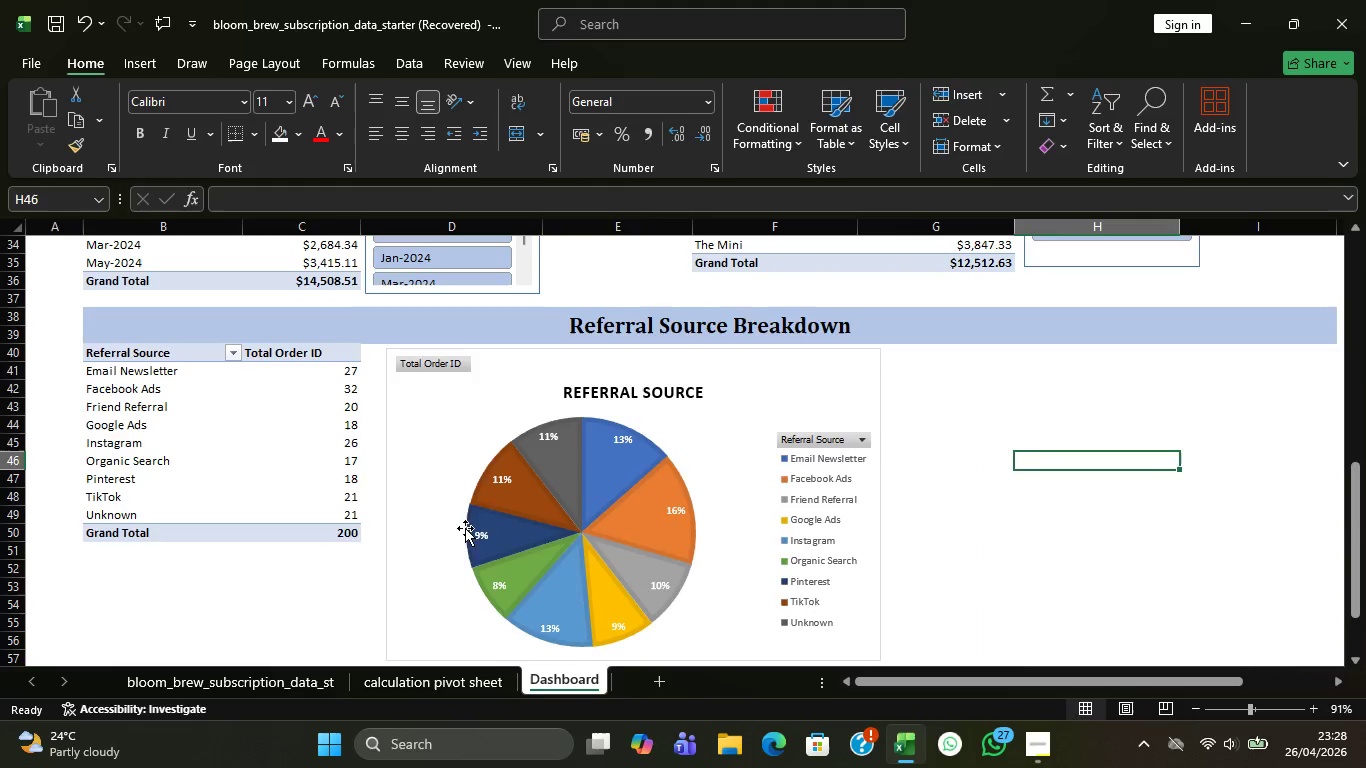 
scroll: coordinate [479, 495], scroll_direction: up, amount: 7.0
 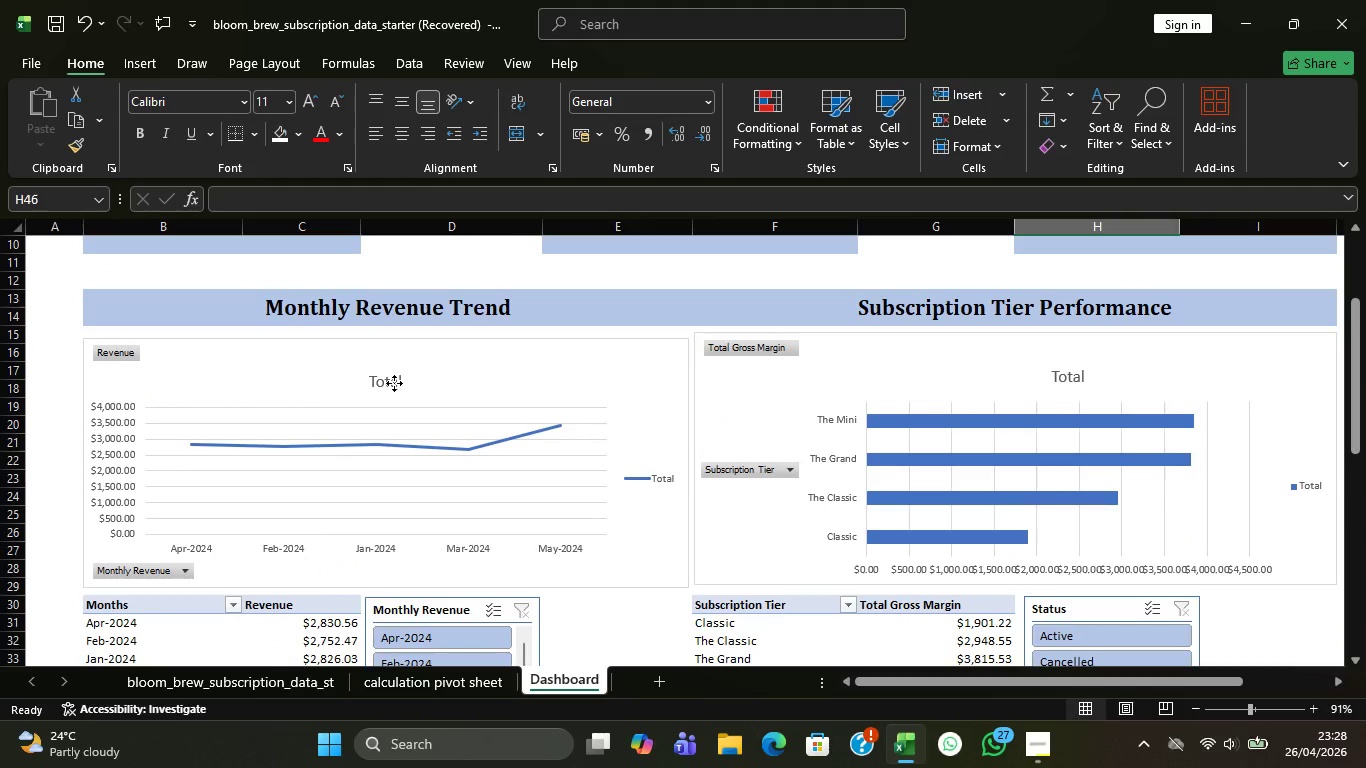 
double_click([394, 383])
 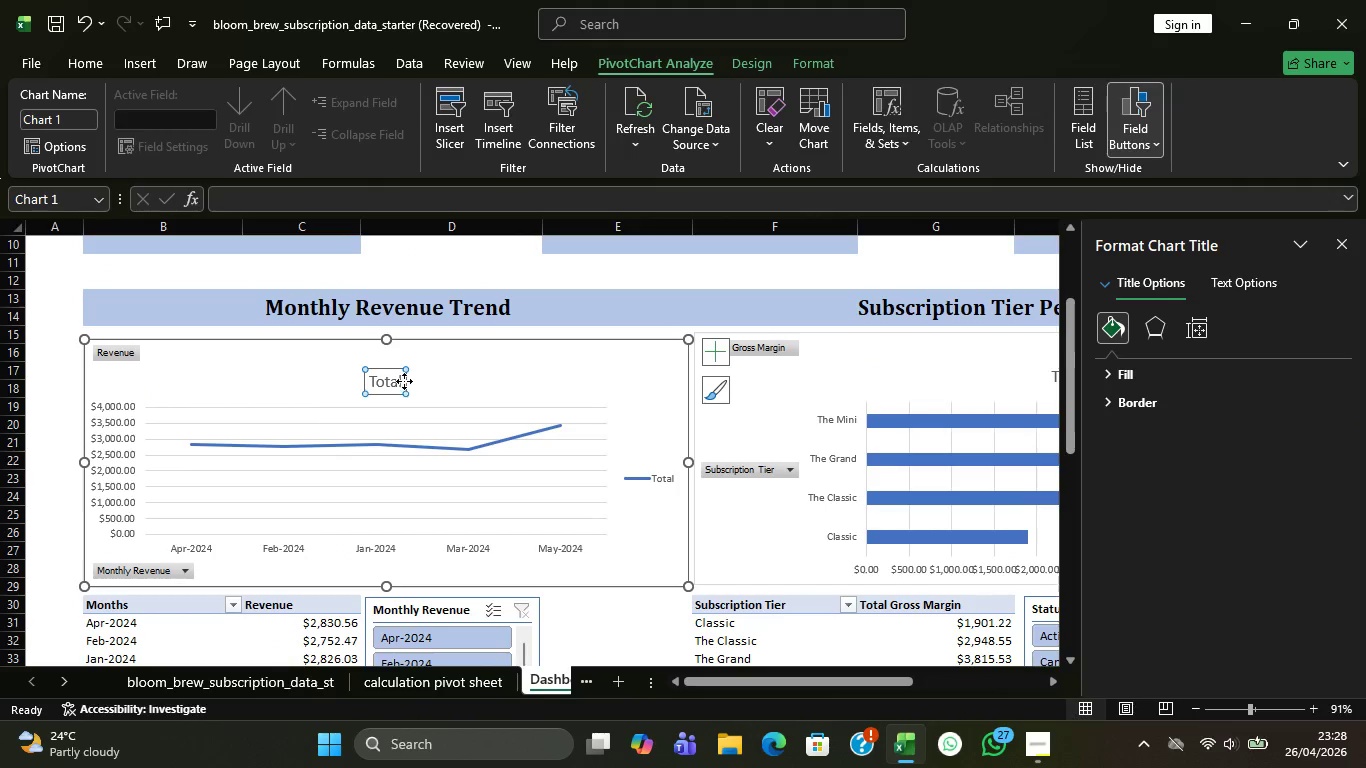 
left_click([404, 381])
 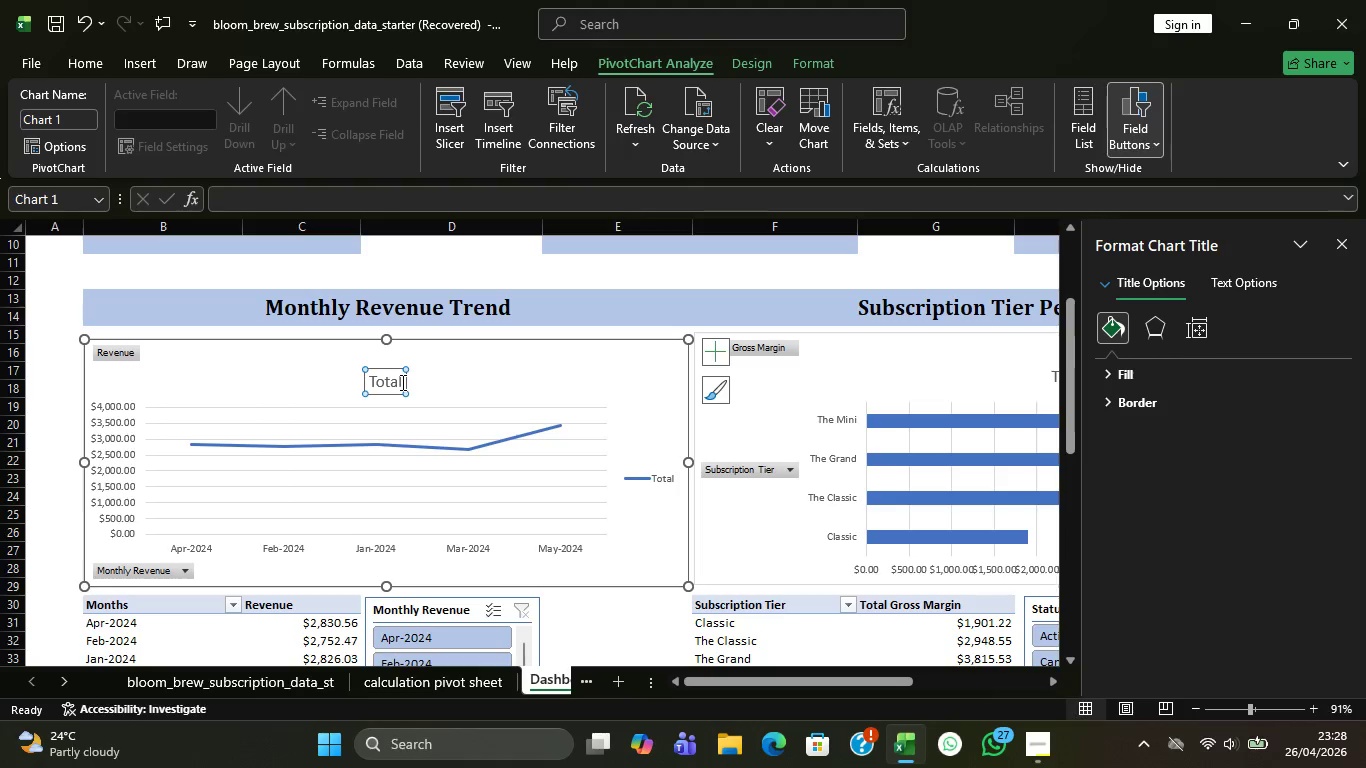 
left_click([401, 382])
 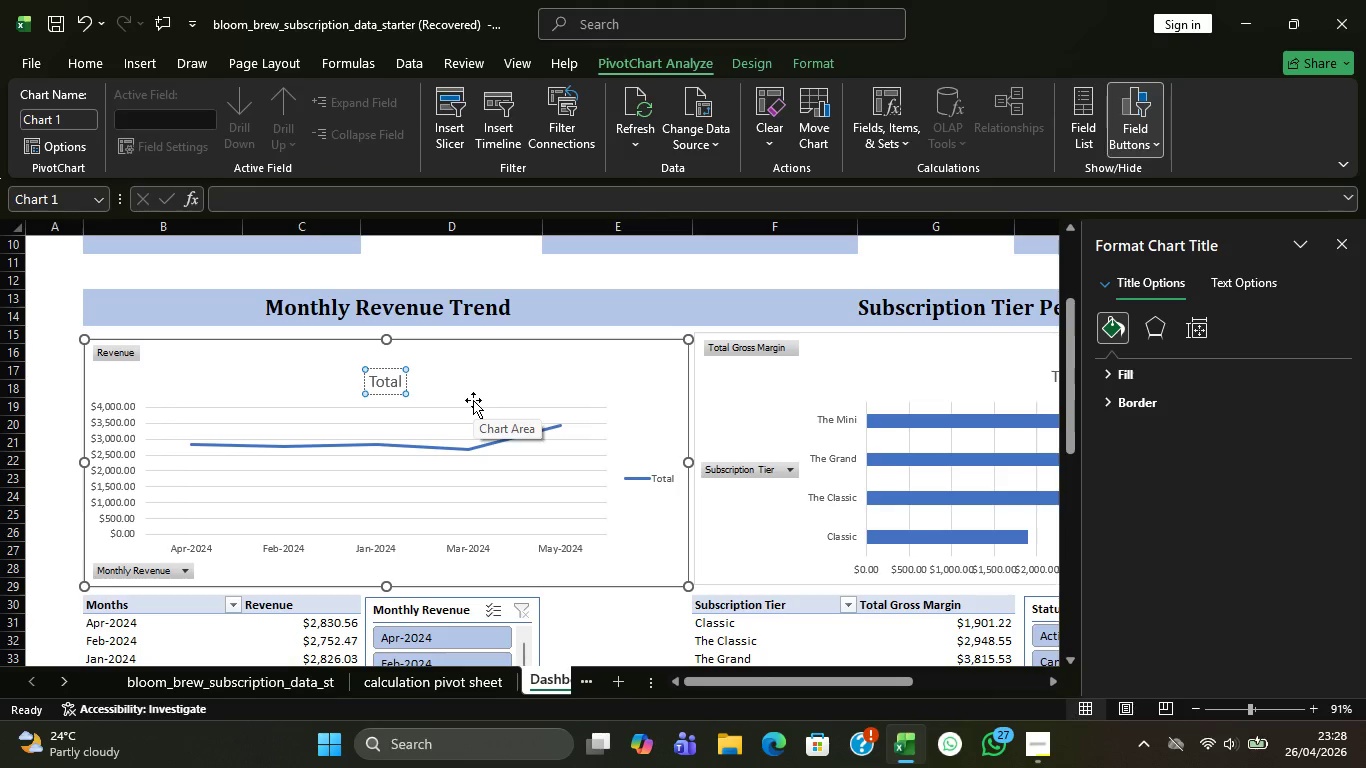 
key(Backspace)
key(Backspace)
key(Backspace)
key(Backspace)
key(Backspace)
type(Mon)
key(Backspace)
type(onthly Revenue Trend)
 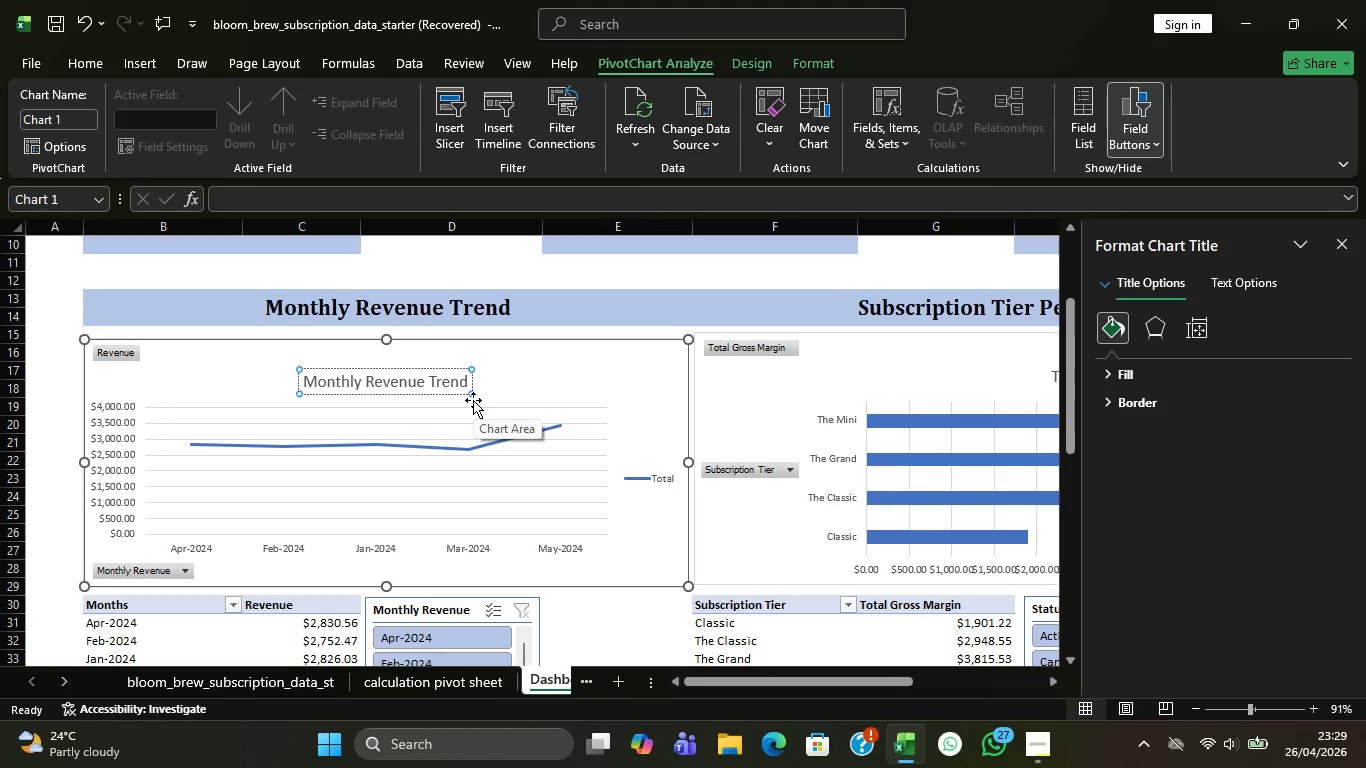 
left_click([558, 375])
 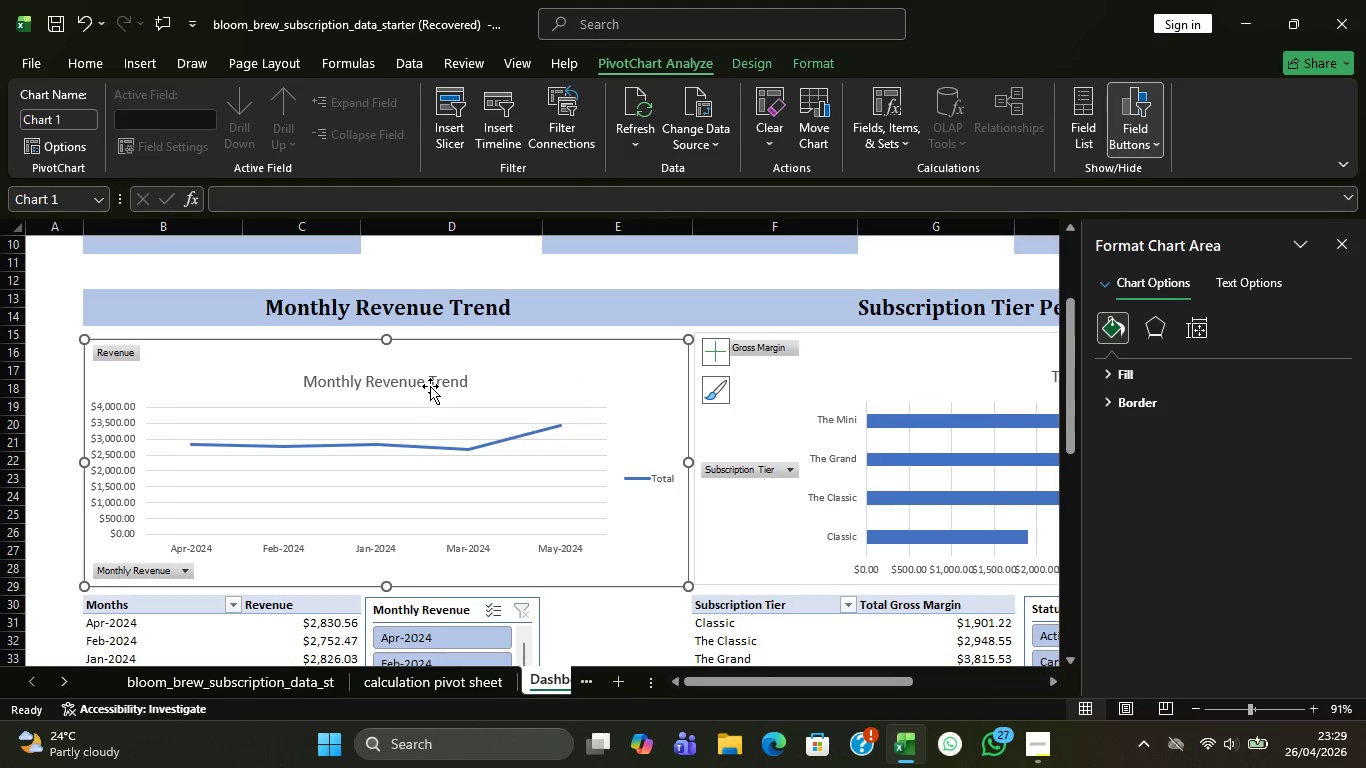 
left_click([430, 381])
 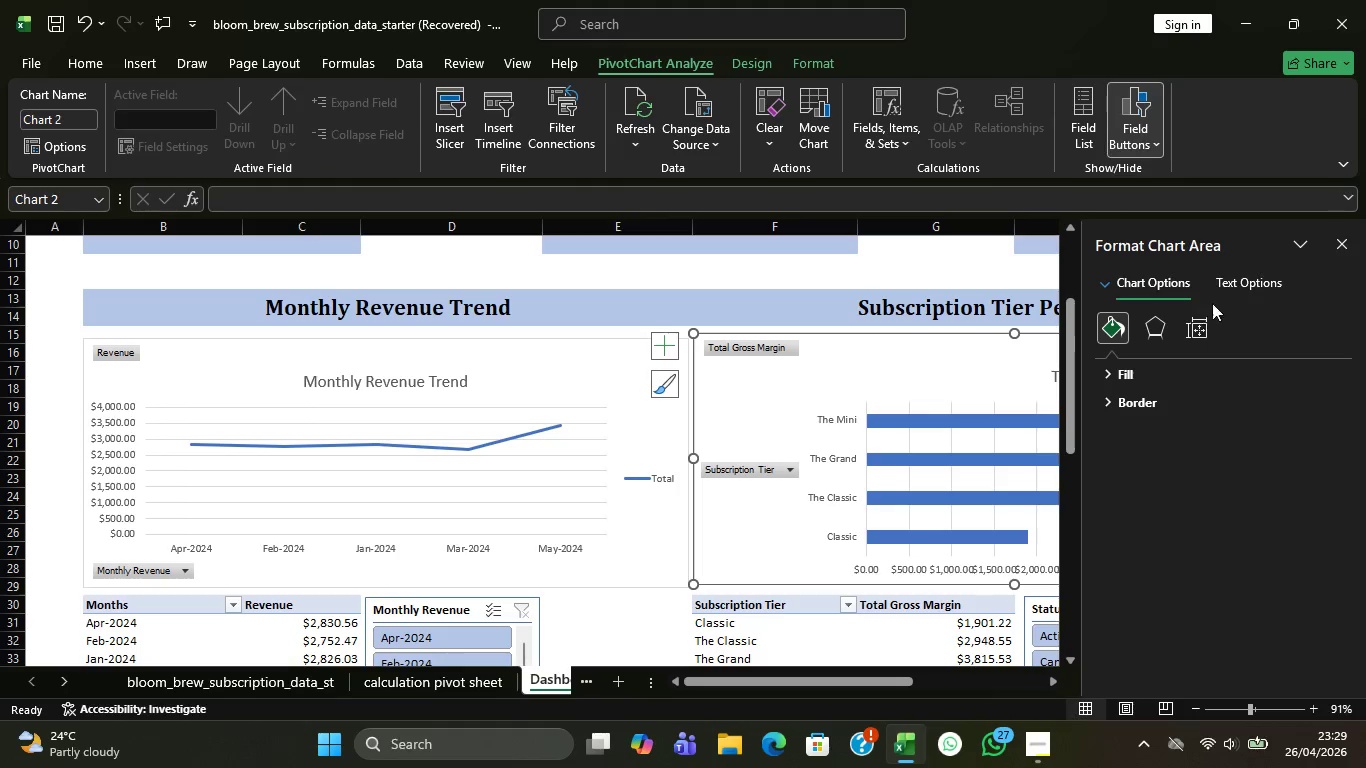 
left_click([1351, 249])
 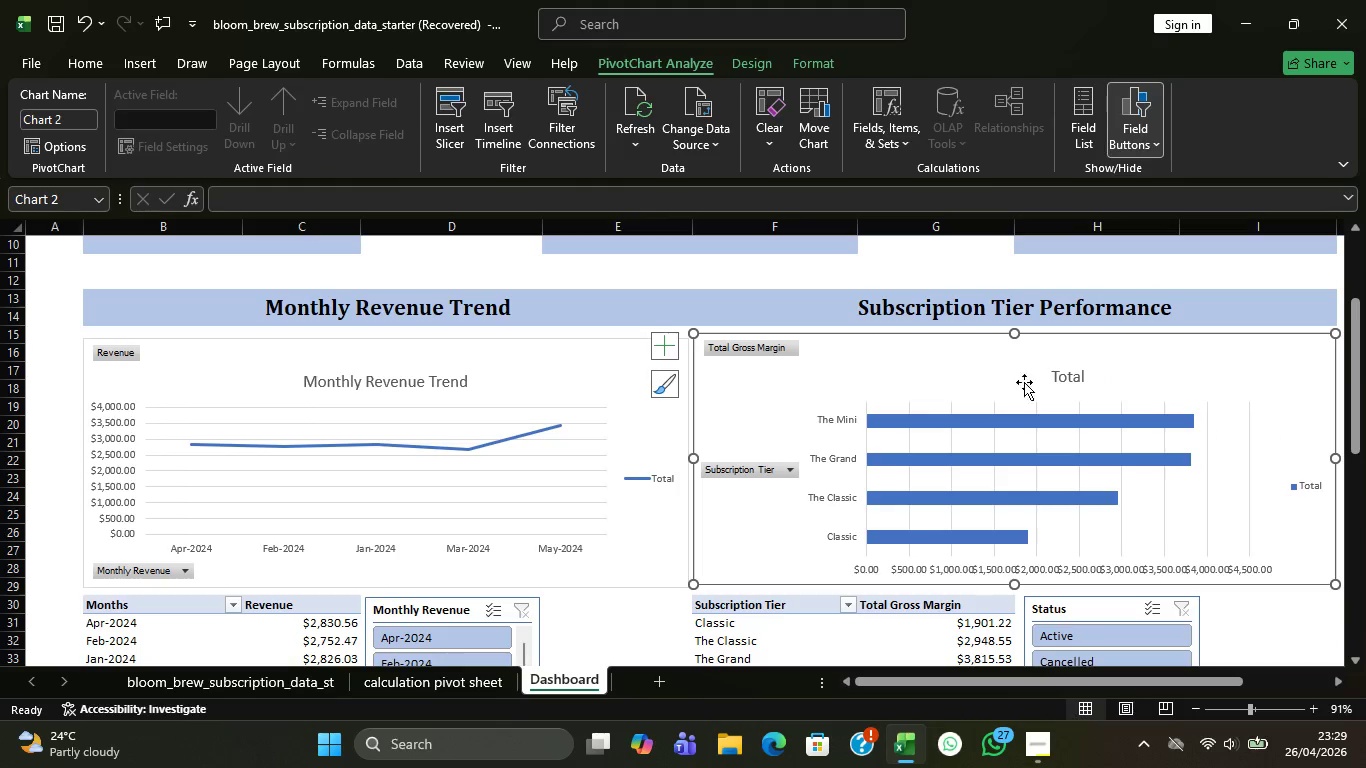 
left_click([1070, 376])
 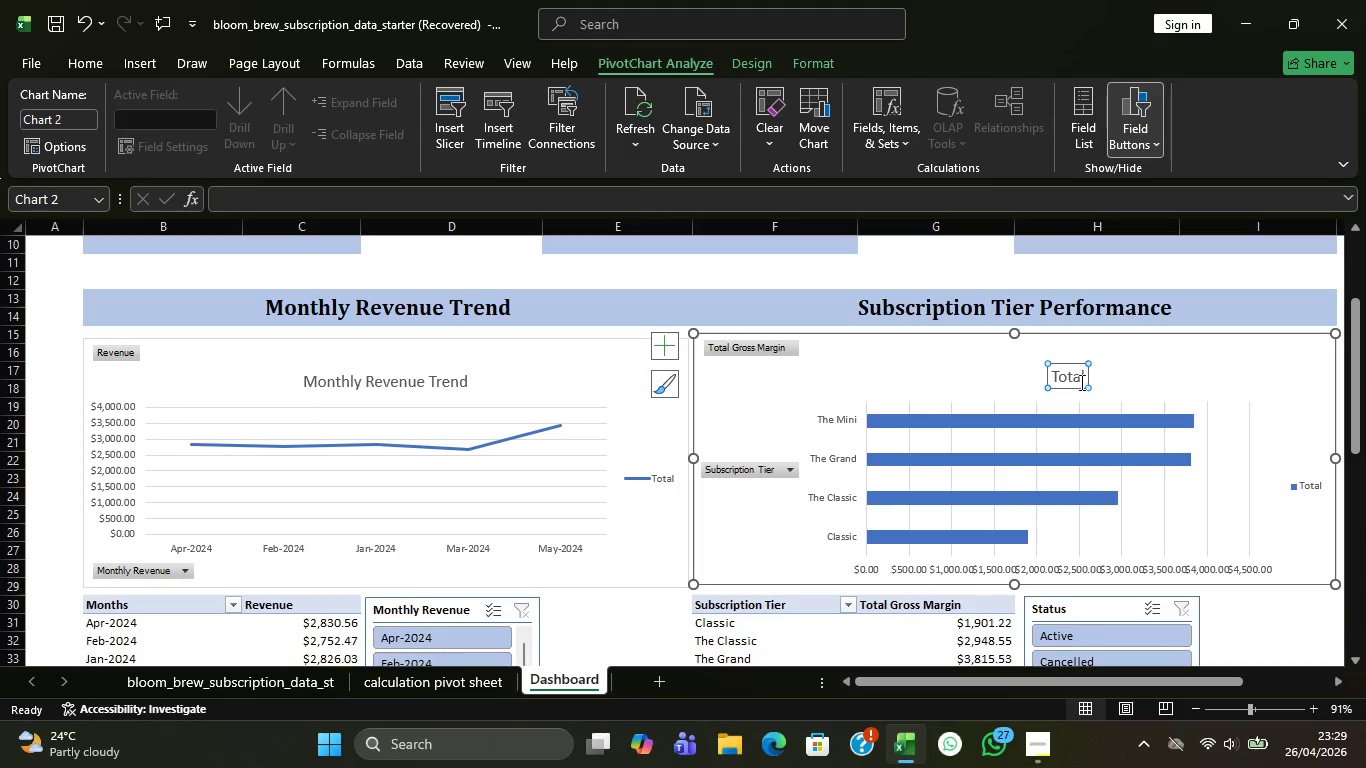 
left_click([1085, 369])
 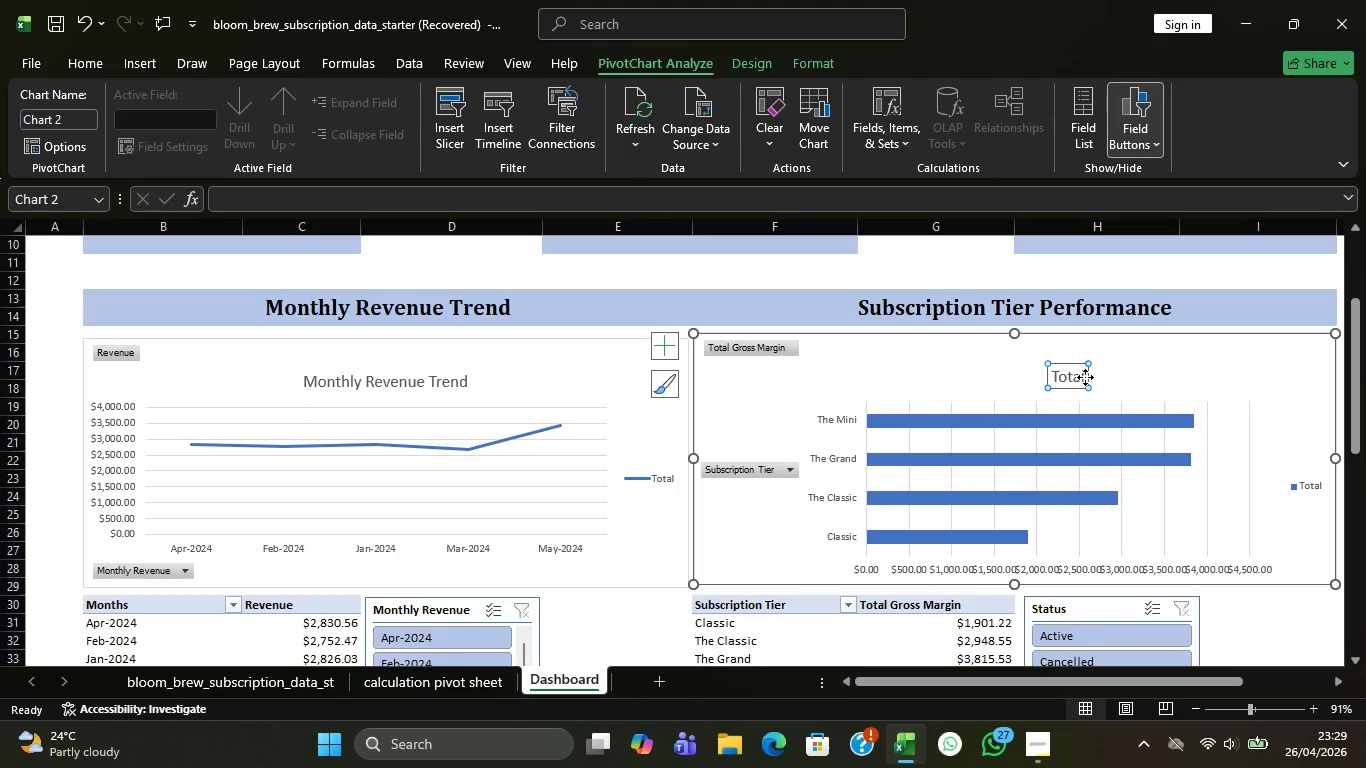 
left_click([1085, 377])
 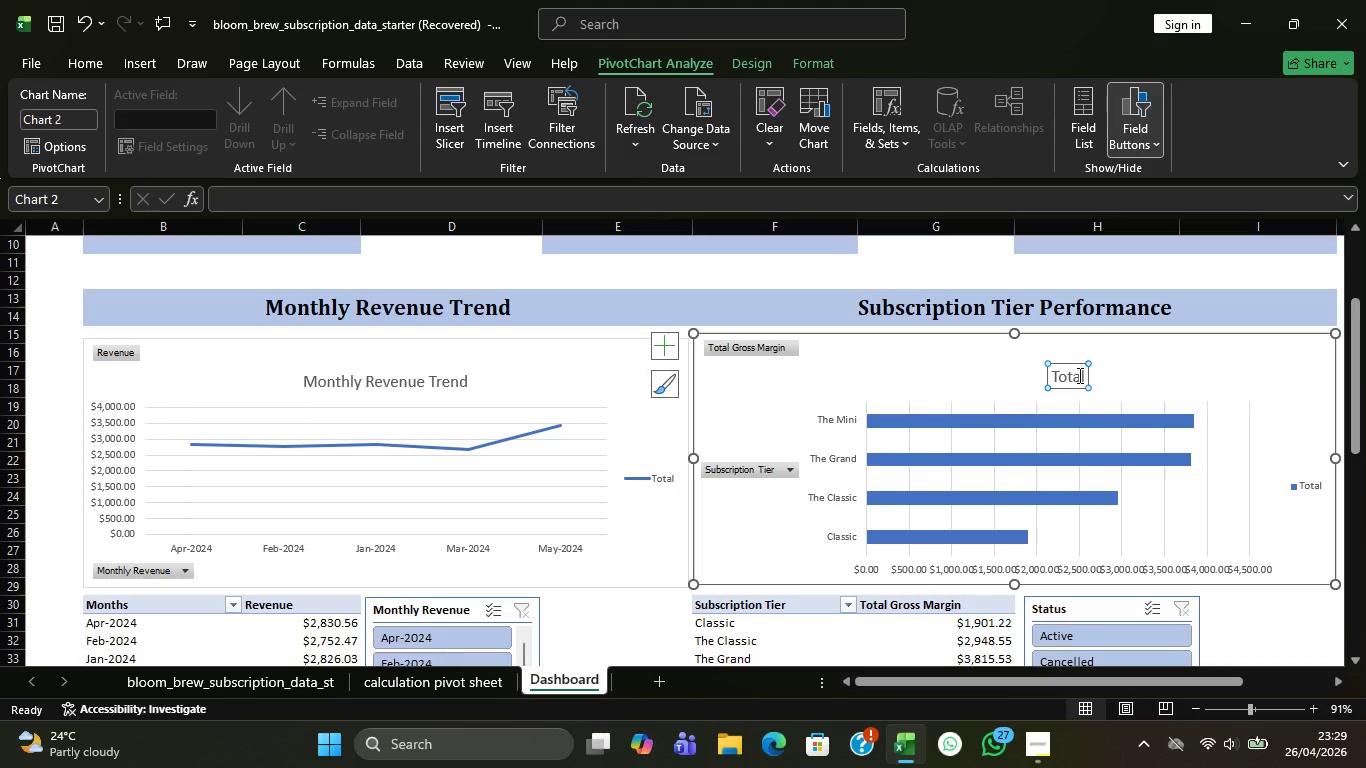 
left_click([1078, 375])
 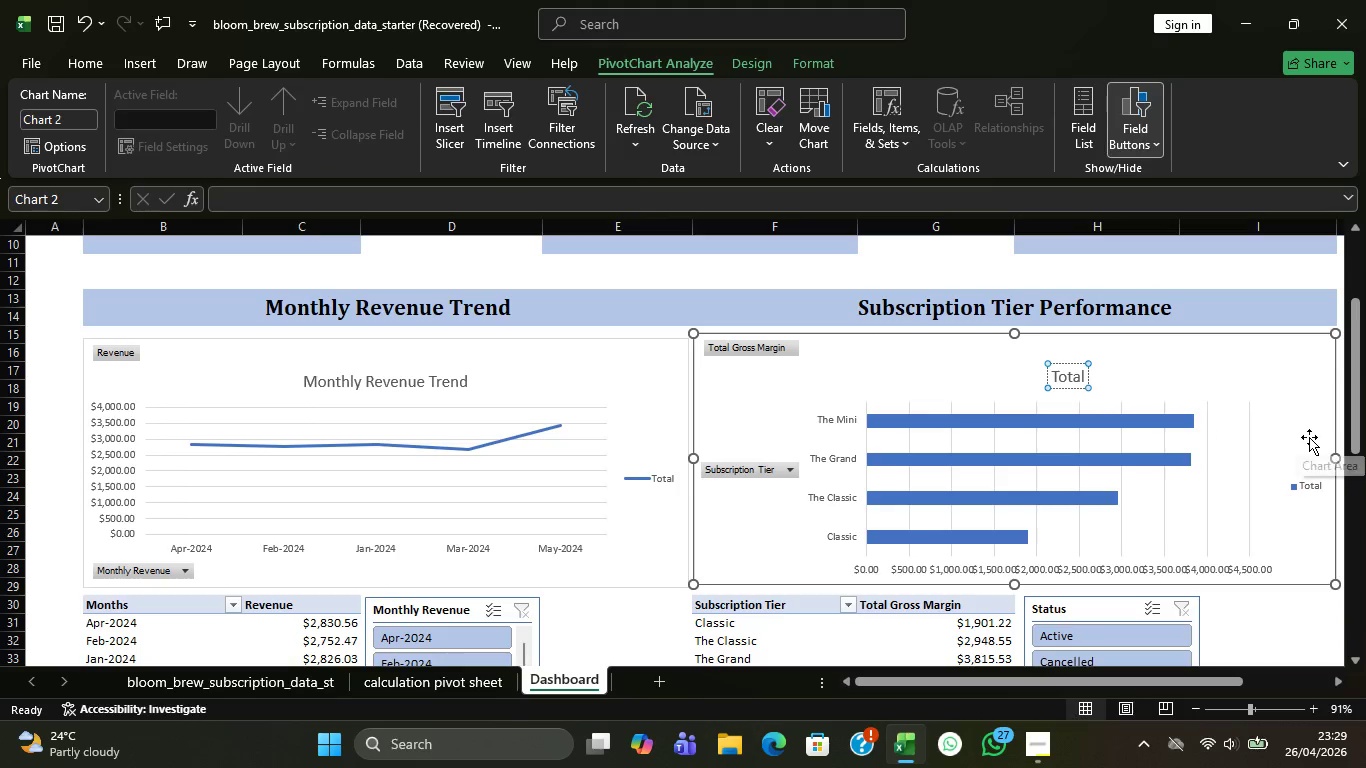 
key(ArrowRight)
 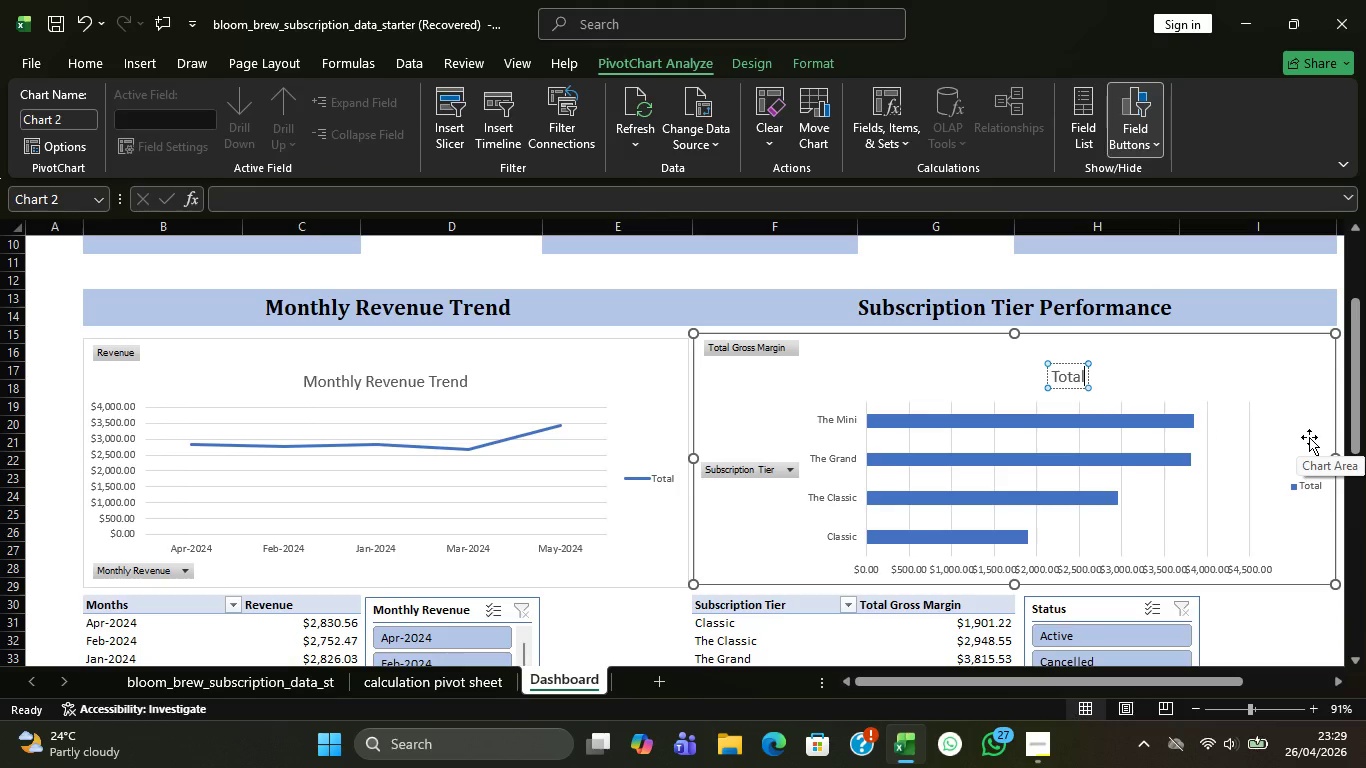 
key(Backspace)
key(Backspace)
key(Backspace)
key(Backspace)
key(Backspace)
type(Subscription R)
key(Backspace)
type(Tier Performance)
 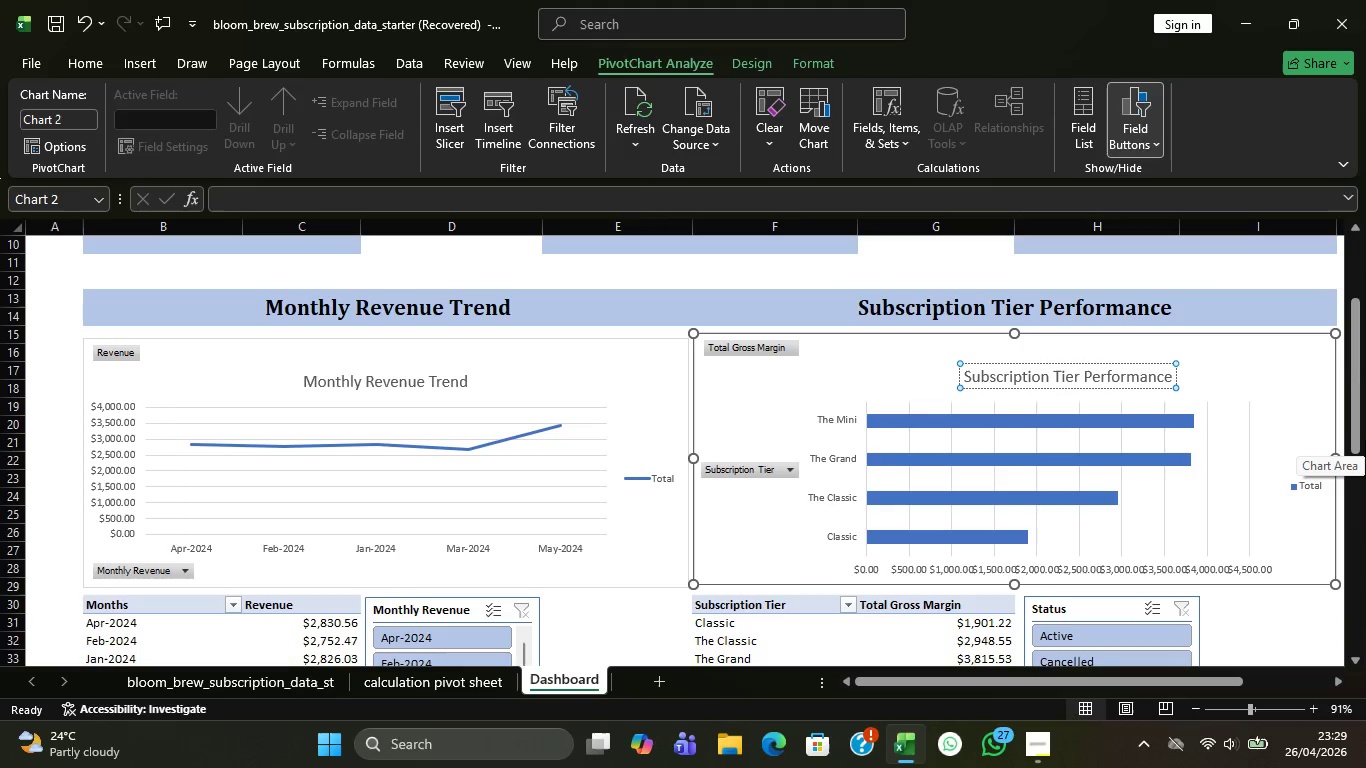 
left_click([1245, 384])
 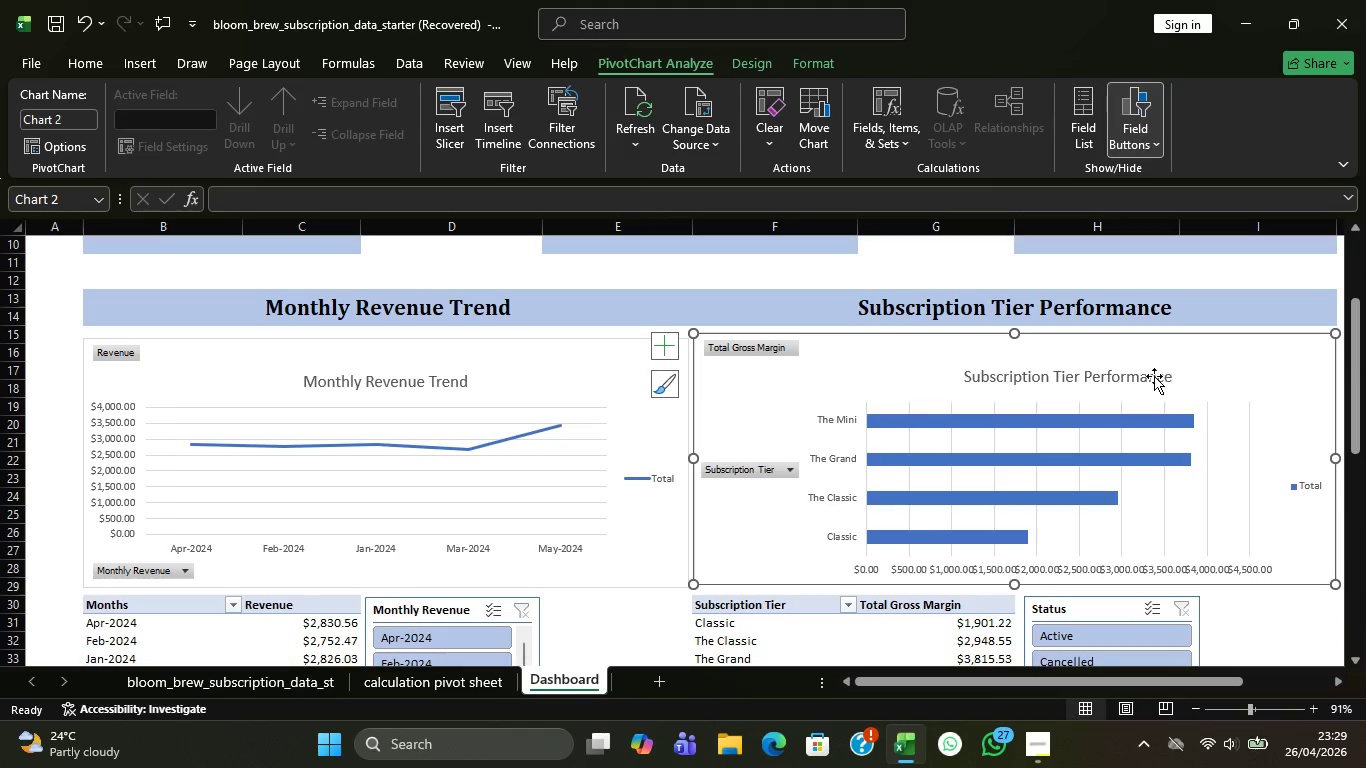 
left_click([1154, 376])
 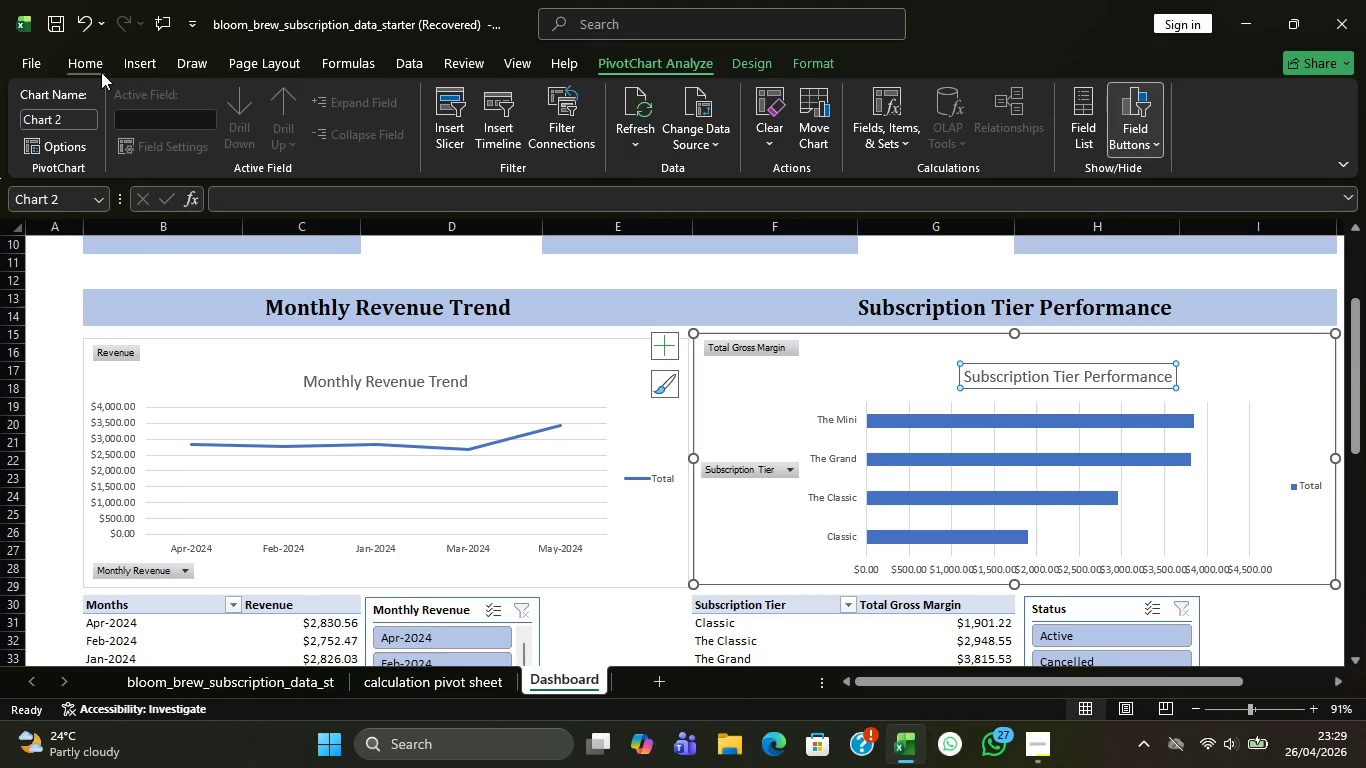 
wait(7.81)
 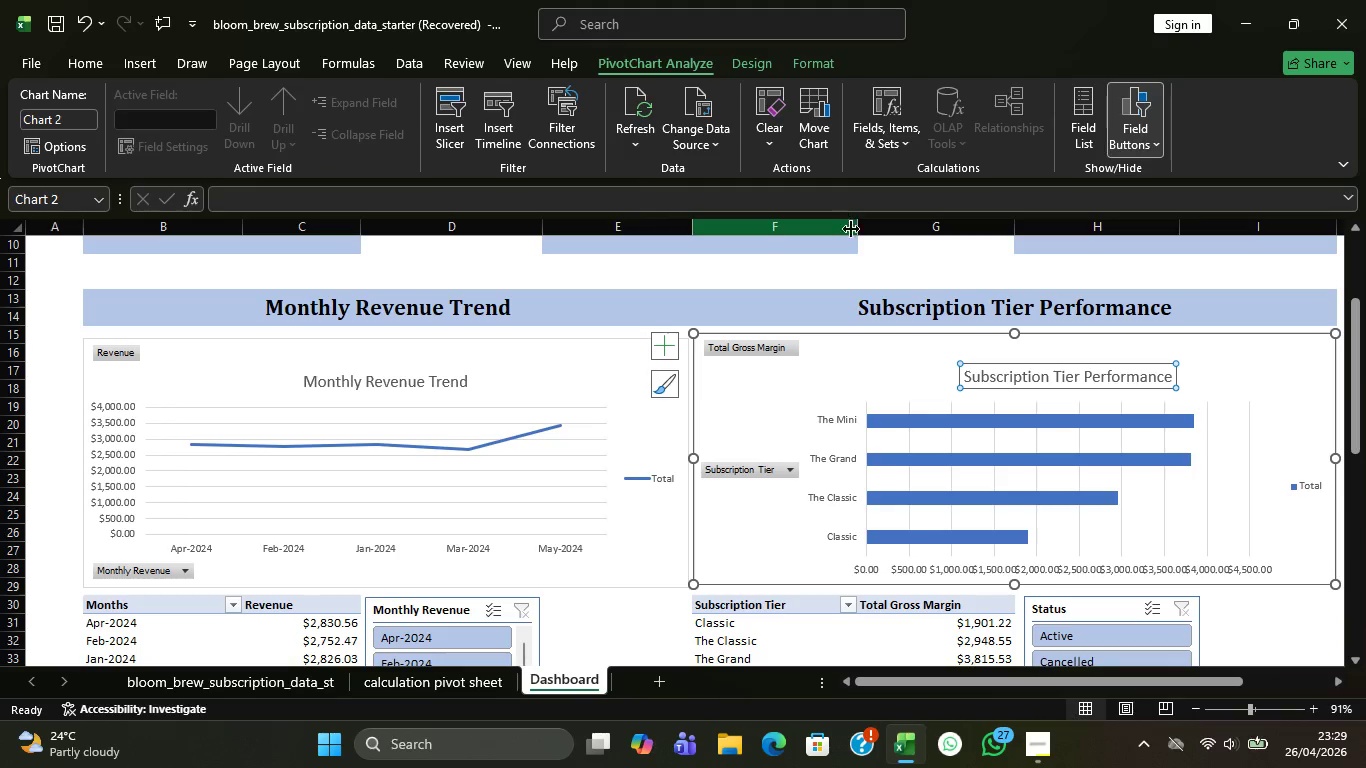 
left_click([322, 137])
 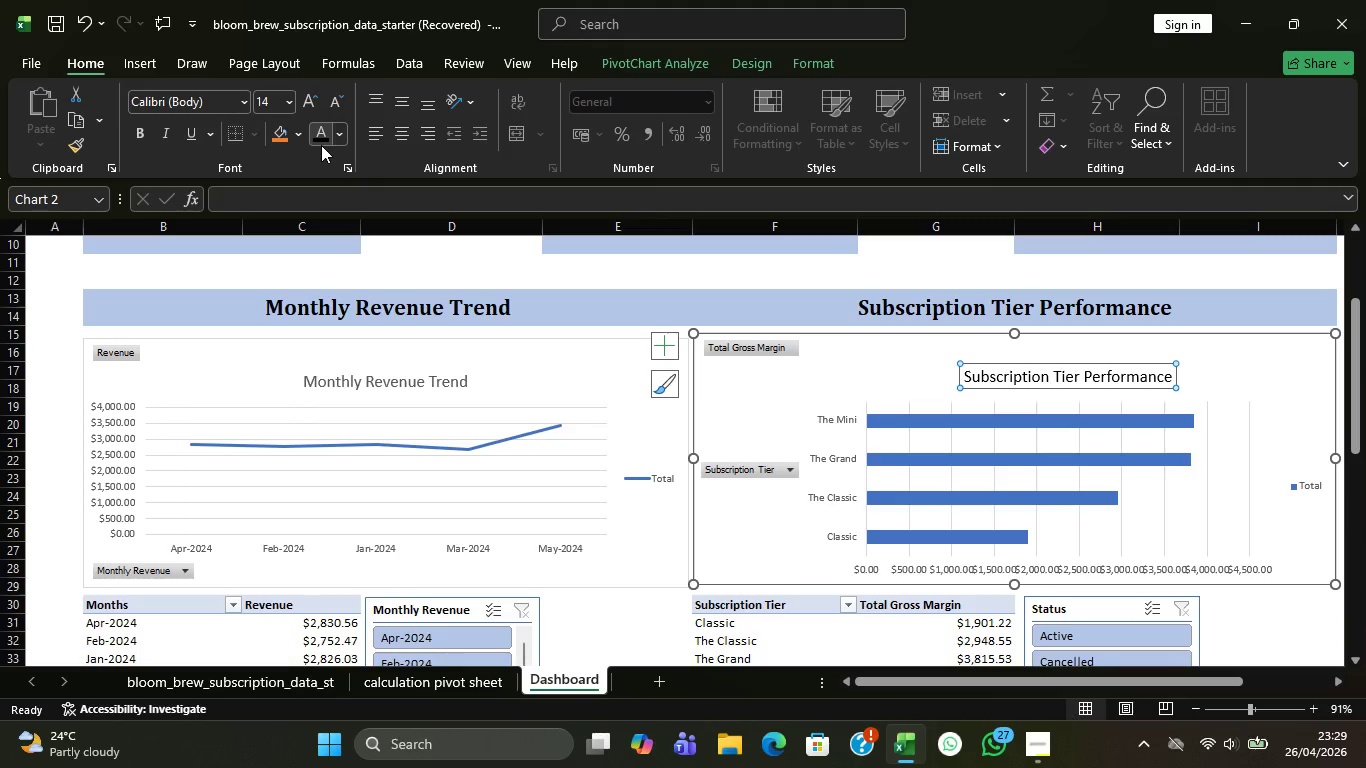 
mouse_move([307, 123])
 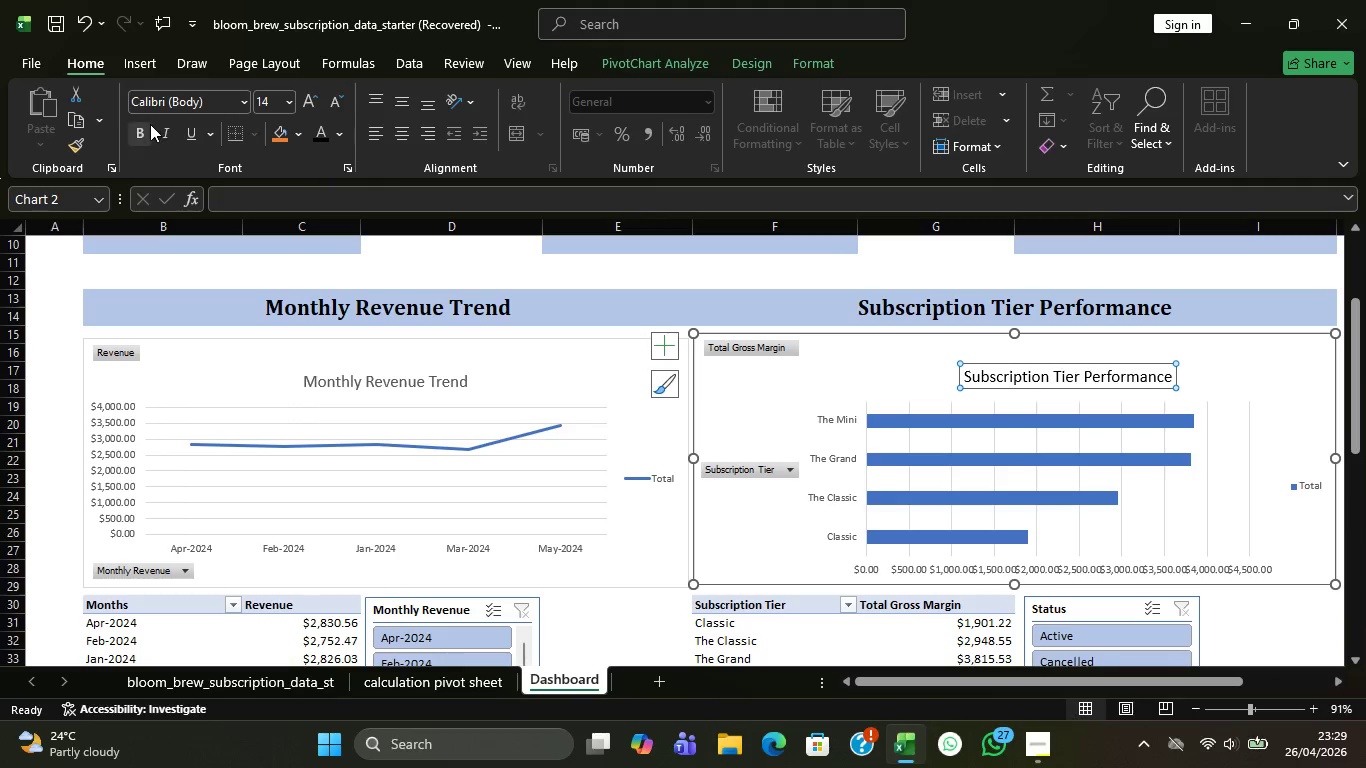 
left_click([147, 129])
 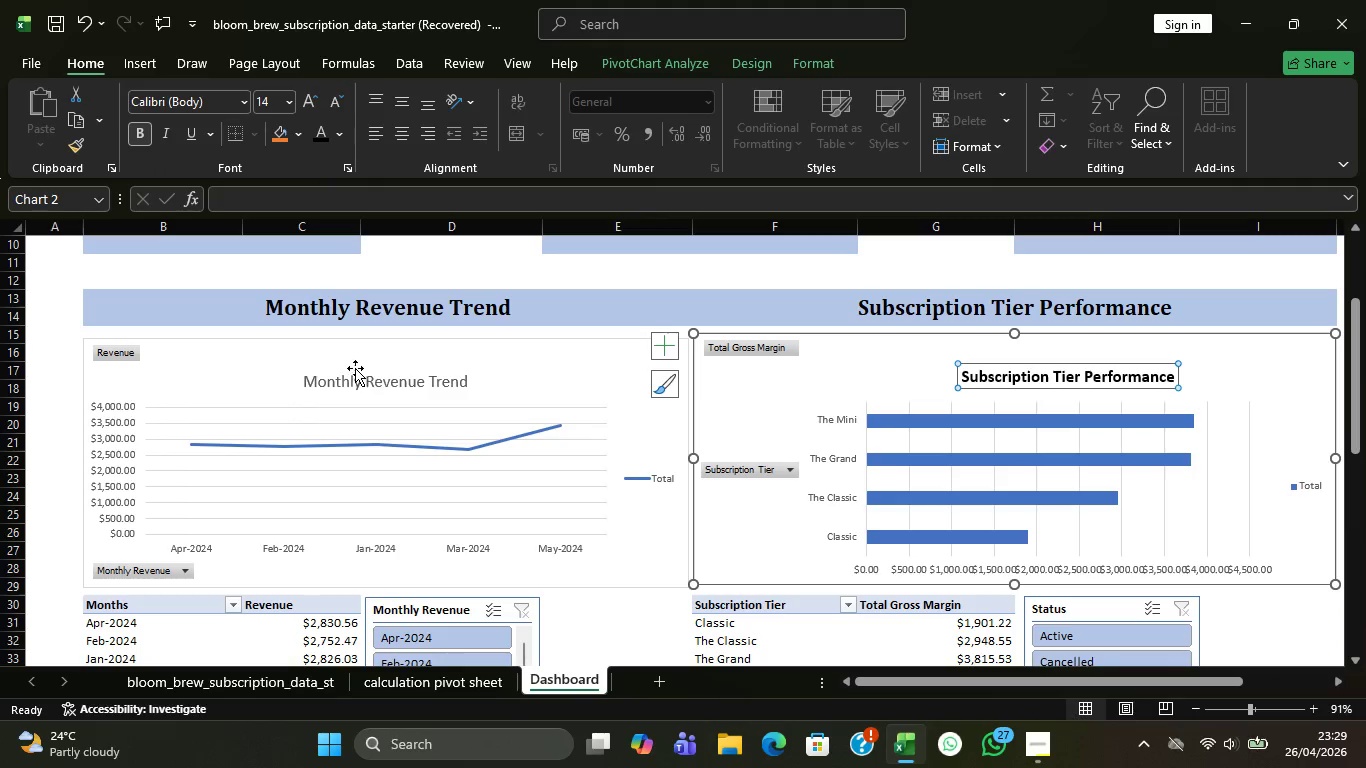 
left_click([376, 378])
 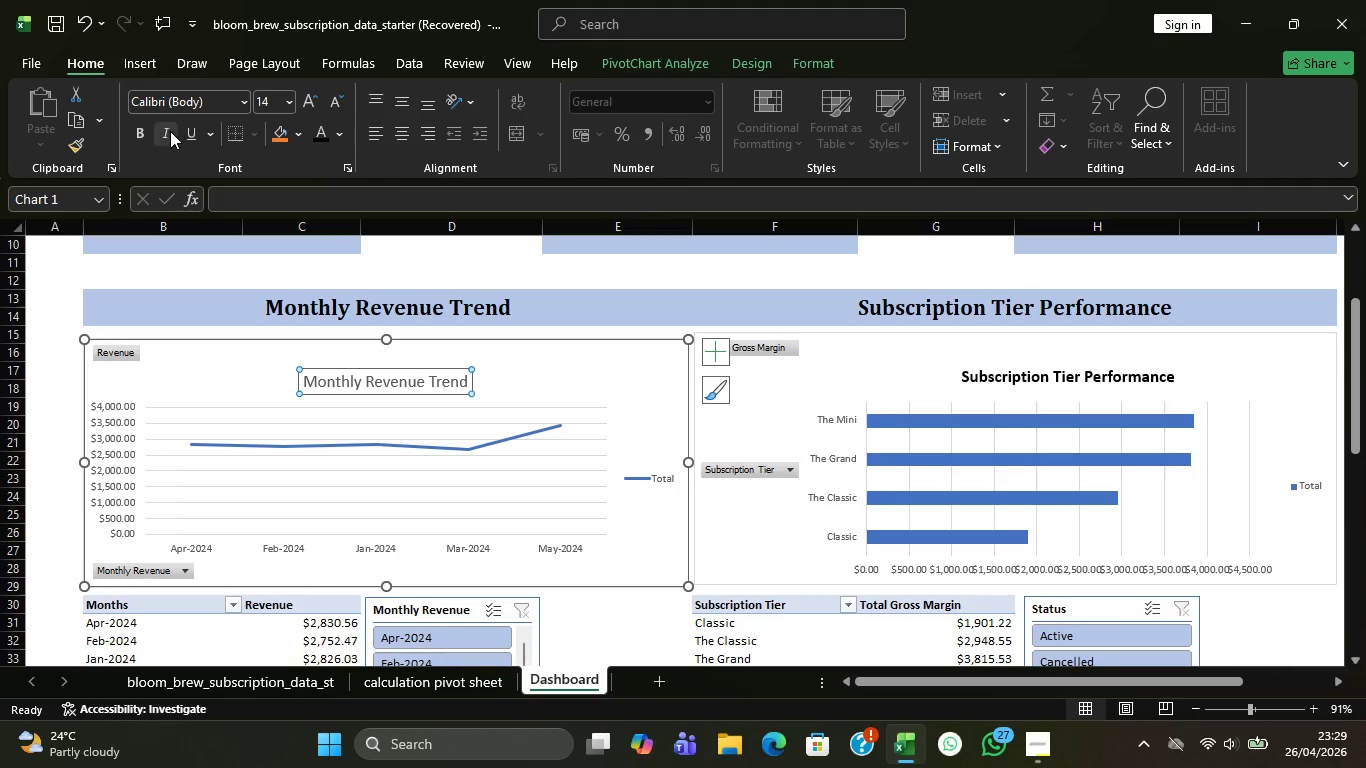 
left_click([139, 131])
 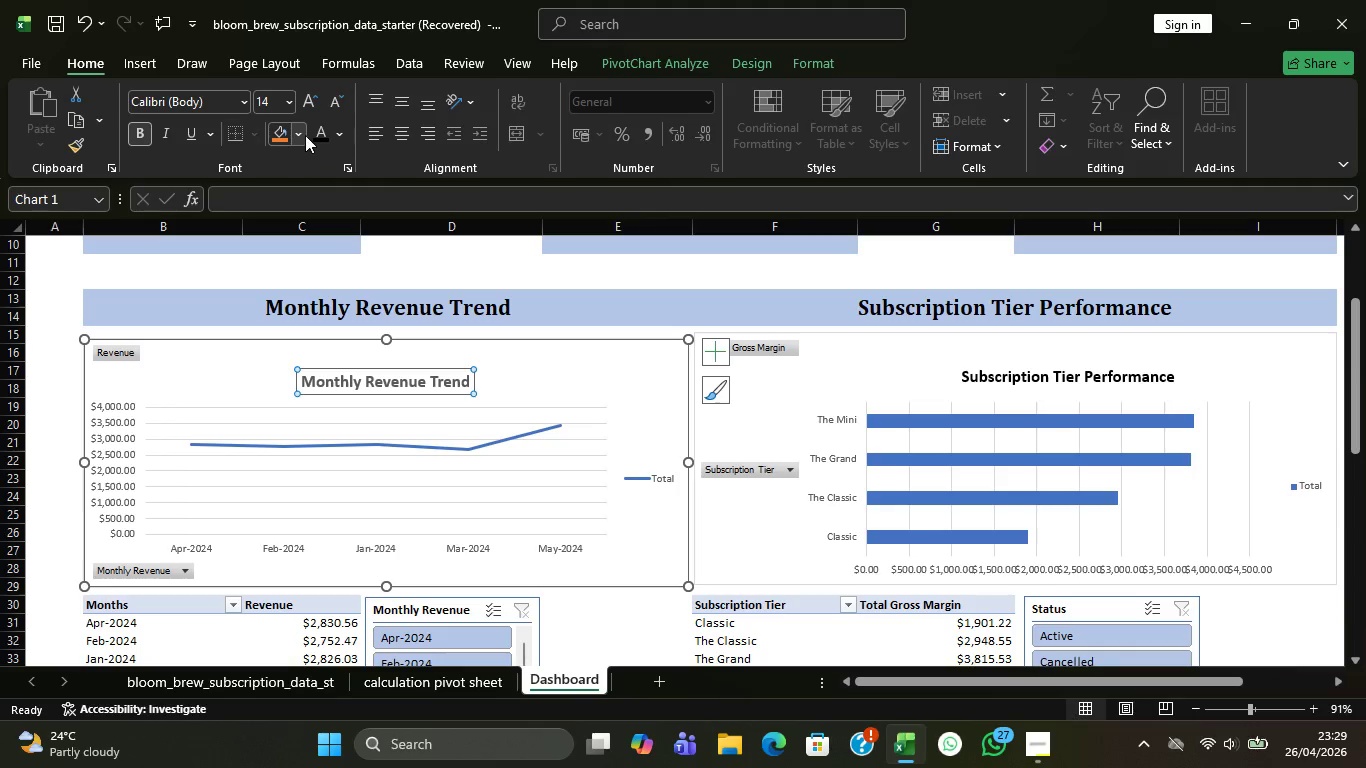 
left_click([305, 135])
 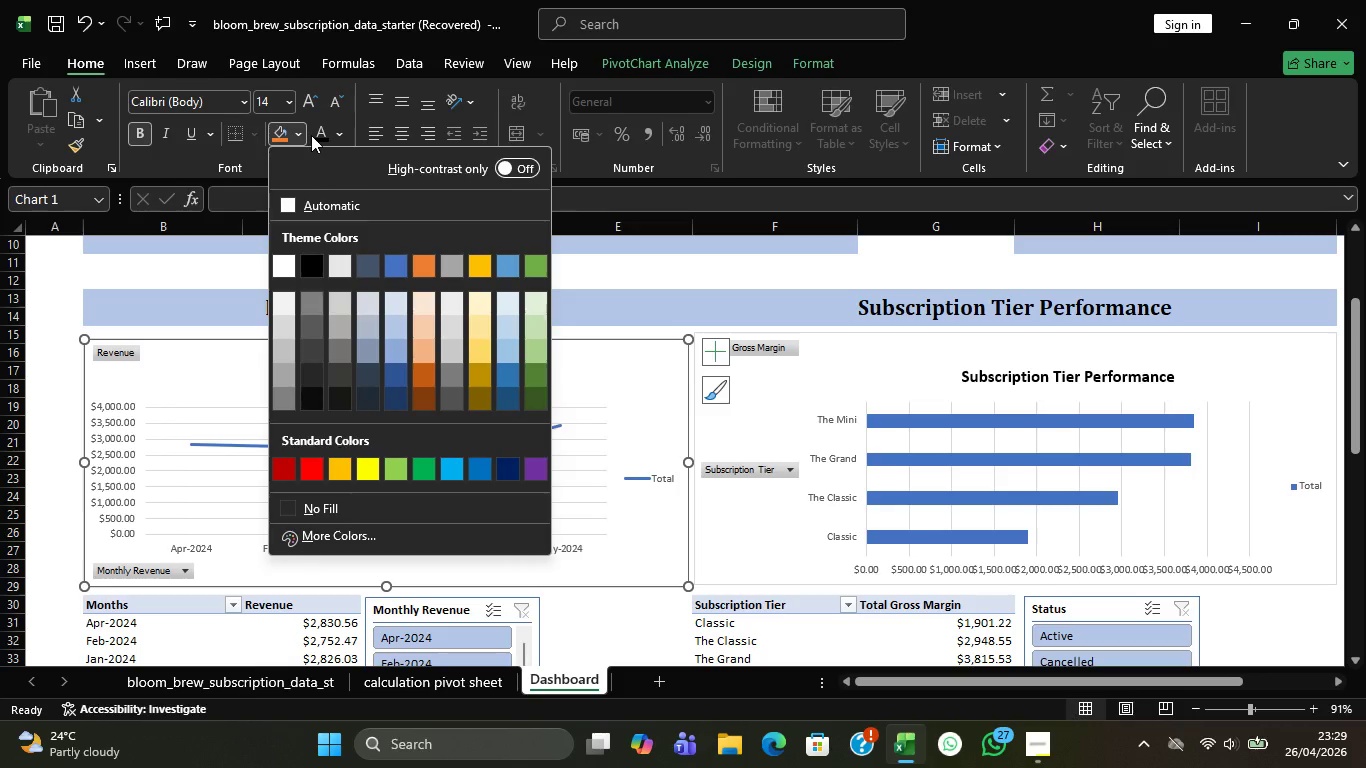 
left_click([311, 135])
 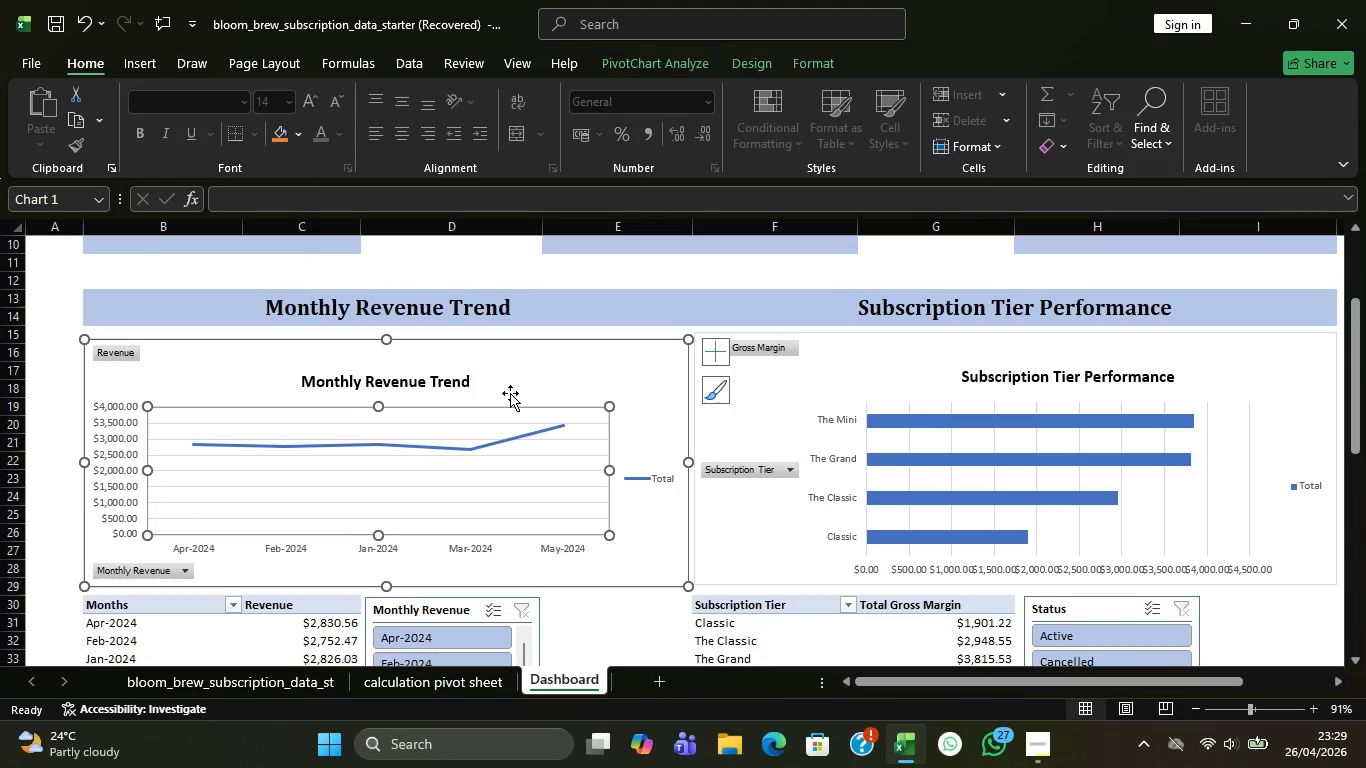 
left_click([516, 391])
 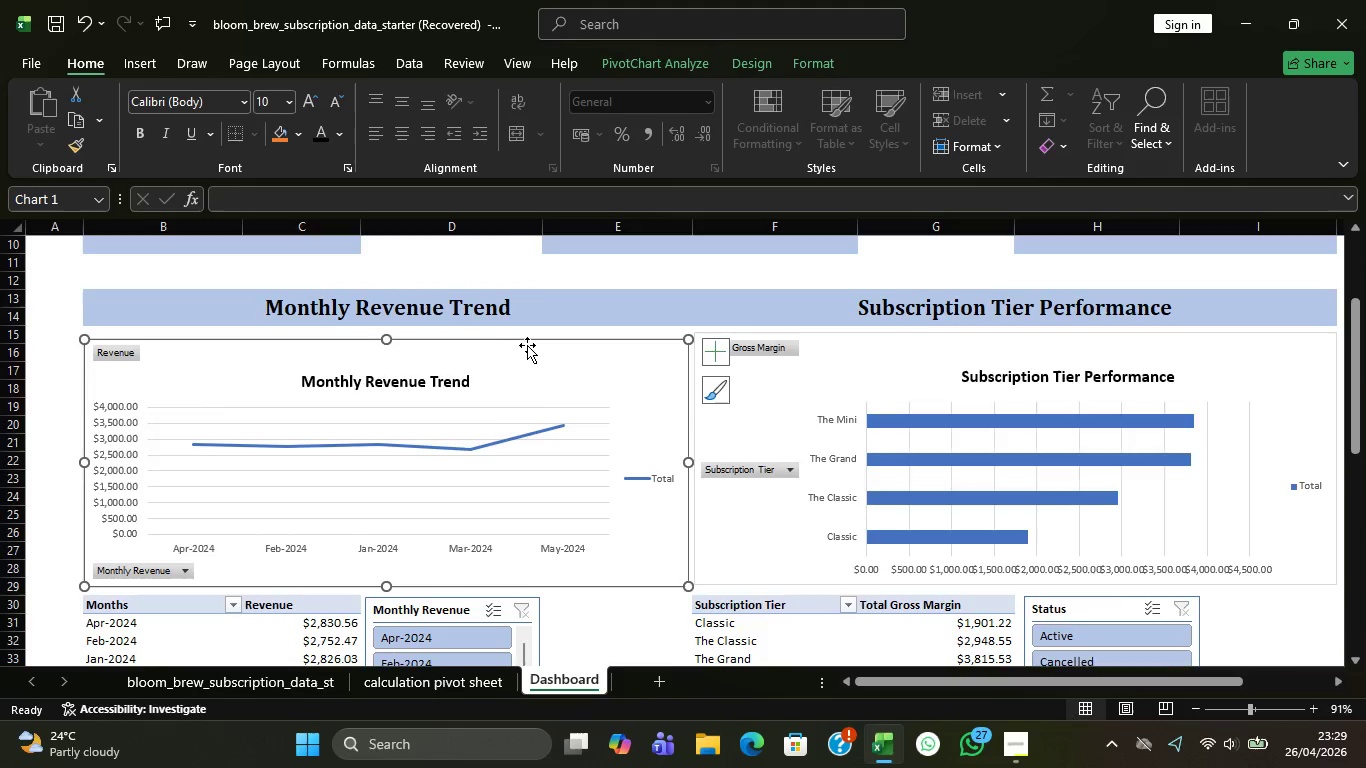 
scroll: coordinate [528, 345], scroll_direction: down, amount: 1.0
 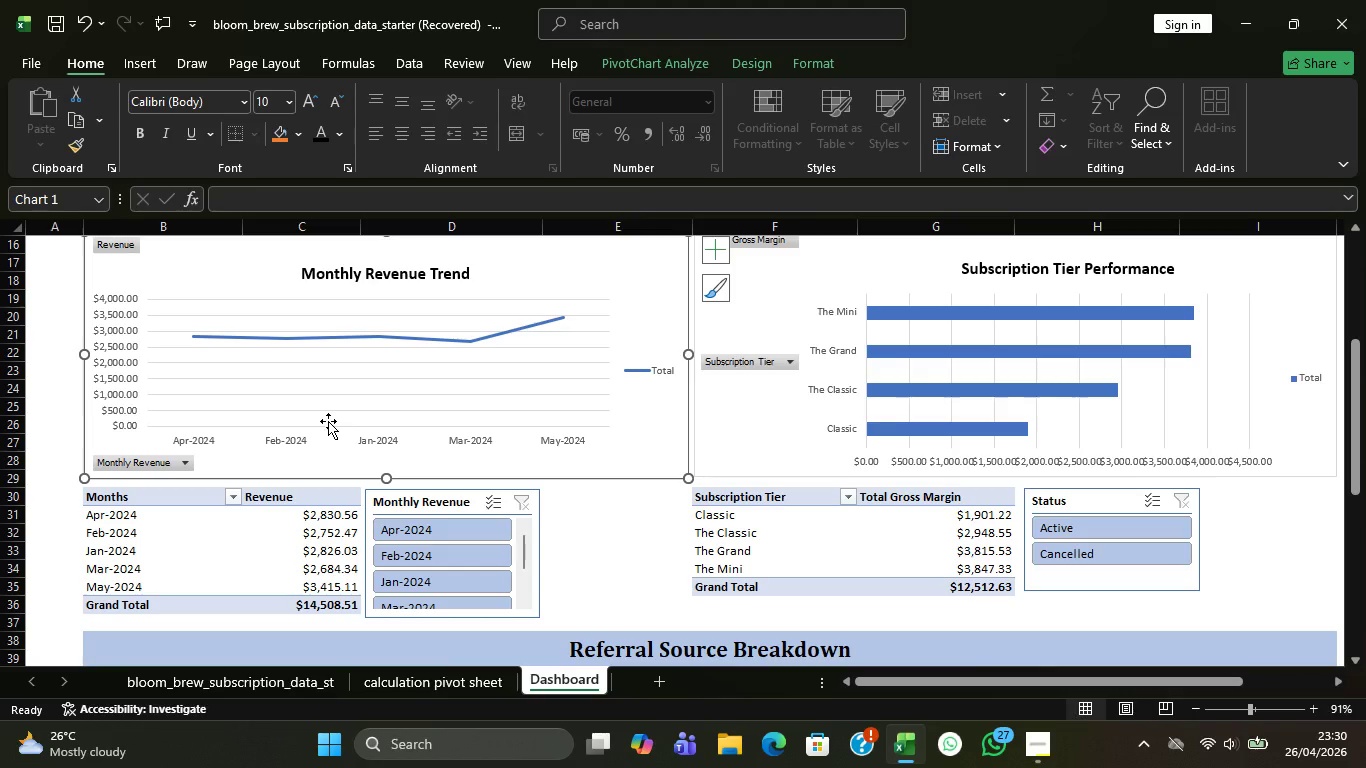 
wait(20.83)
 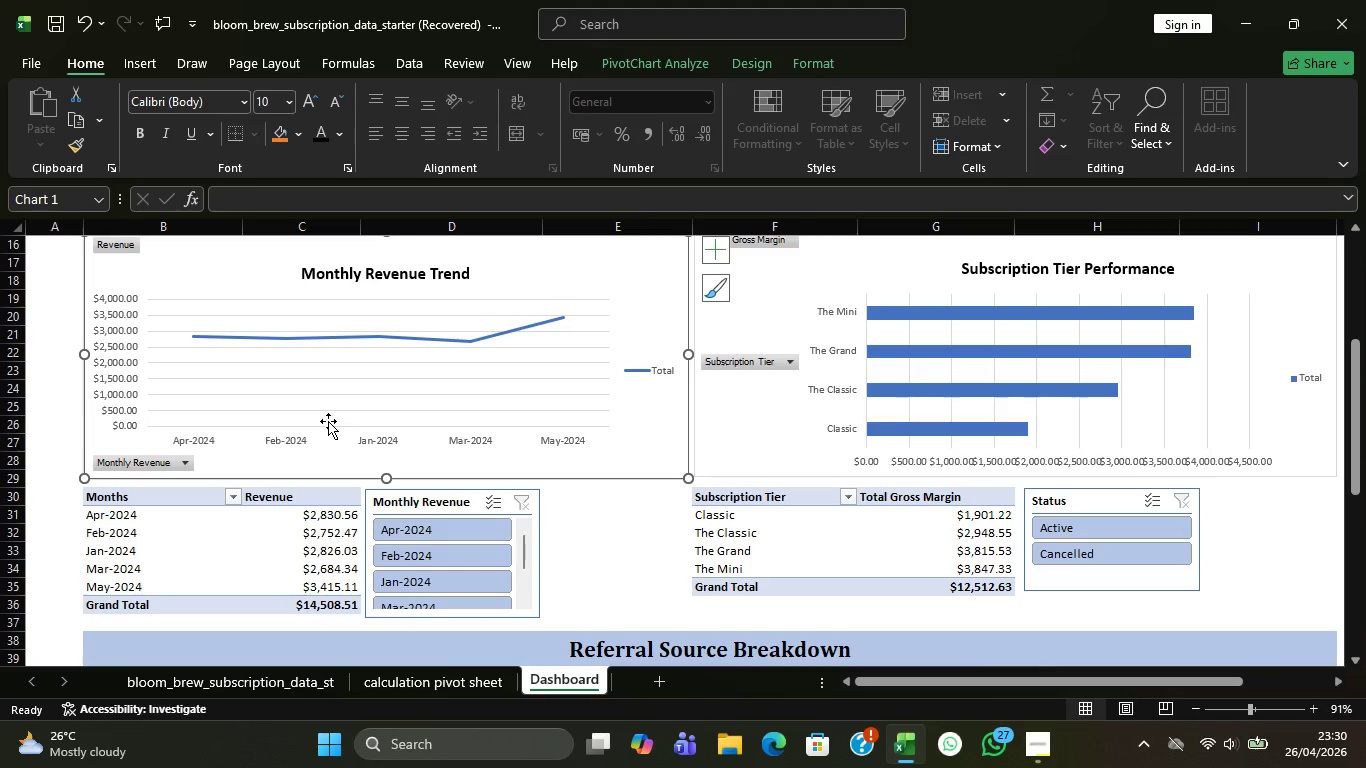 
scroll: coordinate [183, 440], scroll_direction: up, amount: 1.0
 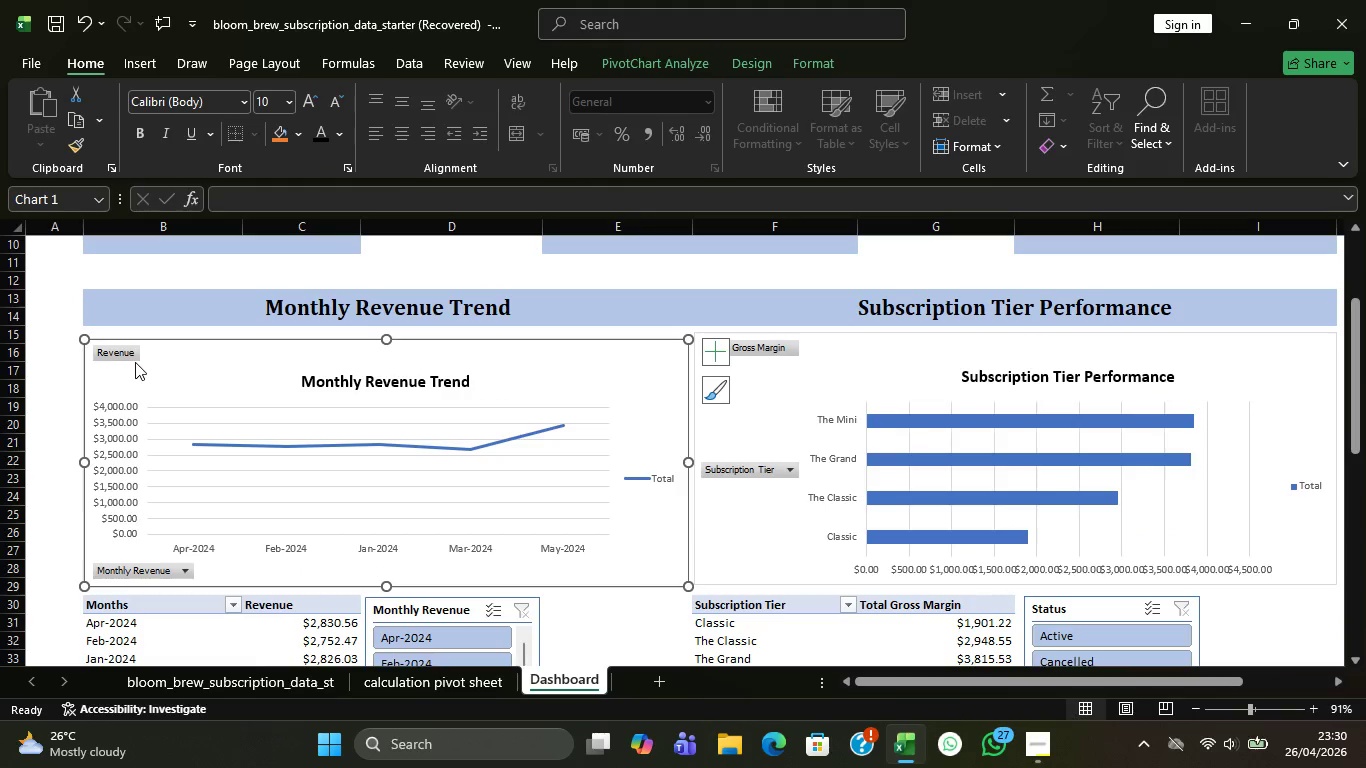 
left_click([135, 349])
 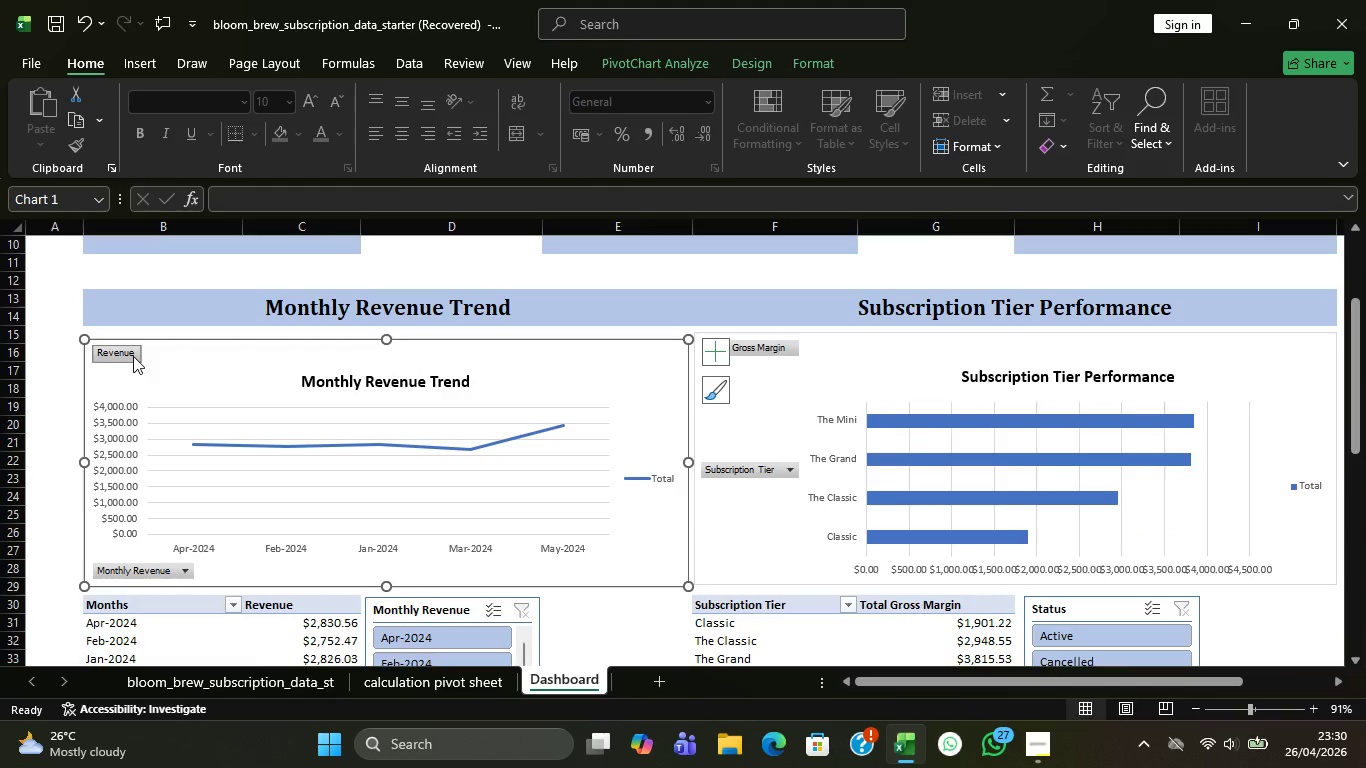 
left_click_drag(start_coordinate=[133, 356], to_coordinate=[186, 569])
 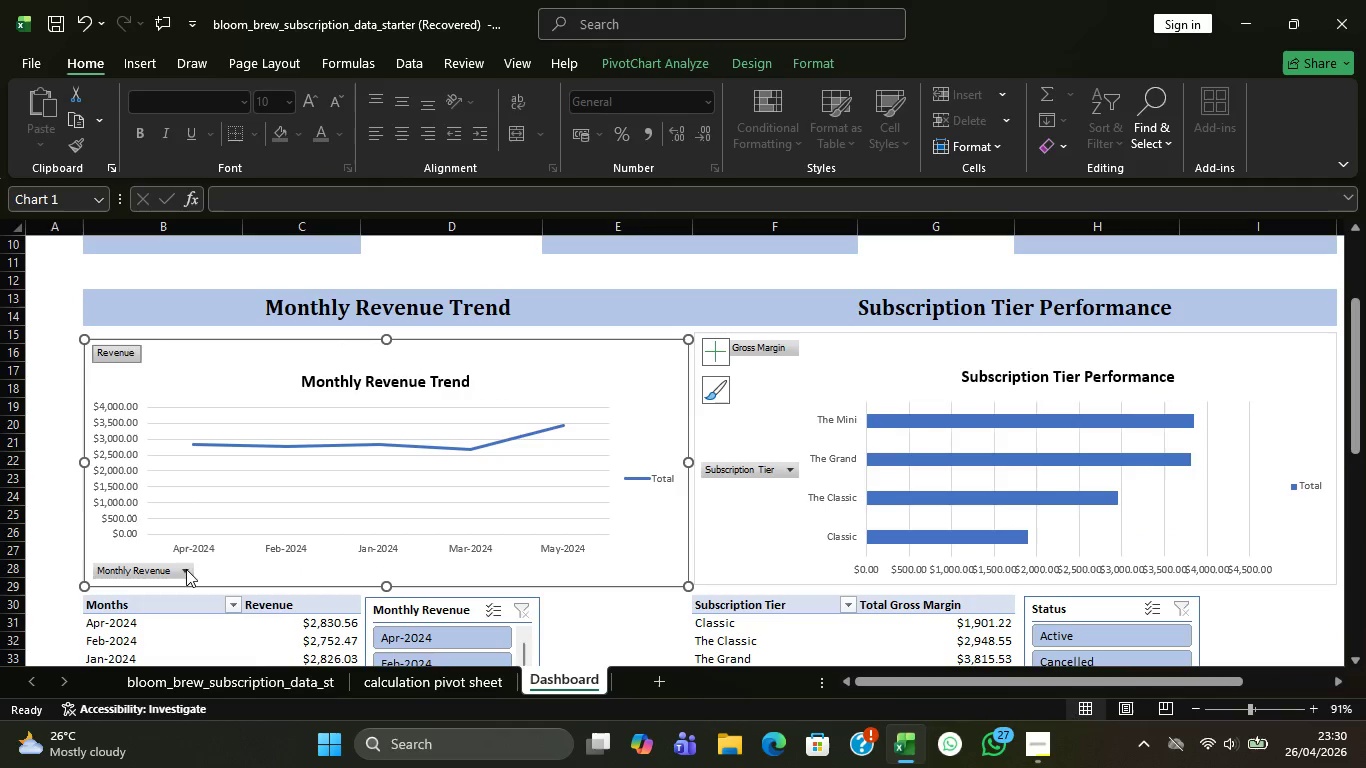 
left_click([186, 569])
 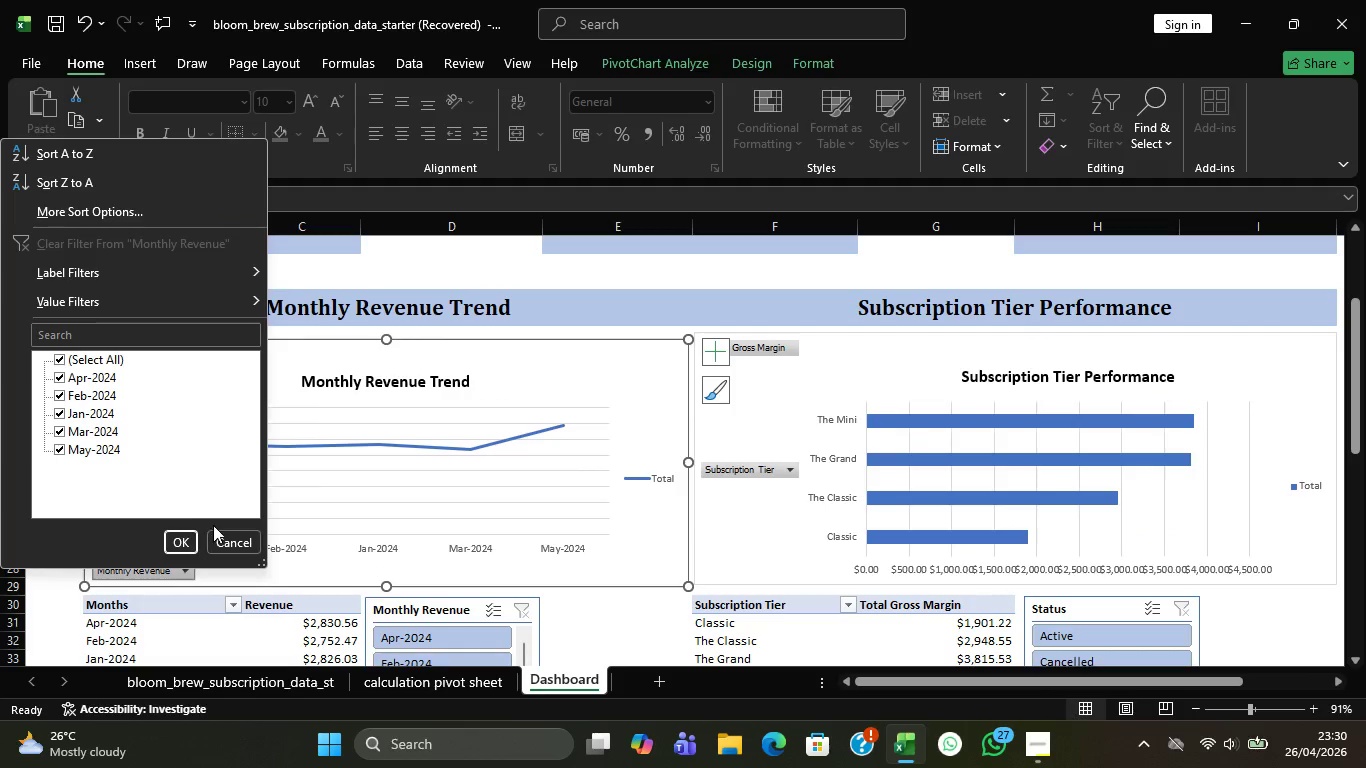 
left_click([219, 542])
 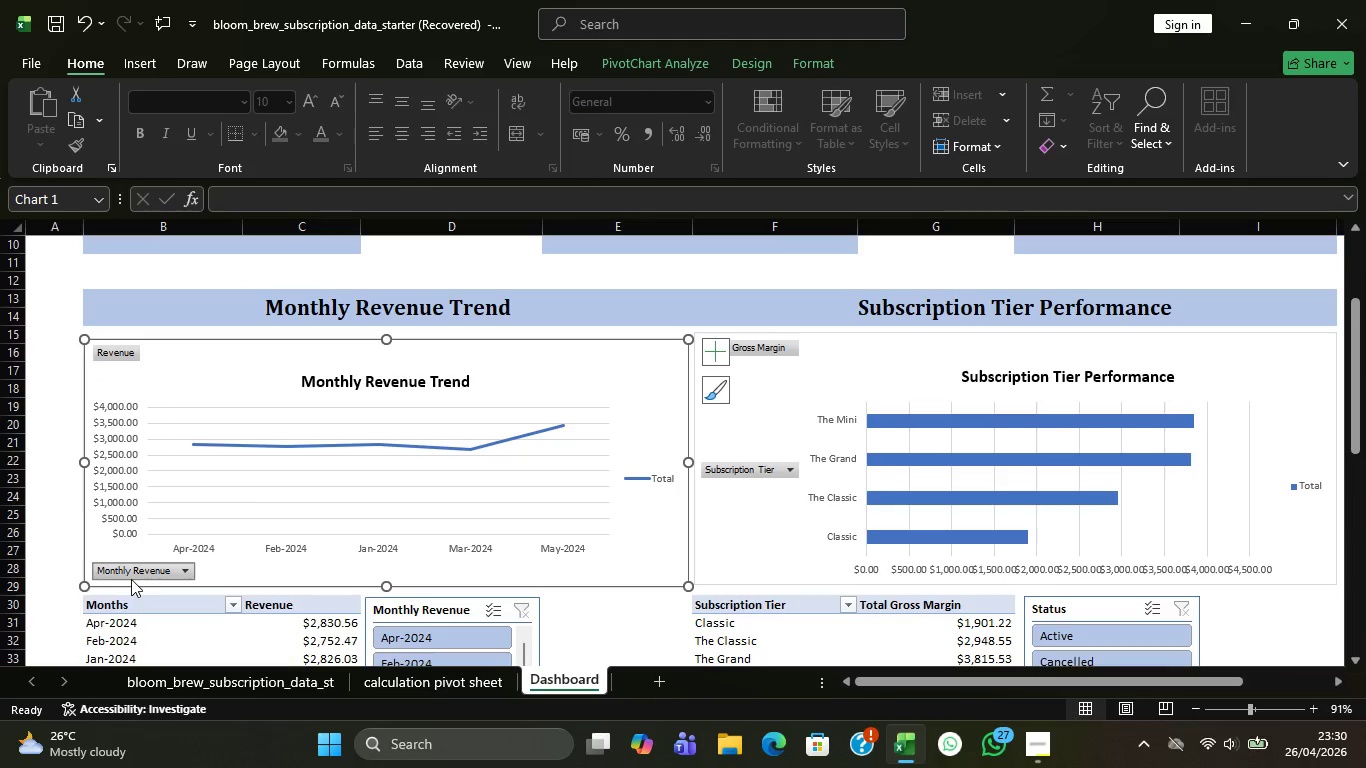 
scroll: coordinate [447, 498], scroll_direction: down, amount: 6.0
 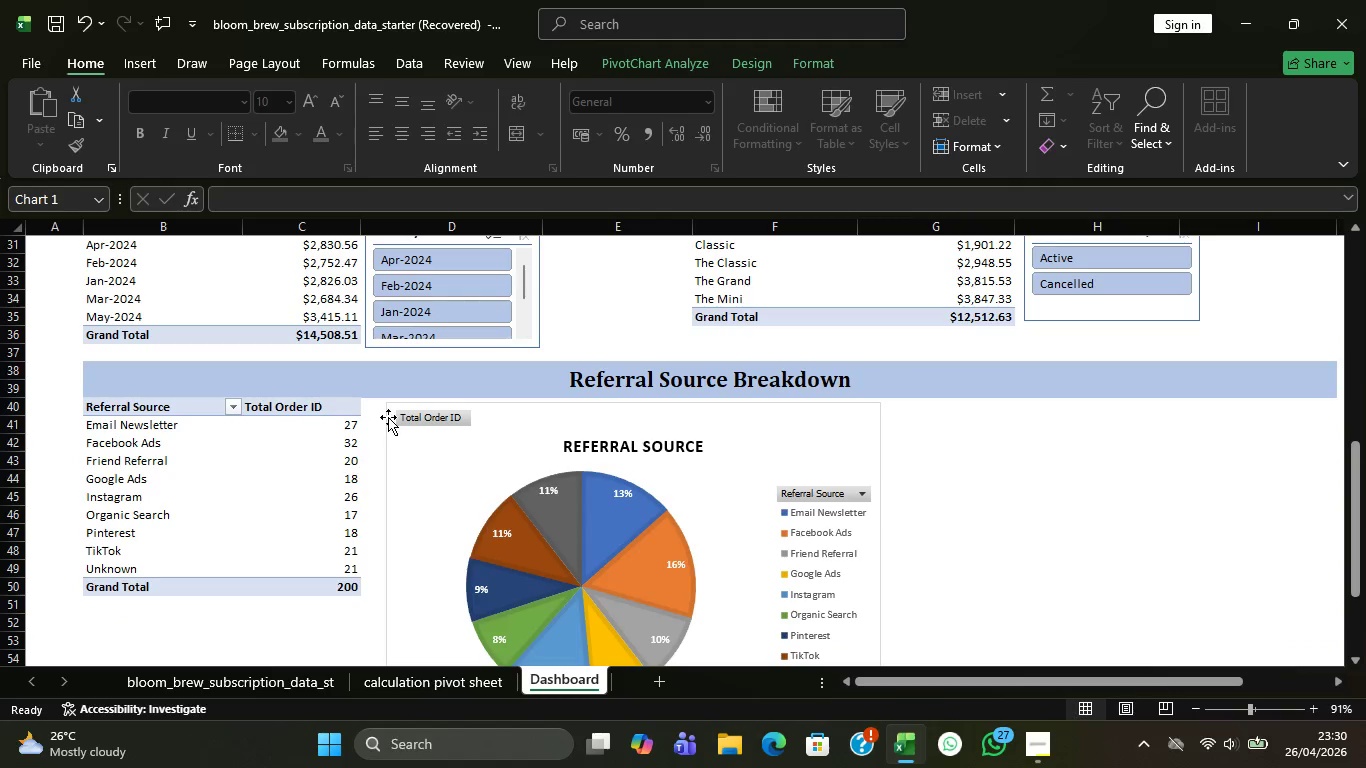 
scroll: coordinate [466, 509], scroll_direction: up, amount: 1.0
 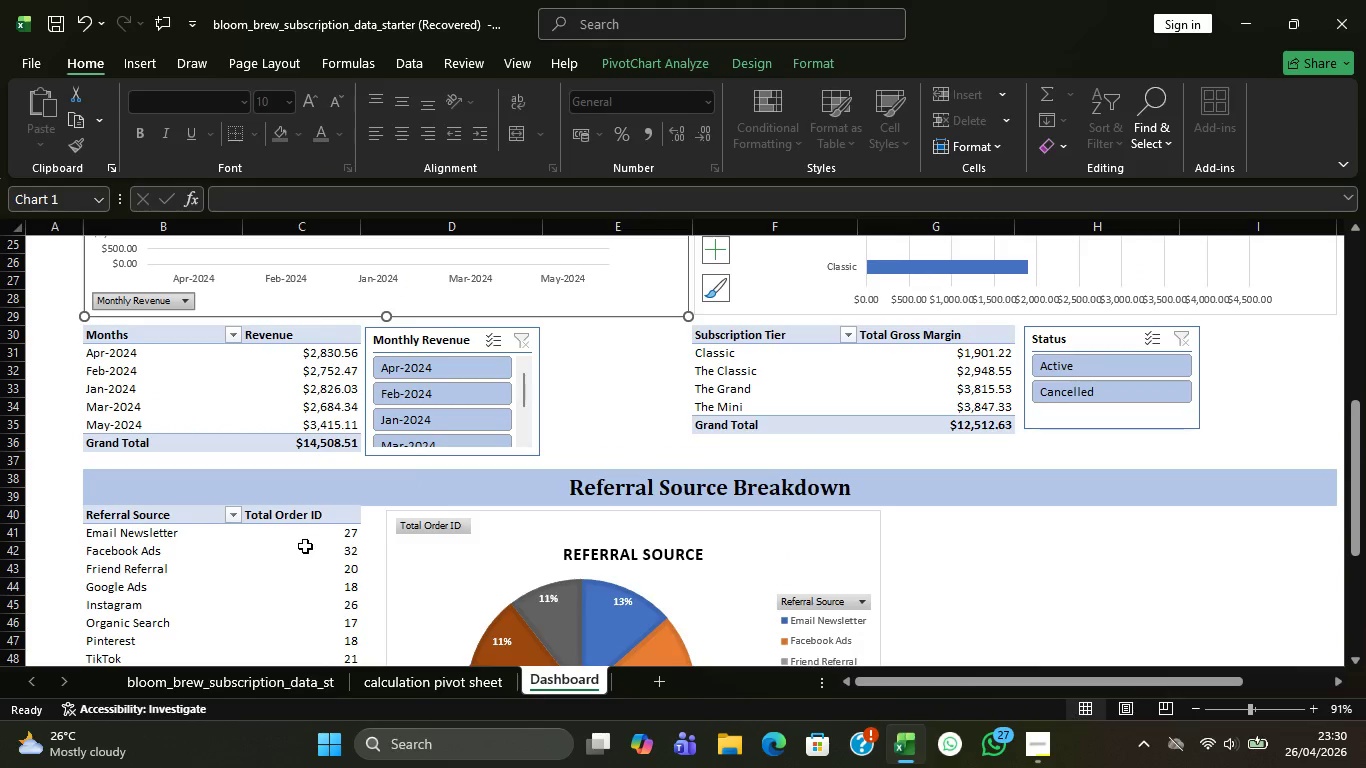 
wait(7.22)
 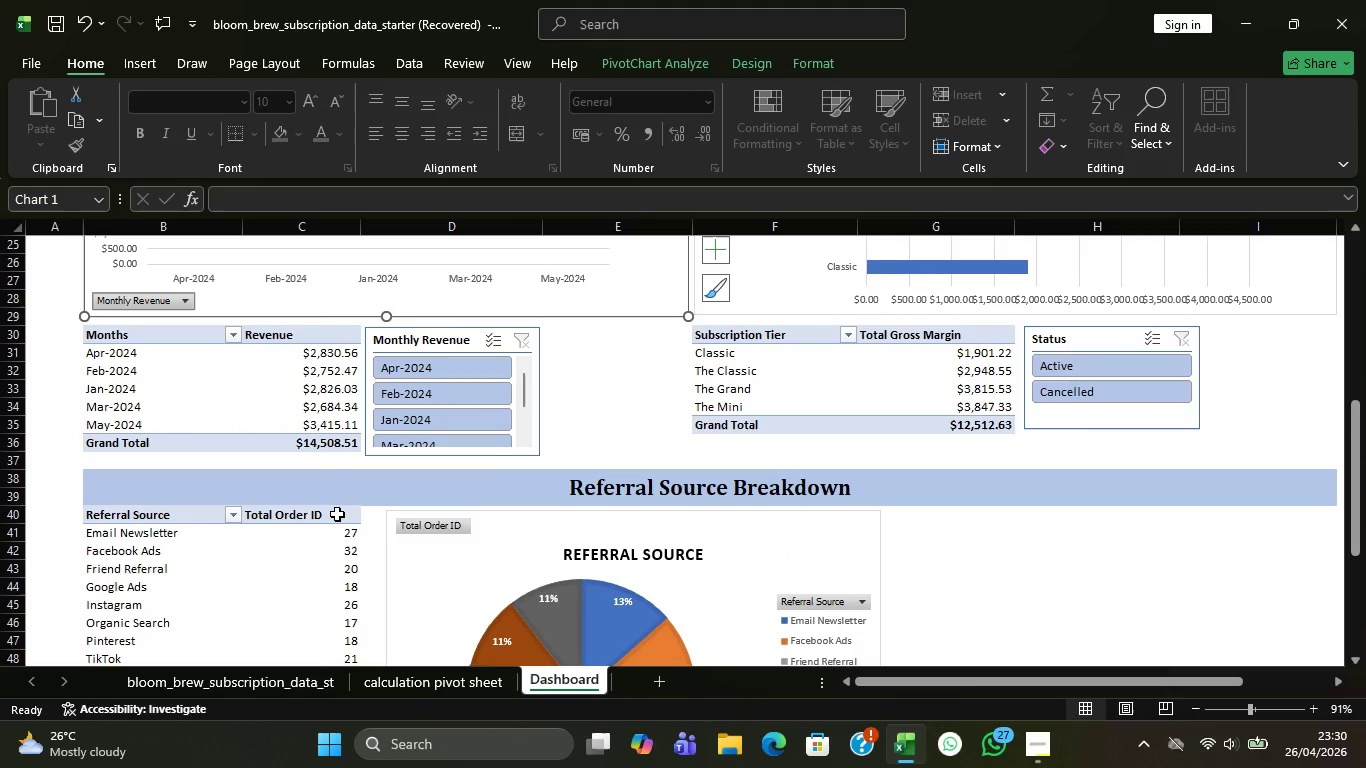 
scroll: coordinate [830, 494], scroll_direction: up, amount: 3.0
 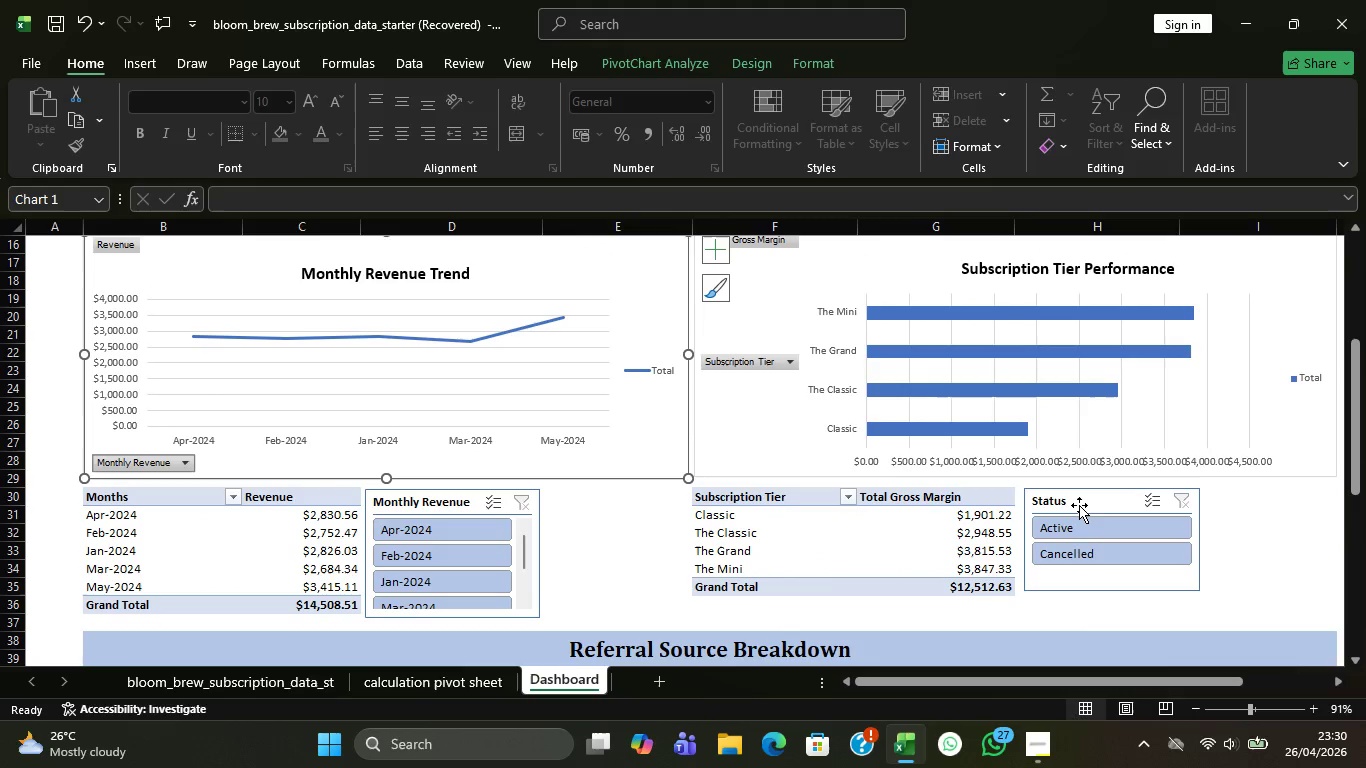 
double_click([1079, 504])
 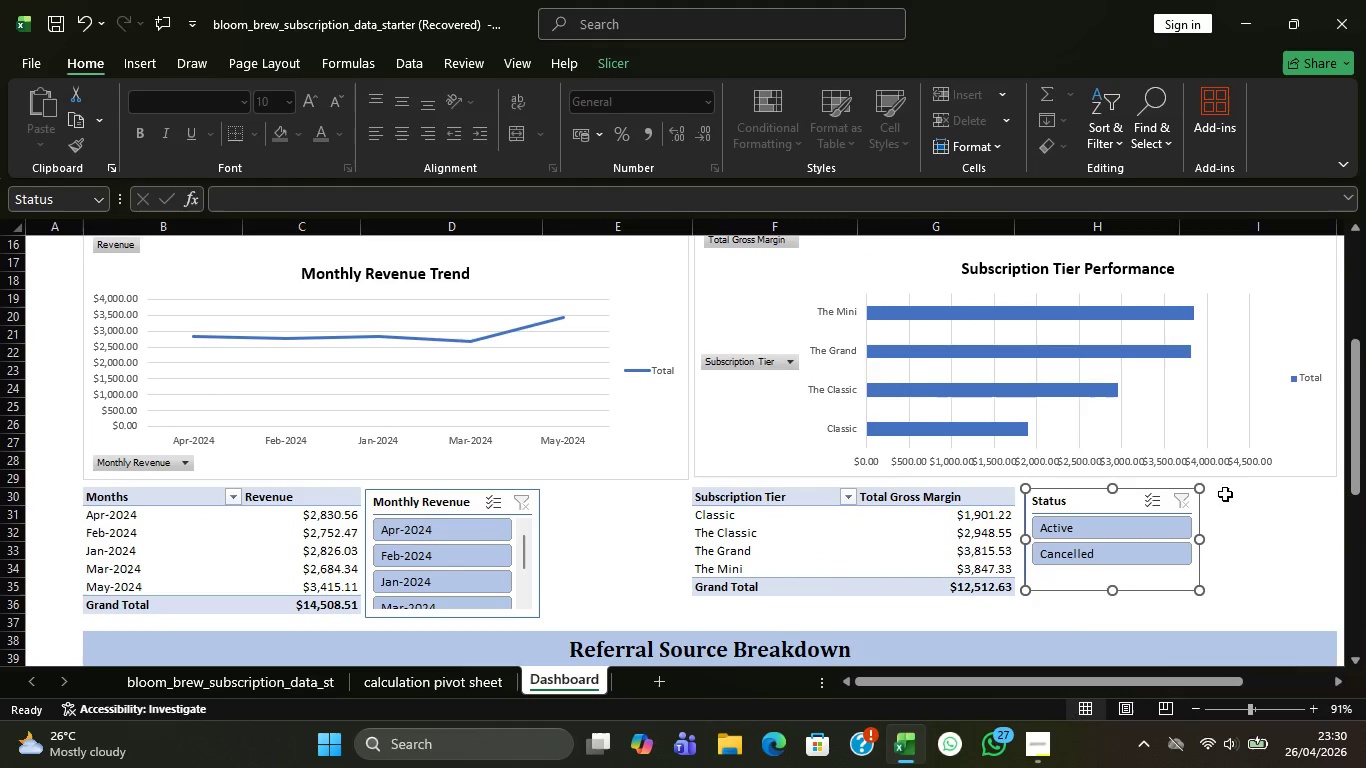 
left_click([1250, 498])
 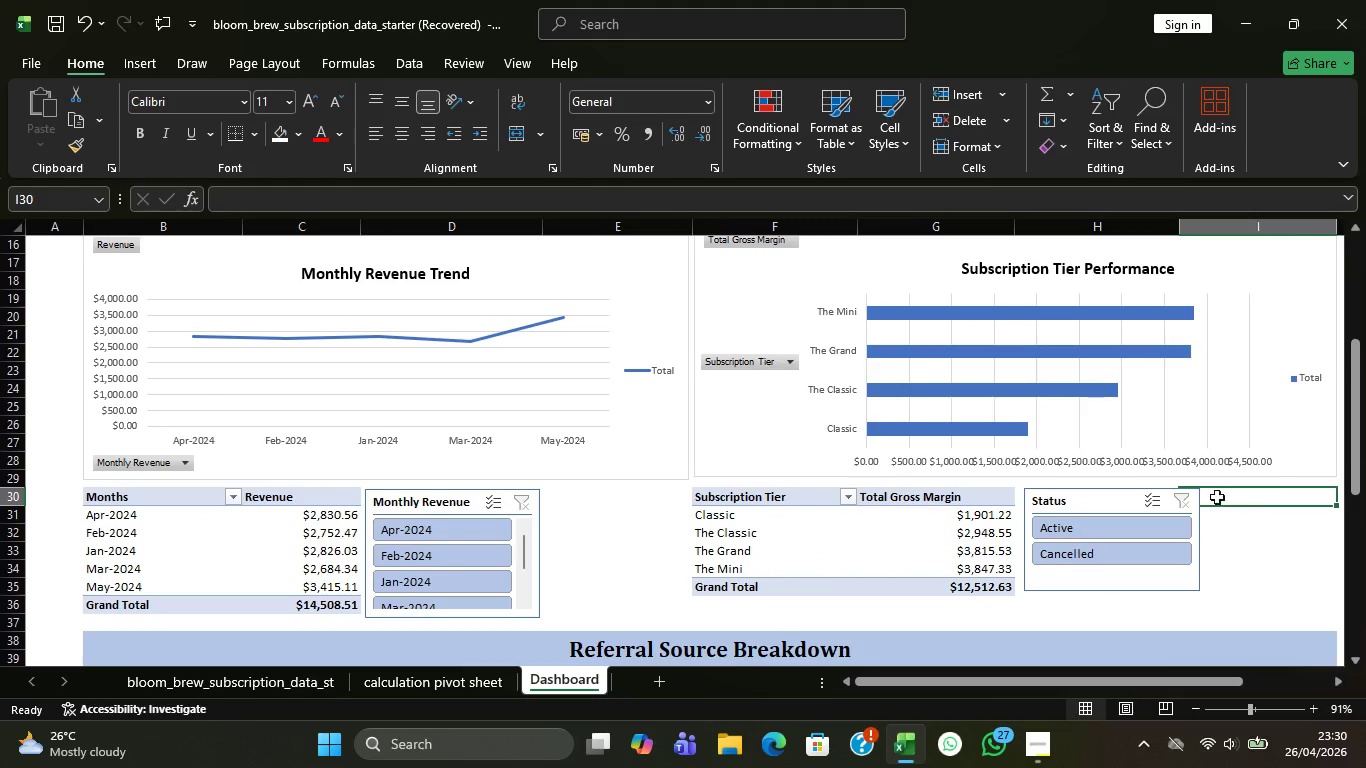 
scroll: coordinate [1191, 487], scroll_direction: none, amount: 0.0
 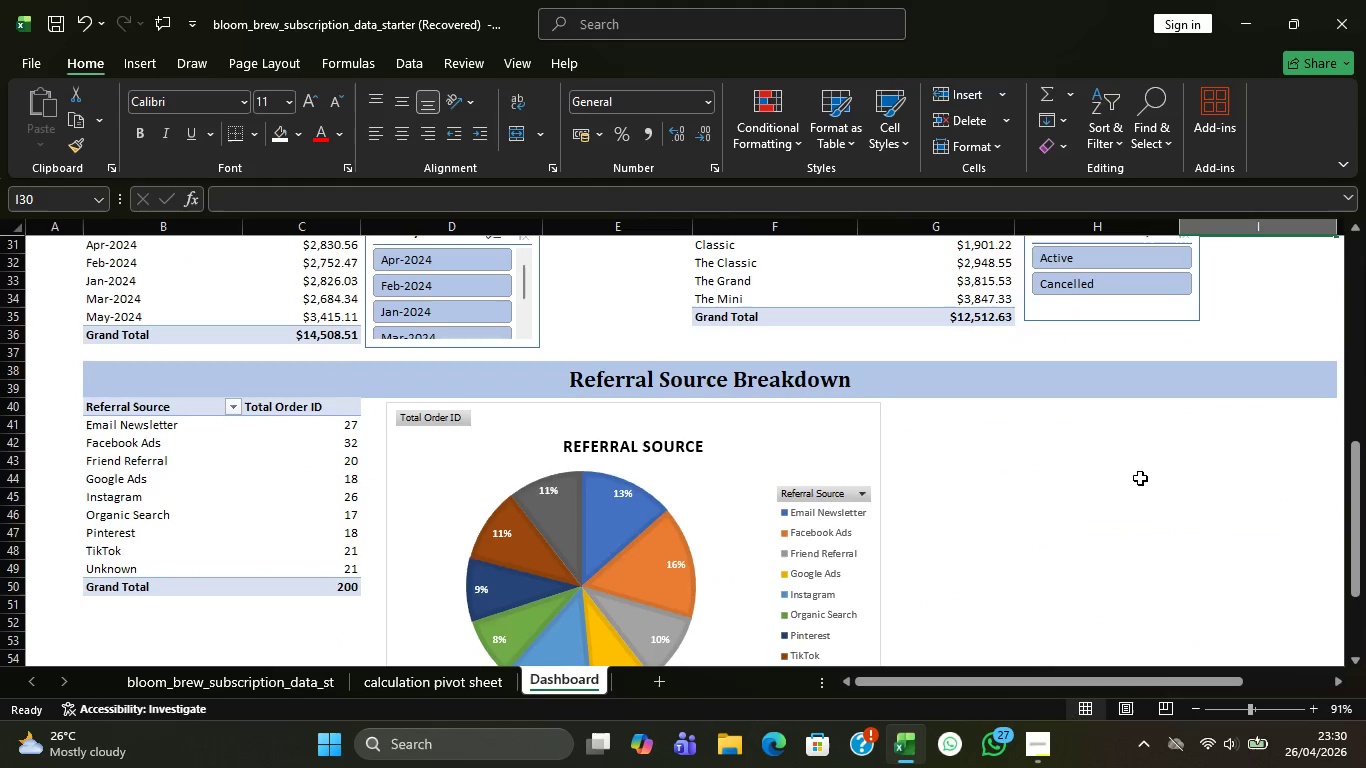 
scroll: coordinate [1110, 473], scroll_direction: down, amount: 5.0
 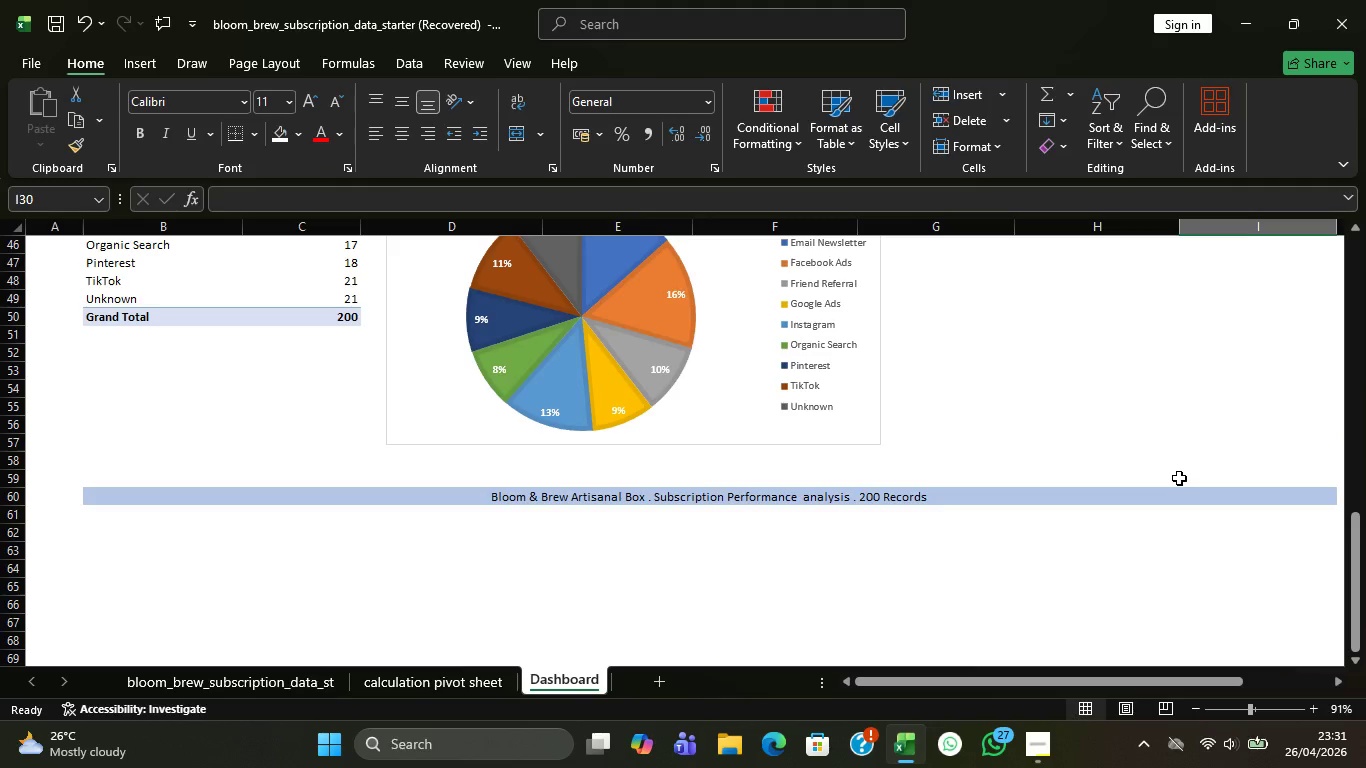 
wait(18.22)
 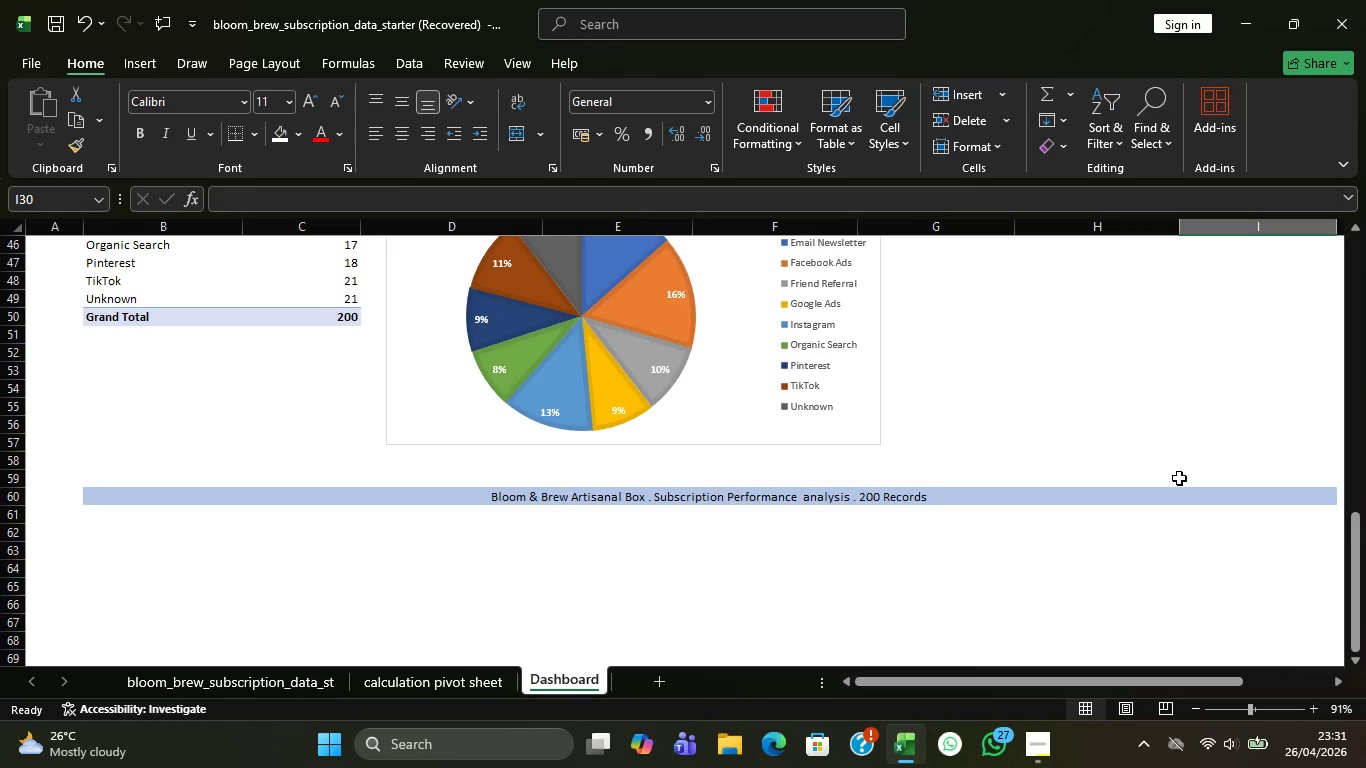 
scroll: coordinate [921, 397], scroll_direction: up, amount: 6.0
 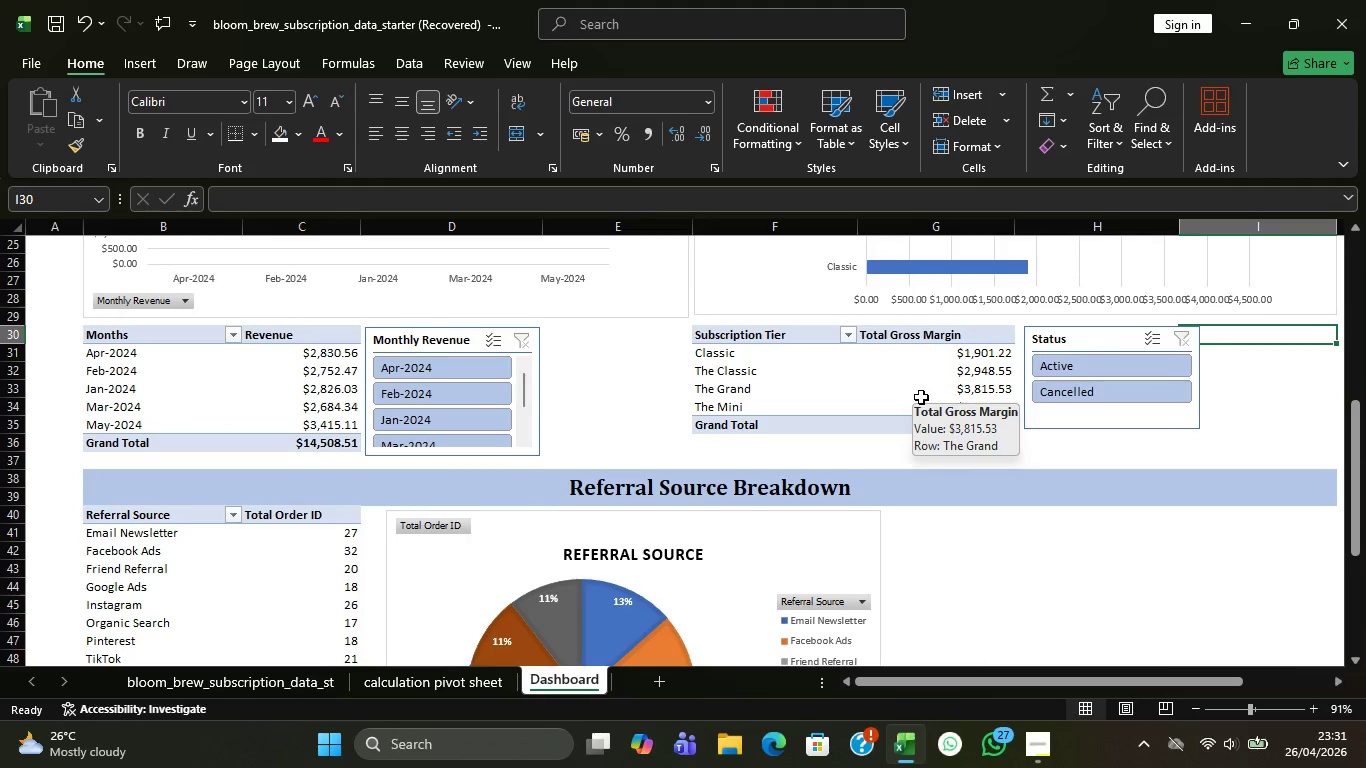 
wait(10.71)
 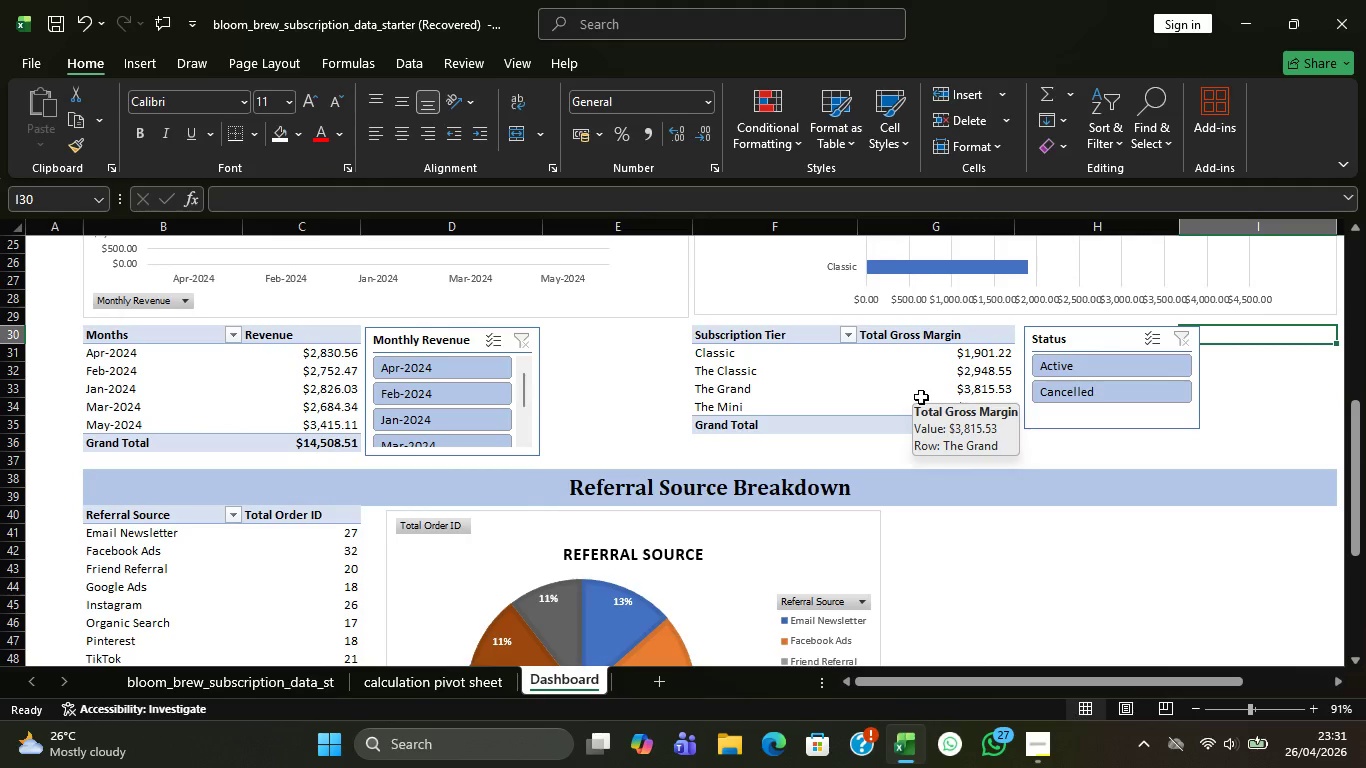 
scroll: coordinate [893, 425], scroll_direction: up, amount: 3.0
 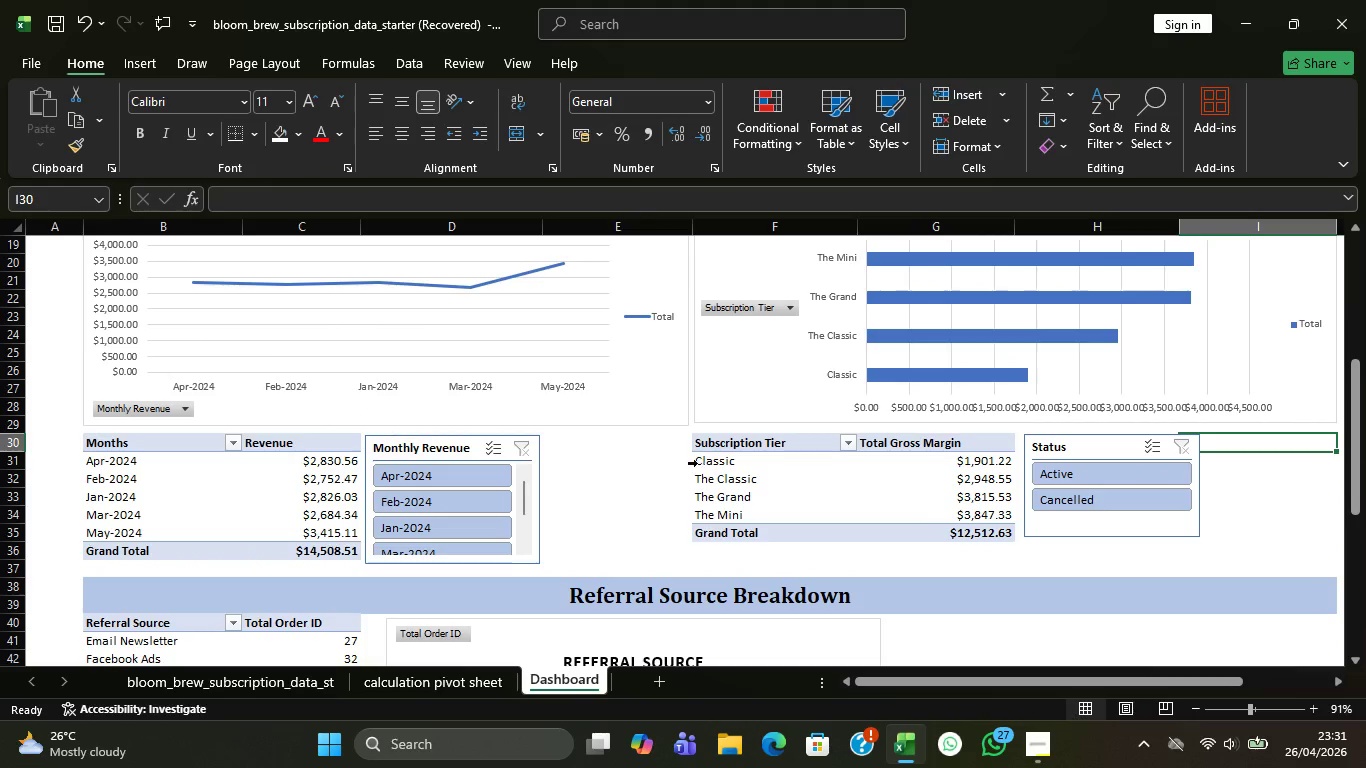 
wait(5.55)
 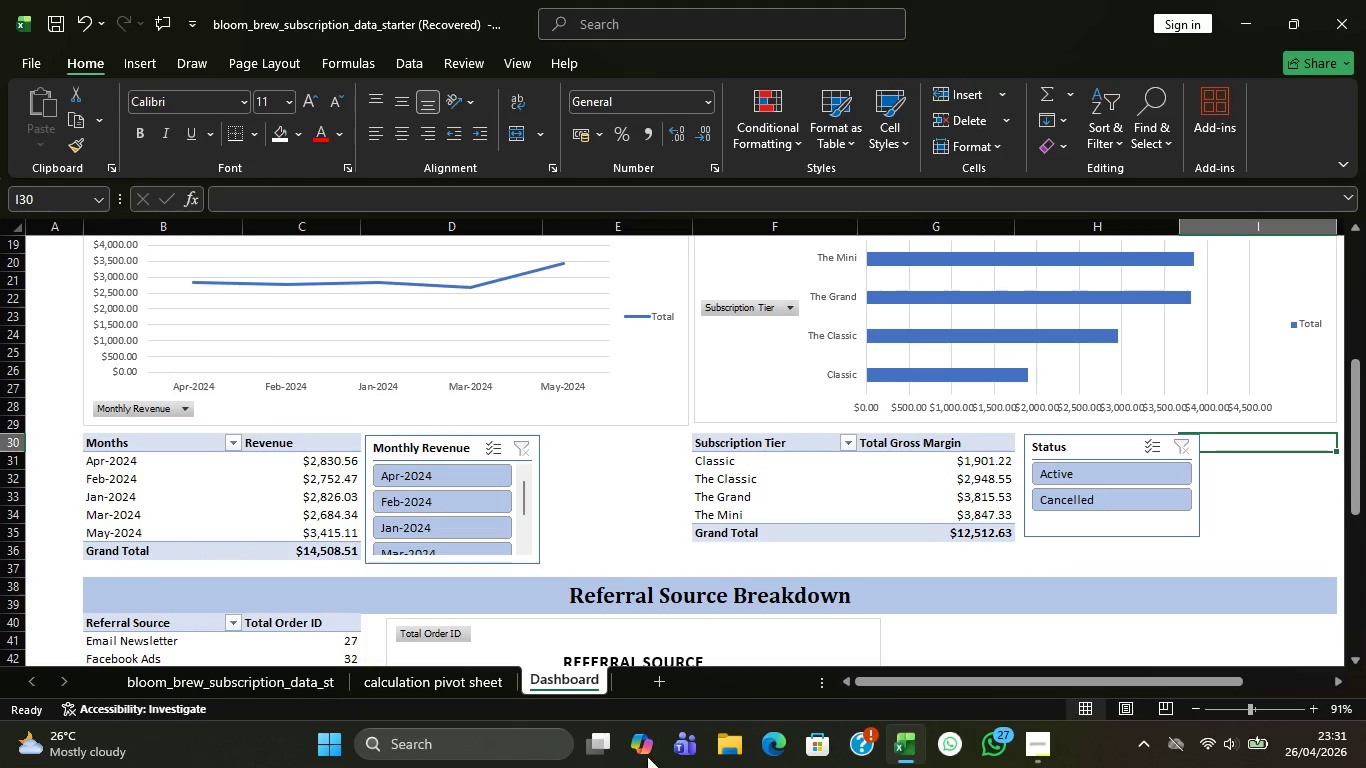 
scroll: coordinate [826, 432], scroll_direction: up, amount: 11.0
 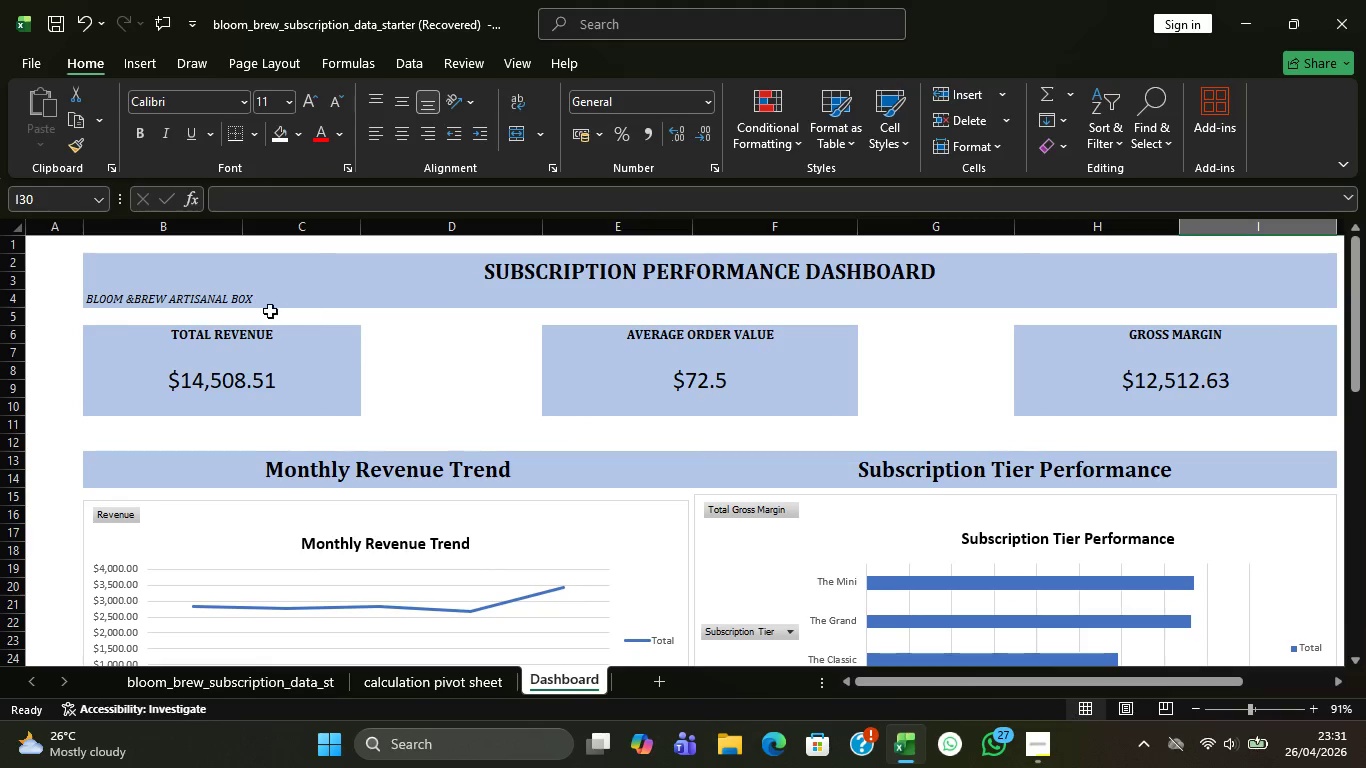 
left_click([274, 303])
 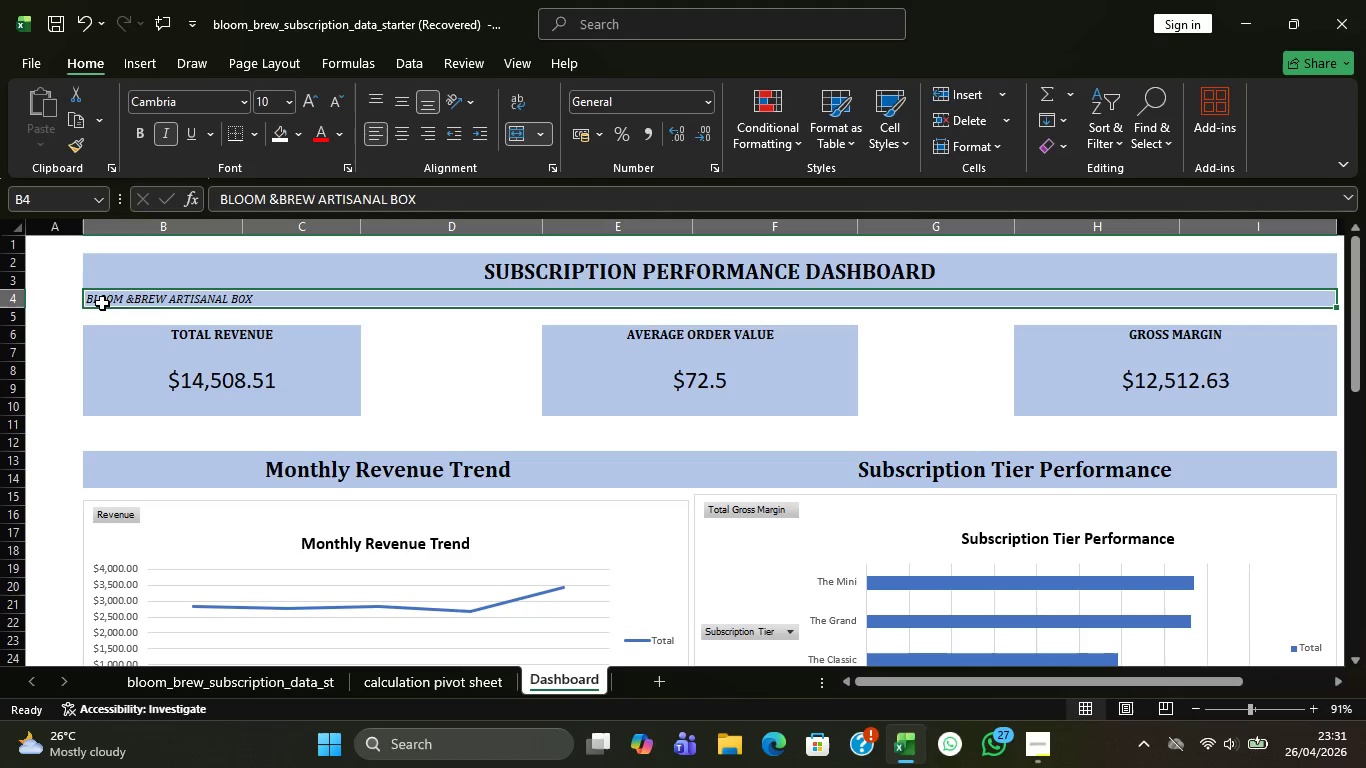 
wait(5.21)
 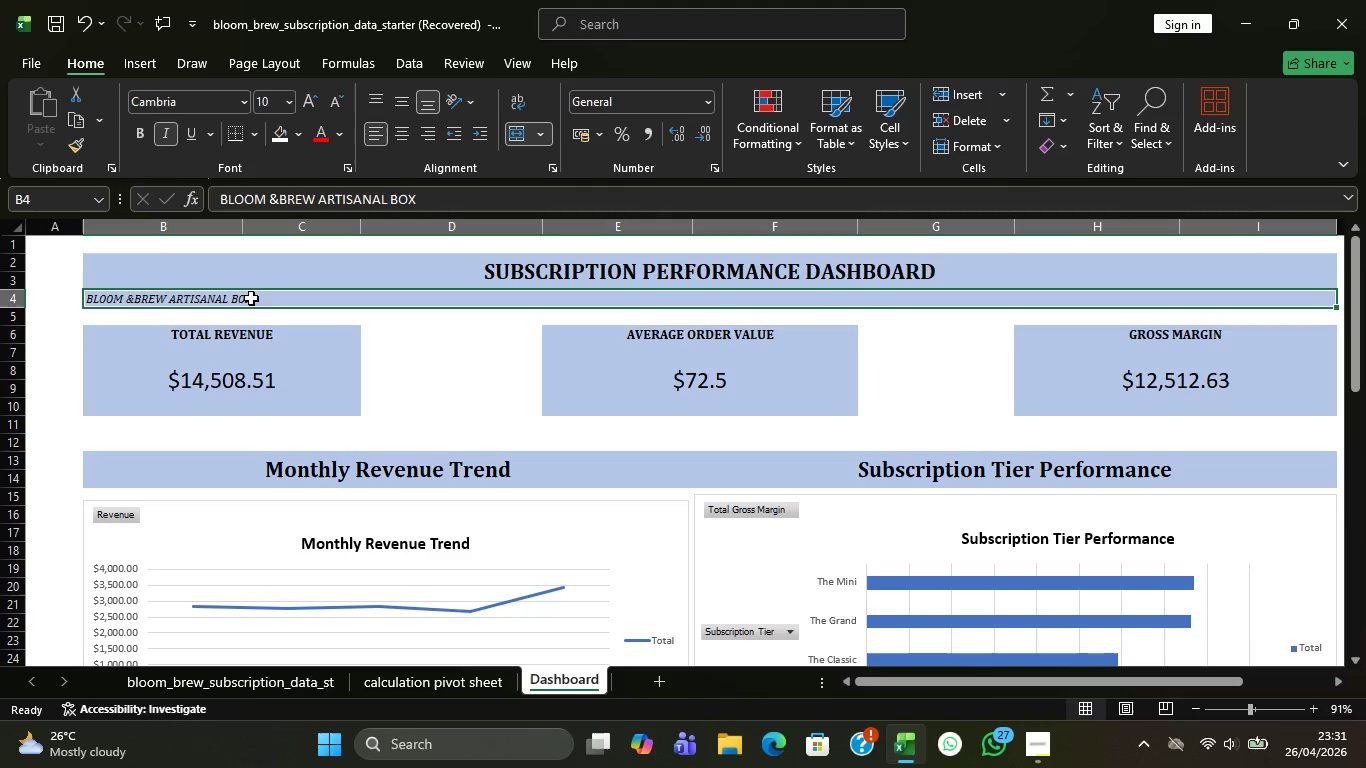 
mouse_move([379, 142])
 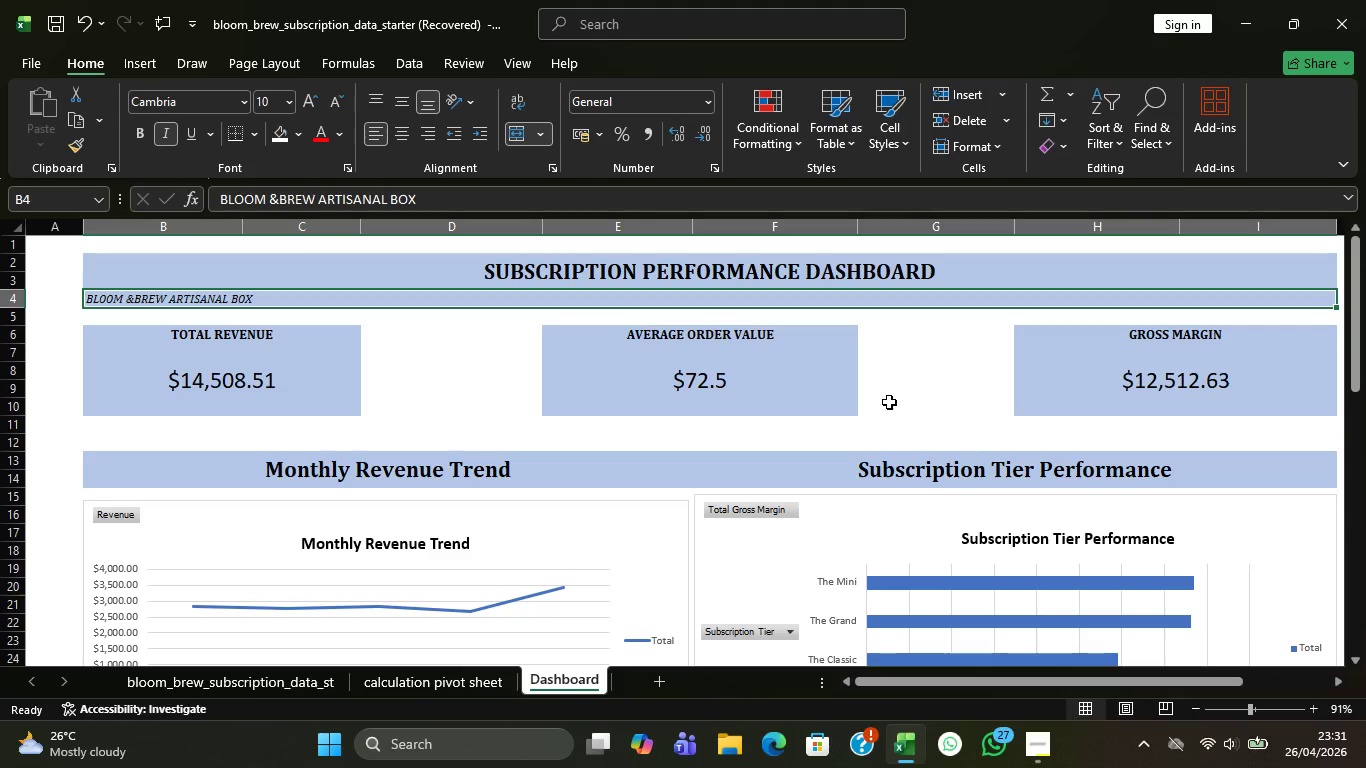 
scroll: coordinate [875, 378], scroll_direction: up, amount: 1.0
 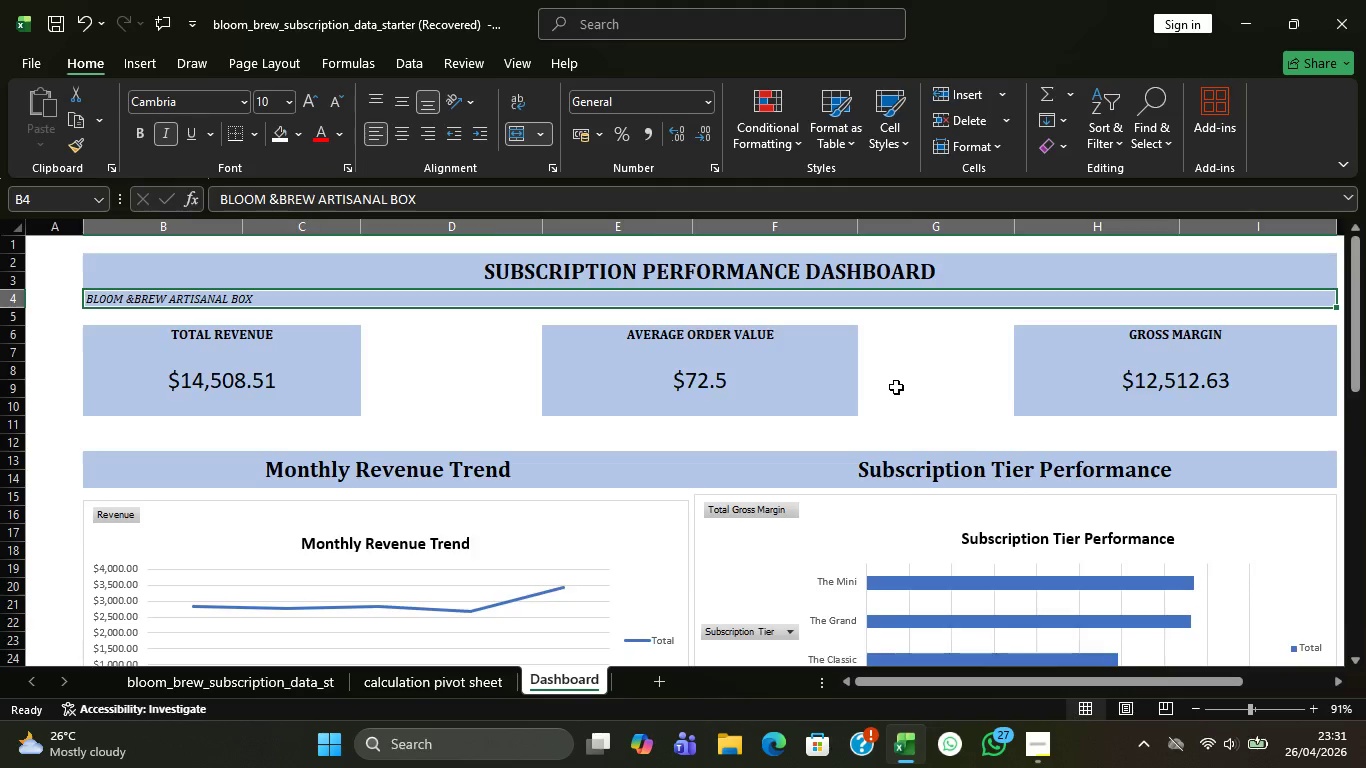 
scroll: coordinate [896, 387], scroll_direction: down, amount: 1.0
 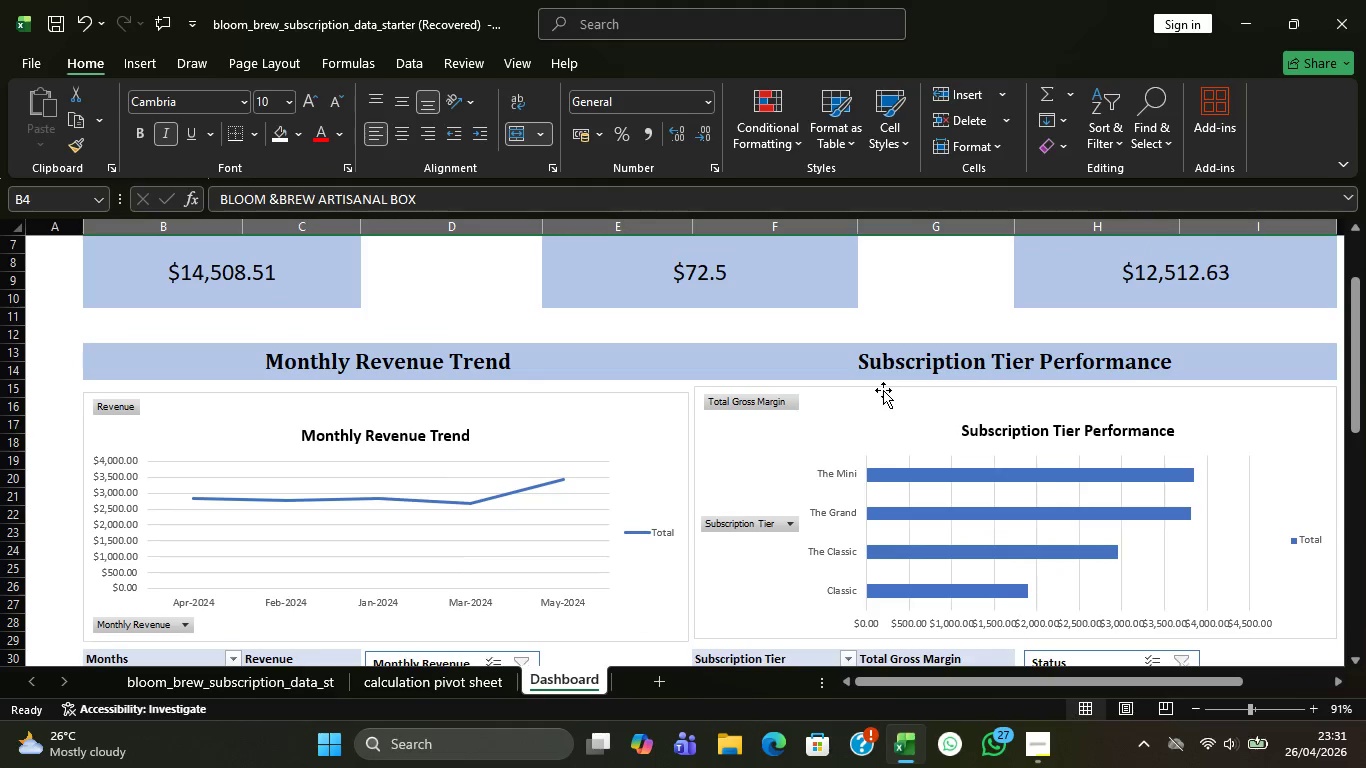 
scroll: coordinate [875, 398], scroll_direction: up, amount: 1.0
 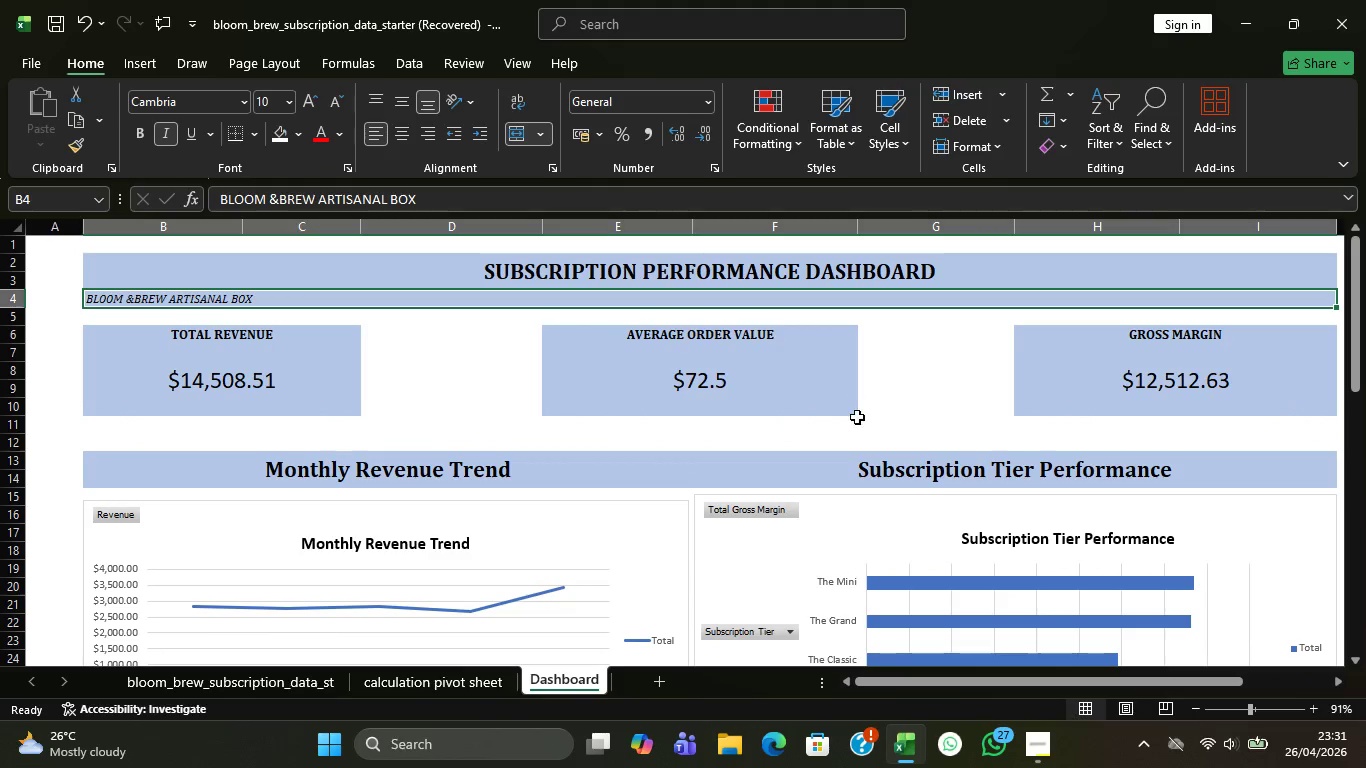 
scroll: coordinate [859, 421], scroll_direction: down, amount: 1.0
 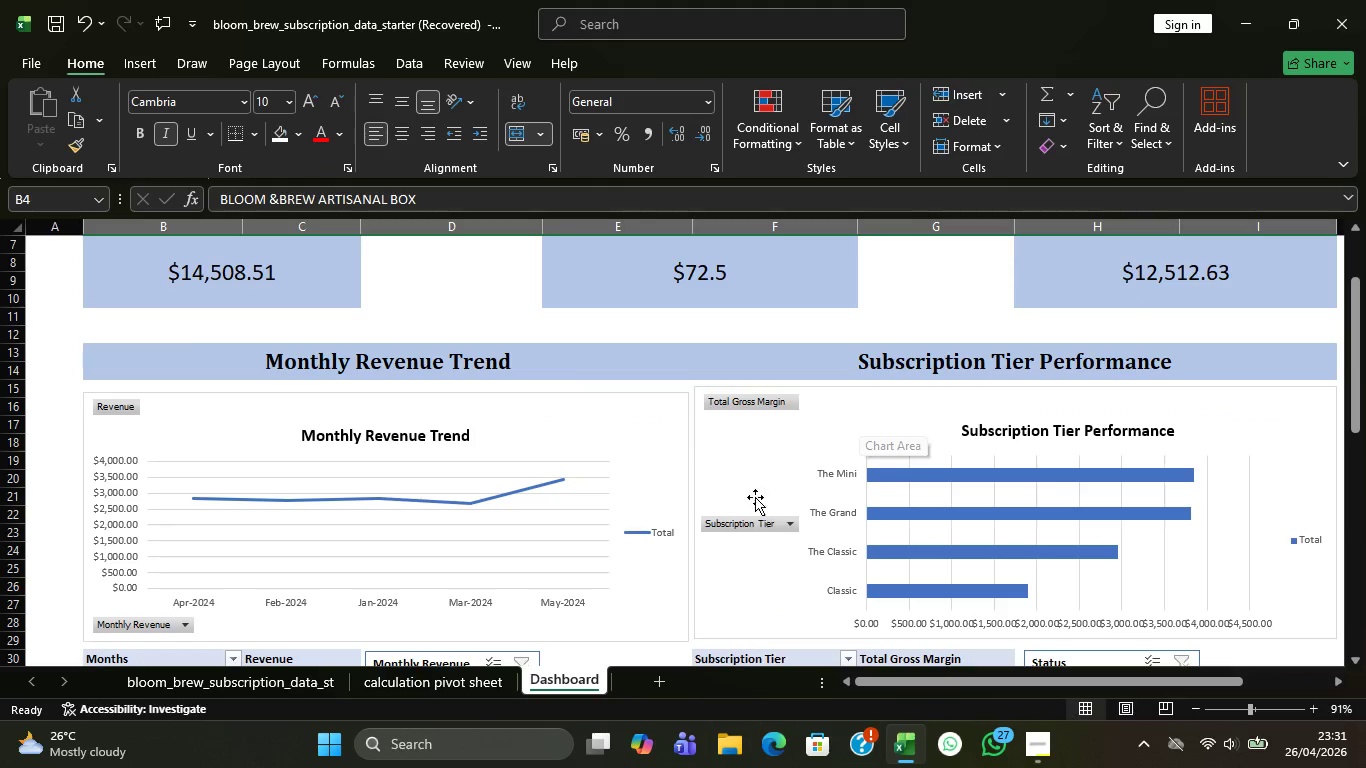 
left_click_drag(start_coordinate=[744, 484], to_coordinate=[735, 484])
 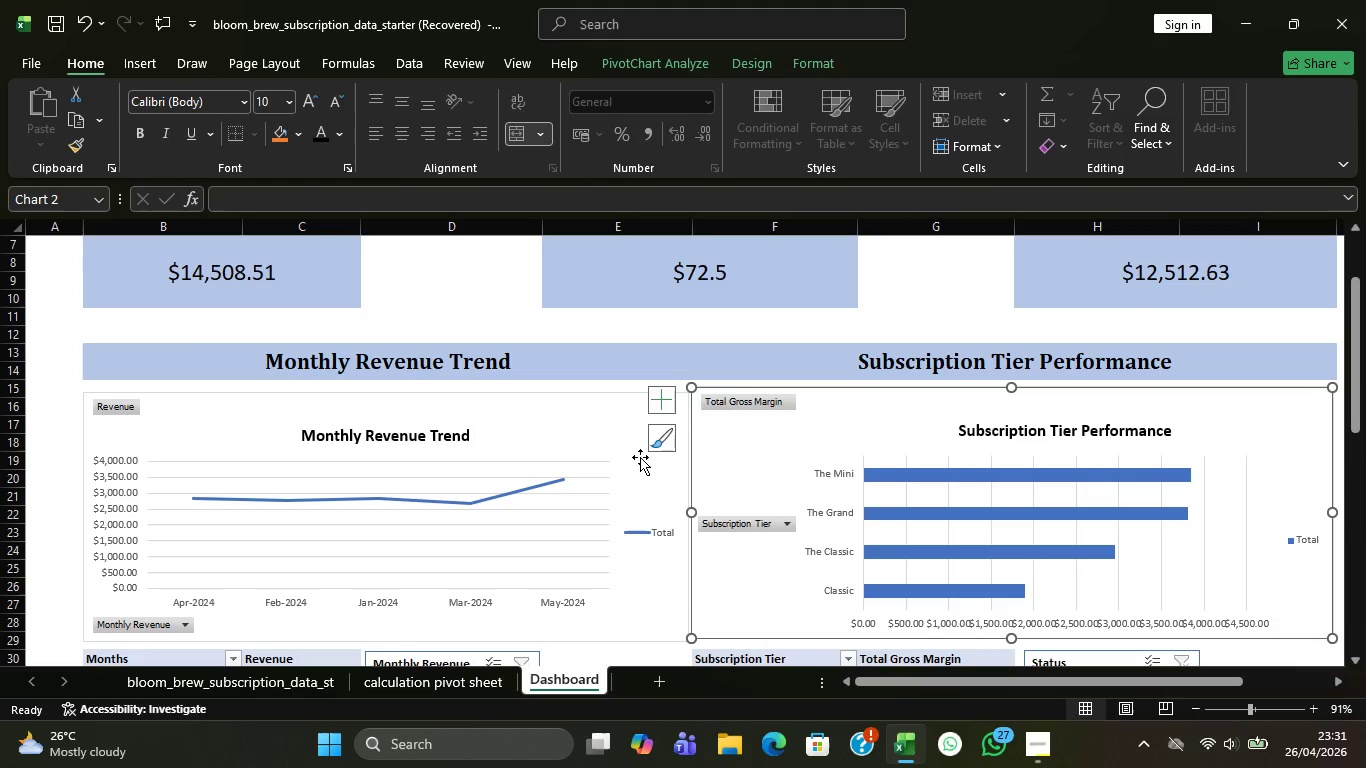 
left_click([638, 455])
 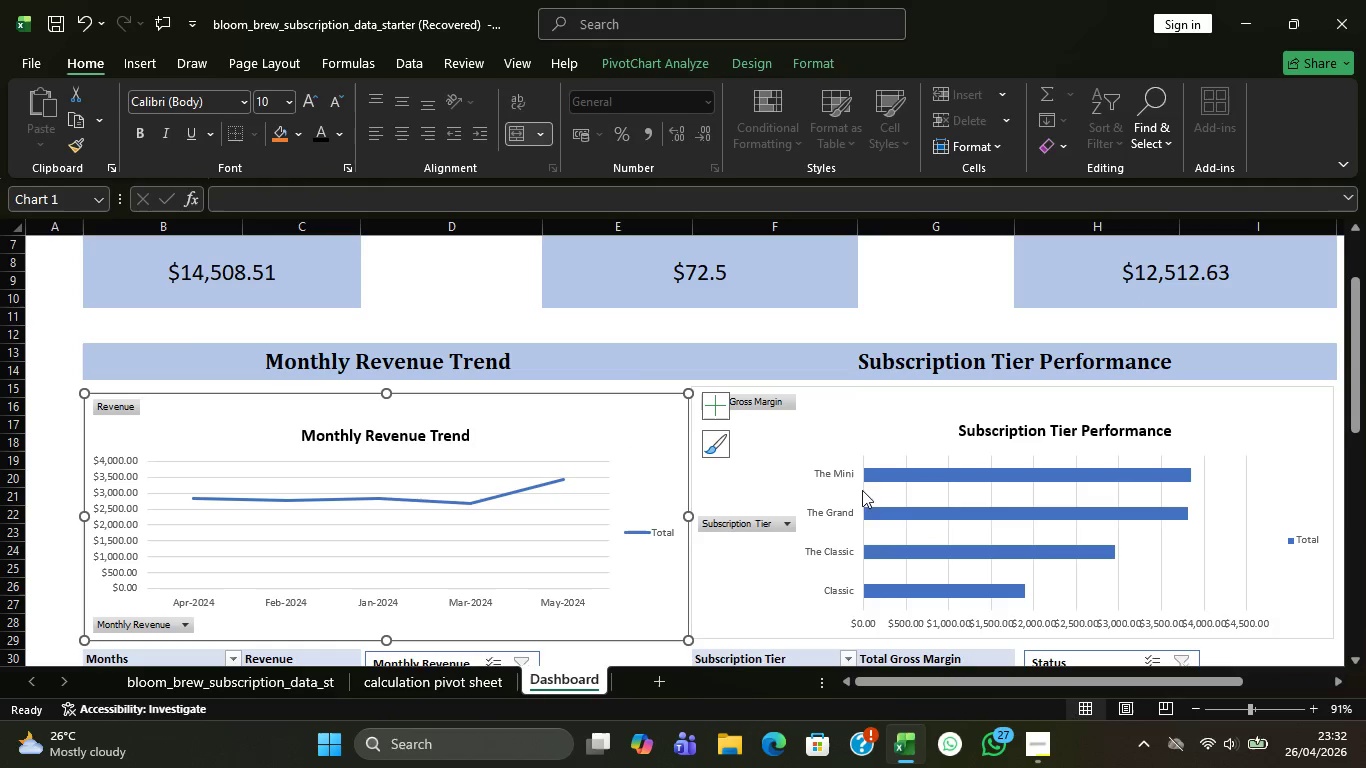 
scroll: coordinate [910, 504], scroll_direction: down, amount: 9.0
 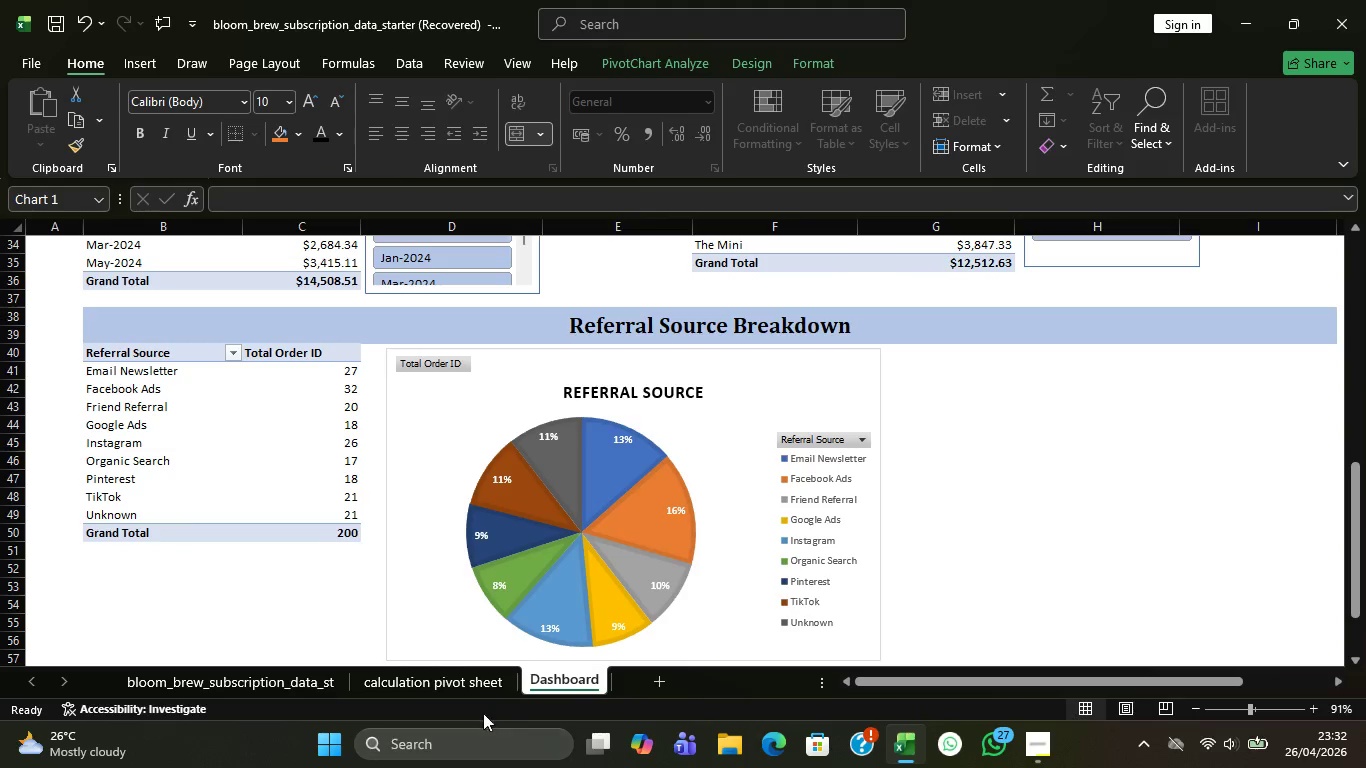 
left_click([332, 685])
 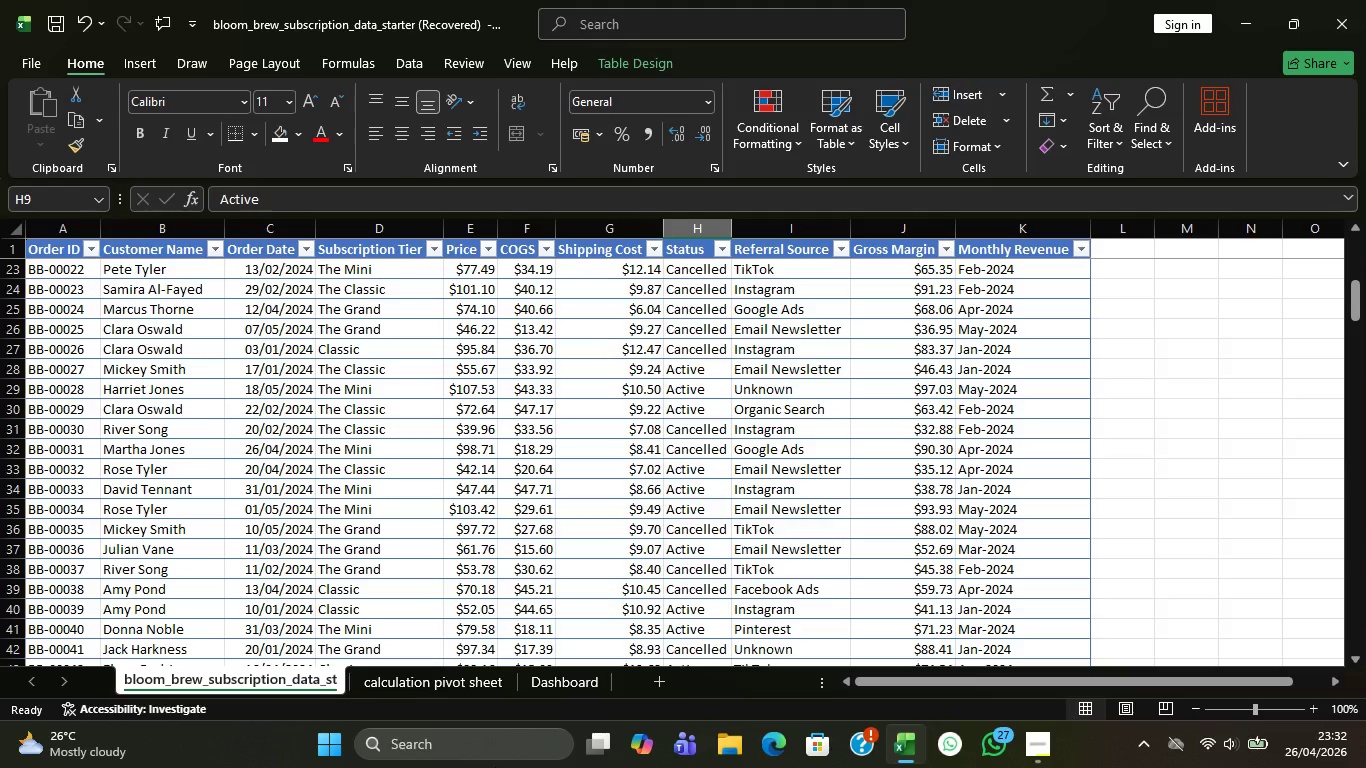 
wait(27.39)
 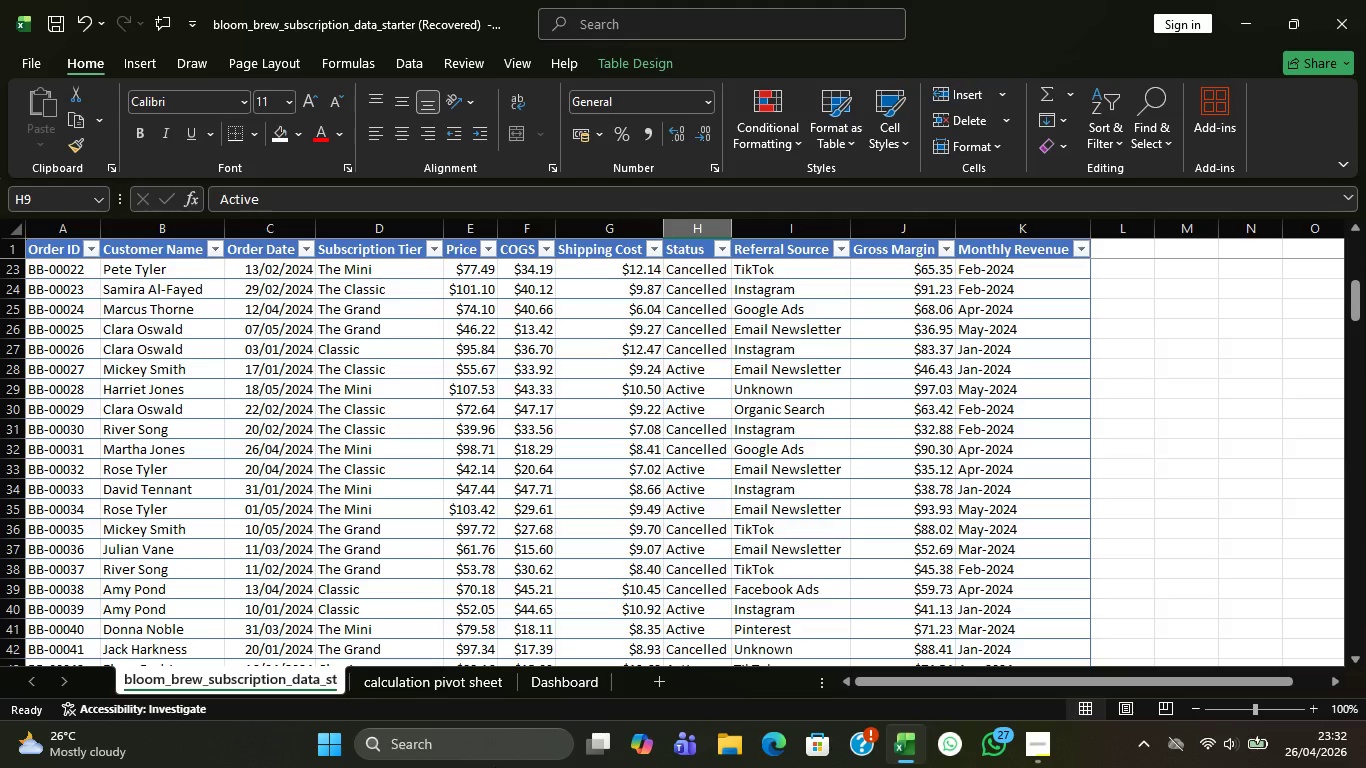 
scroll: coordinate [770, 497], scroll_direction: down, amount: 8.0
 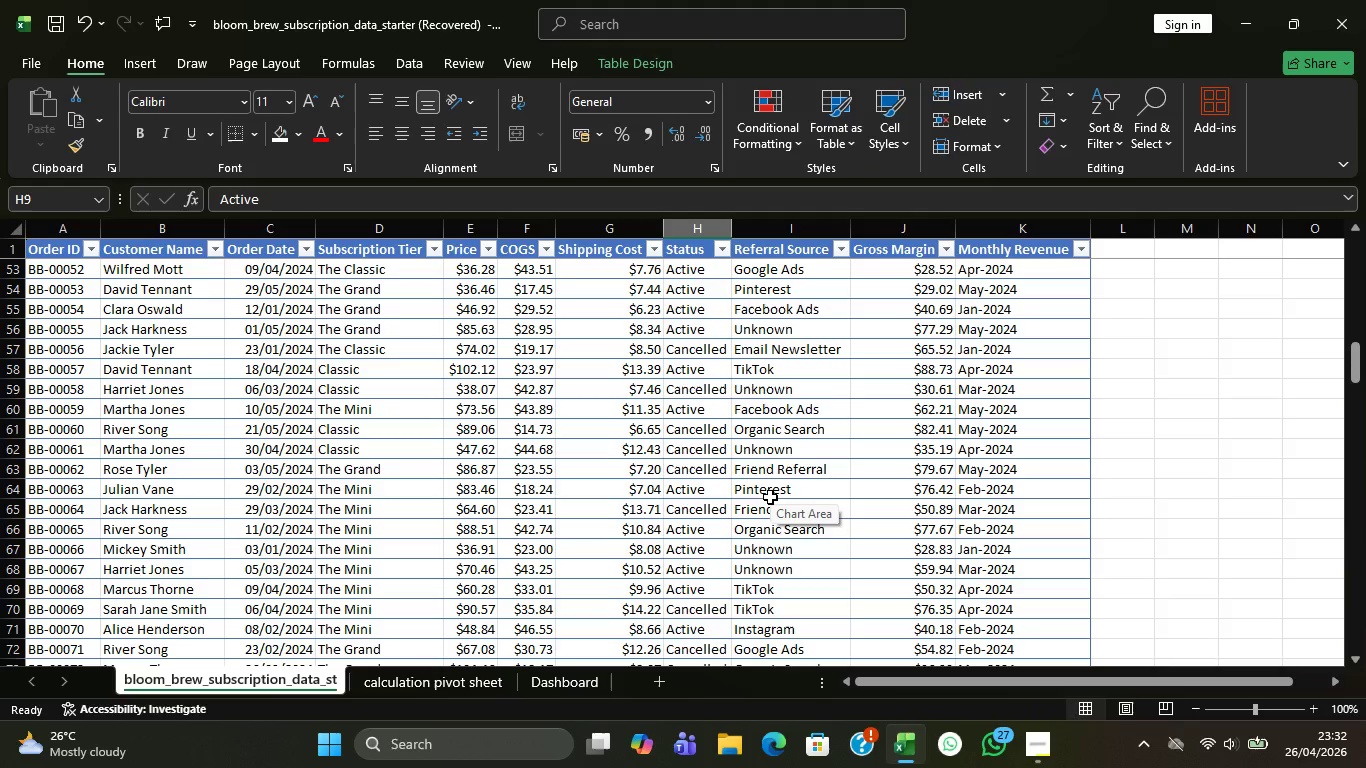 
scroll: coordinate [770, 497], scroll_direction: none, amount: 0.0
 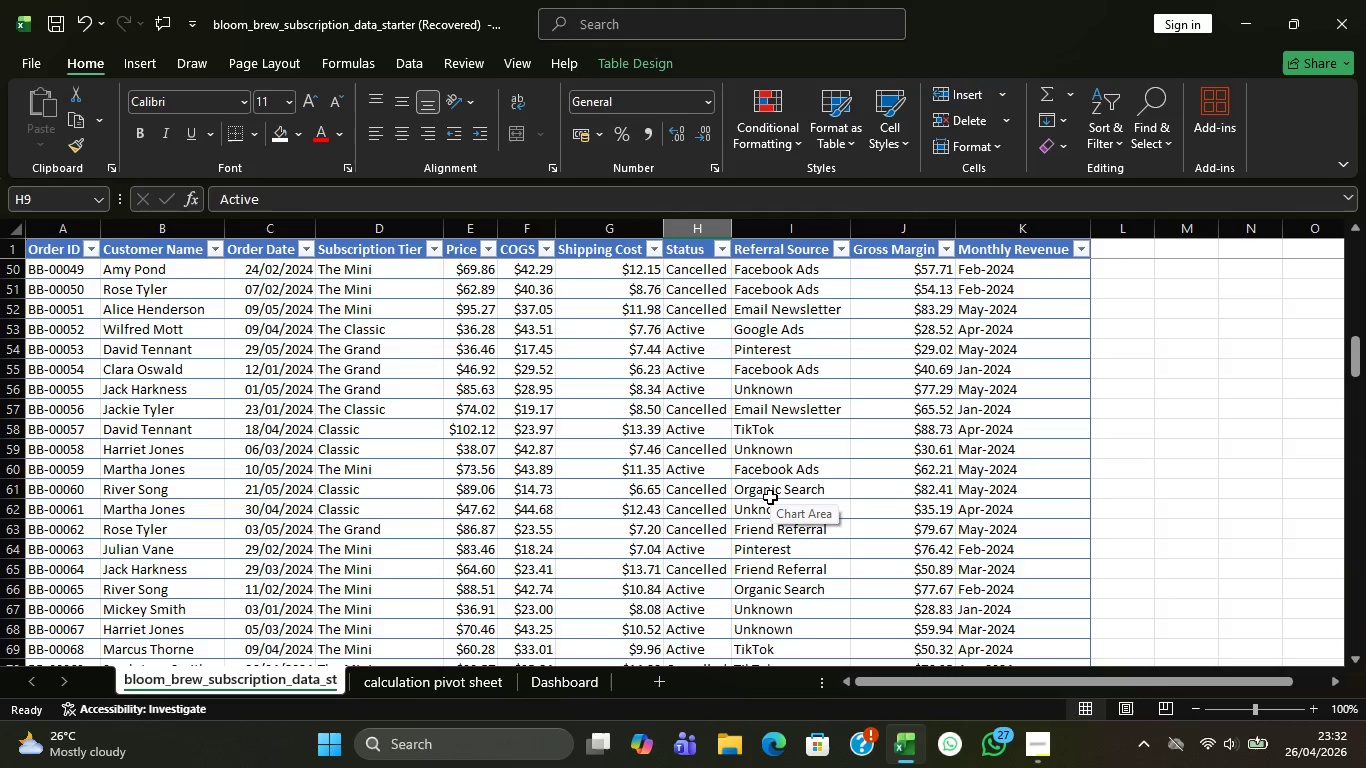 
mouse_move([783, 506])
 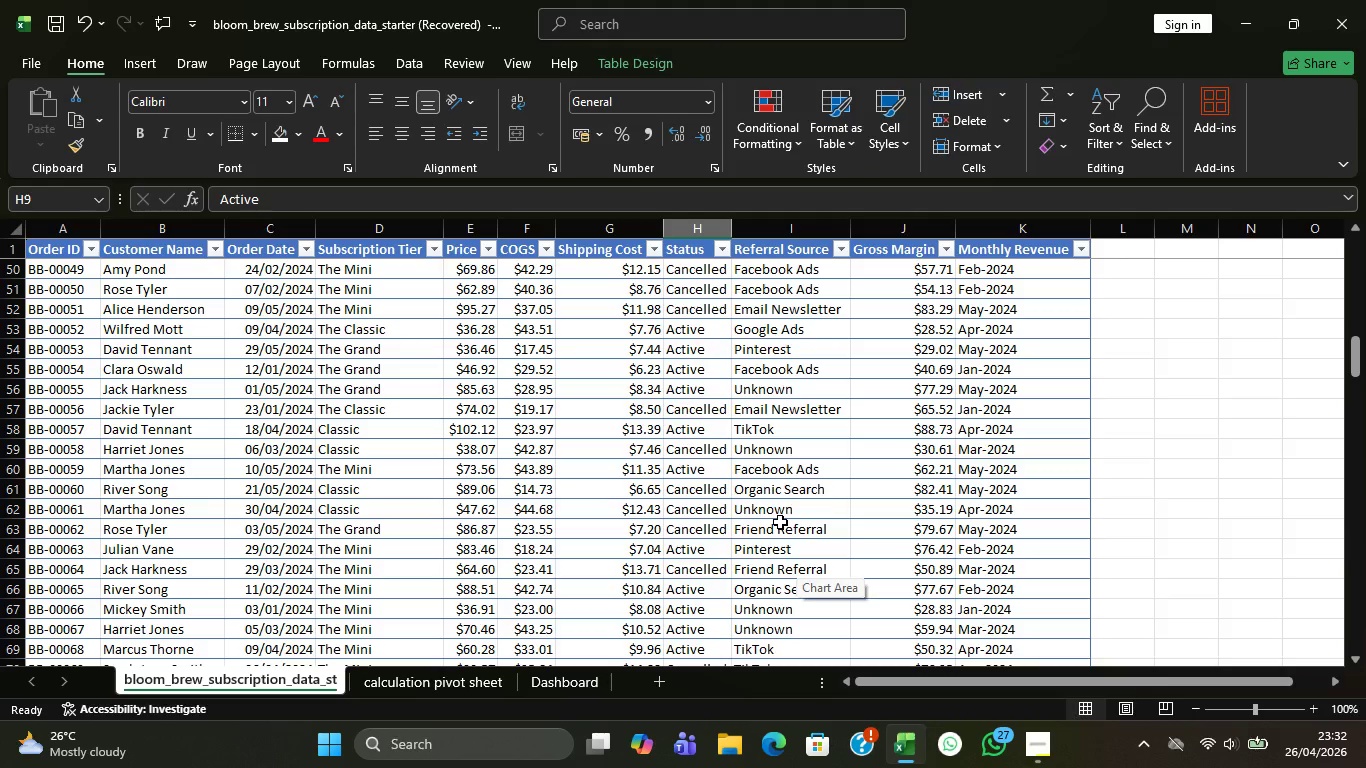 
wait(12.09)
 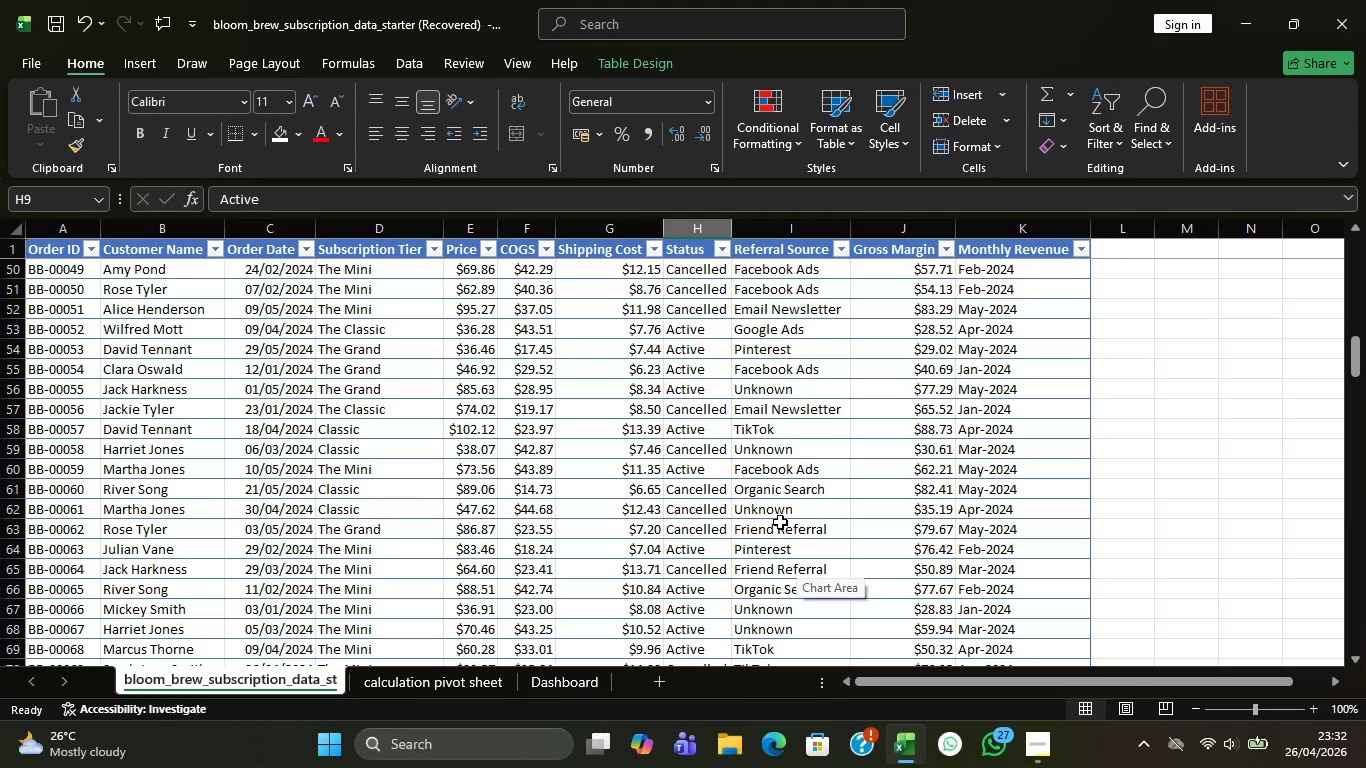 
left_click([576, 512])
 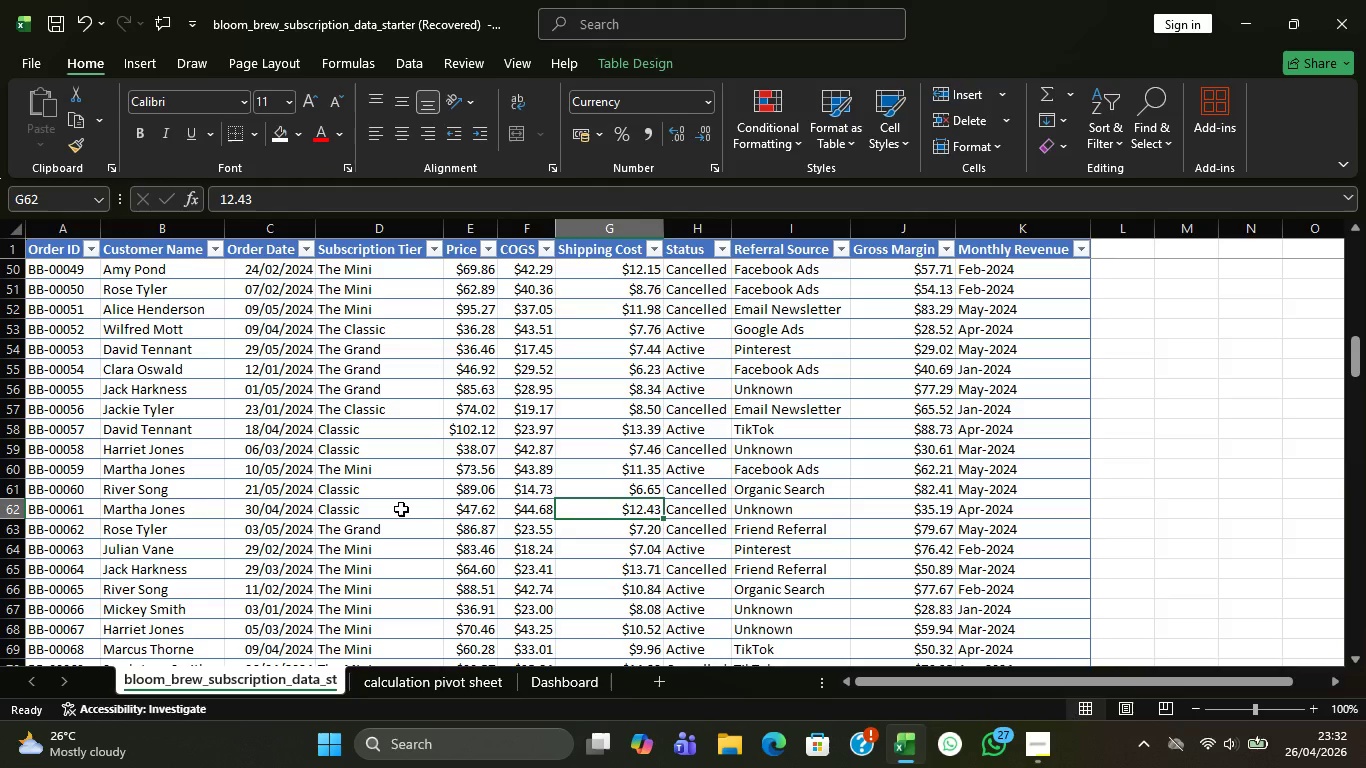 
left_click([394, 497])
 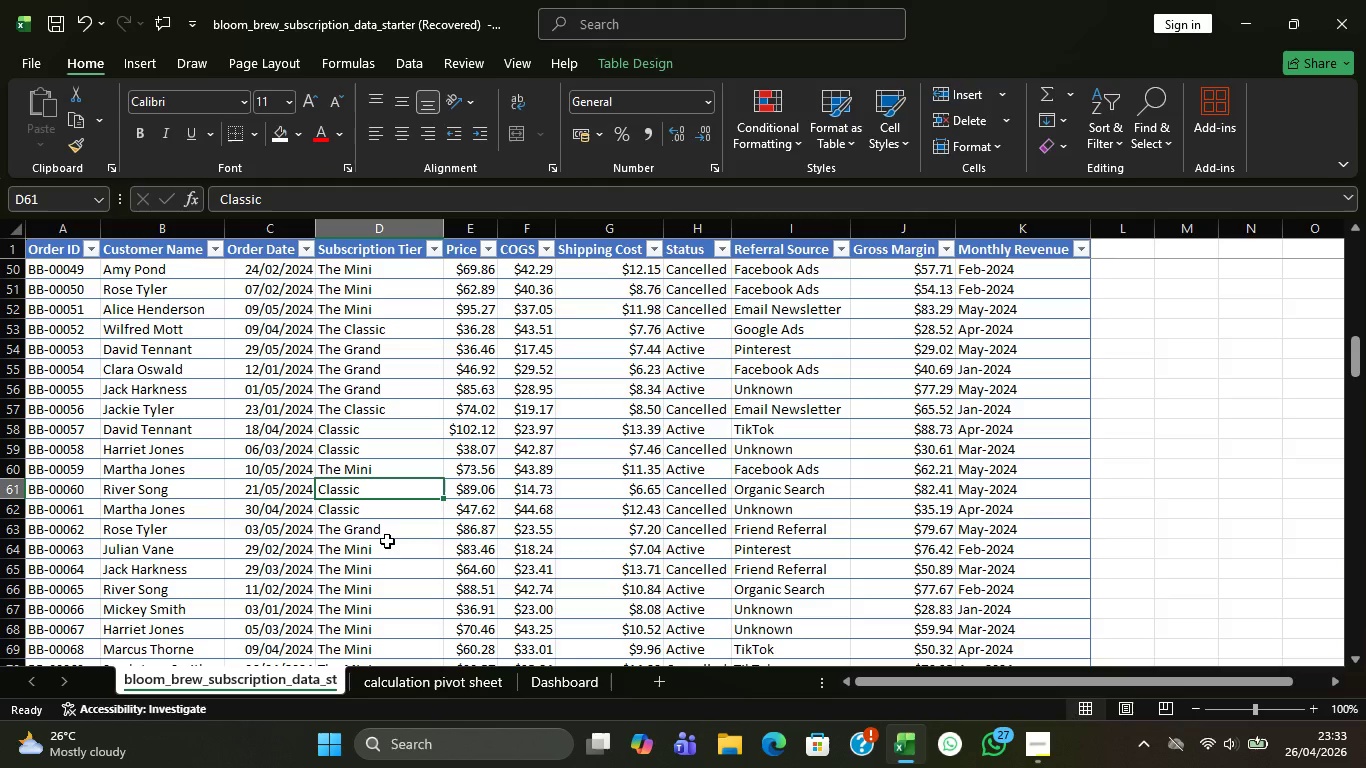 
wait(10.25)
 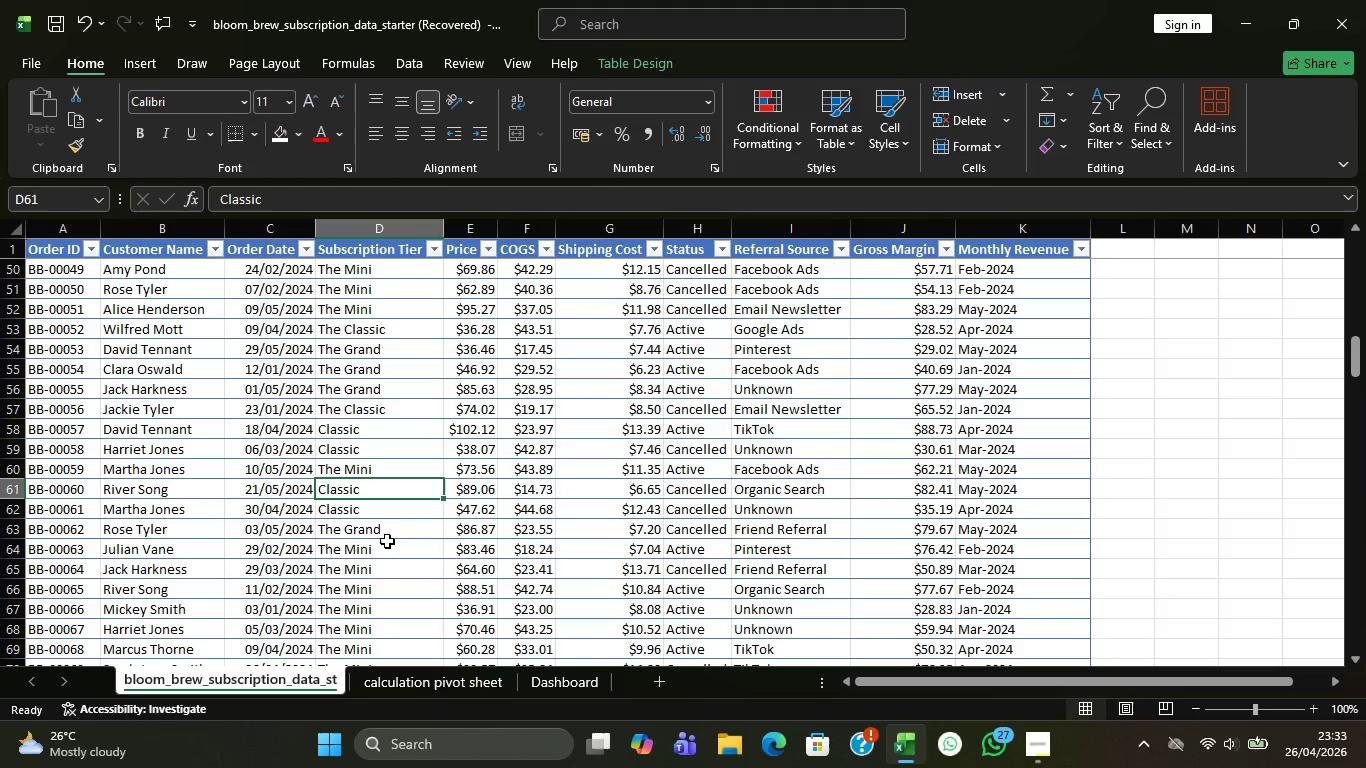 
scroll: coordinate [188, 460], scroll_direction: up, amount: 6.0
 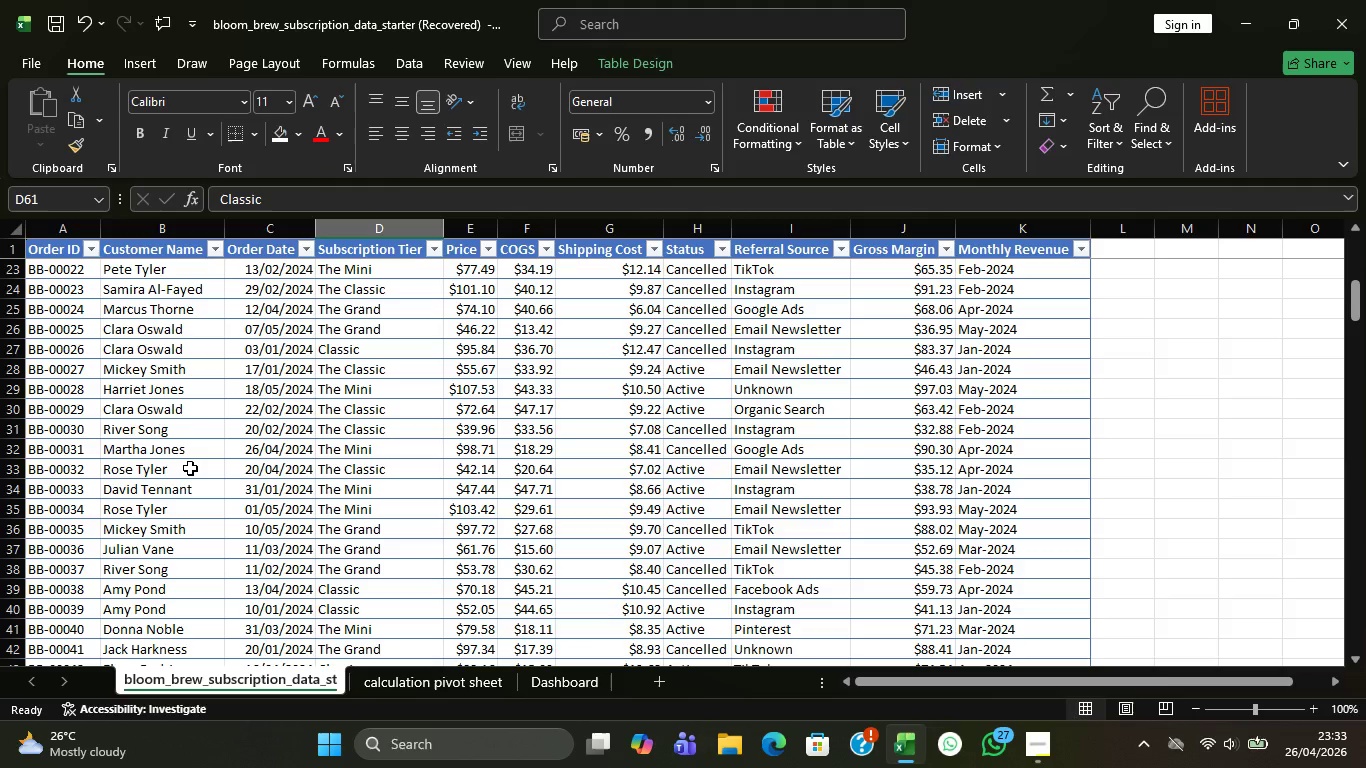 
wait(20.29)
 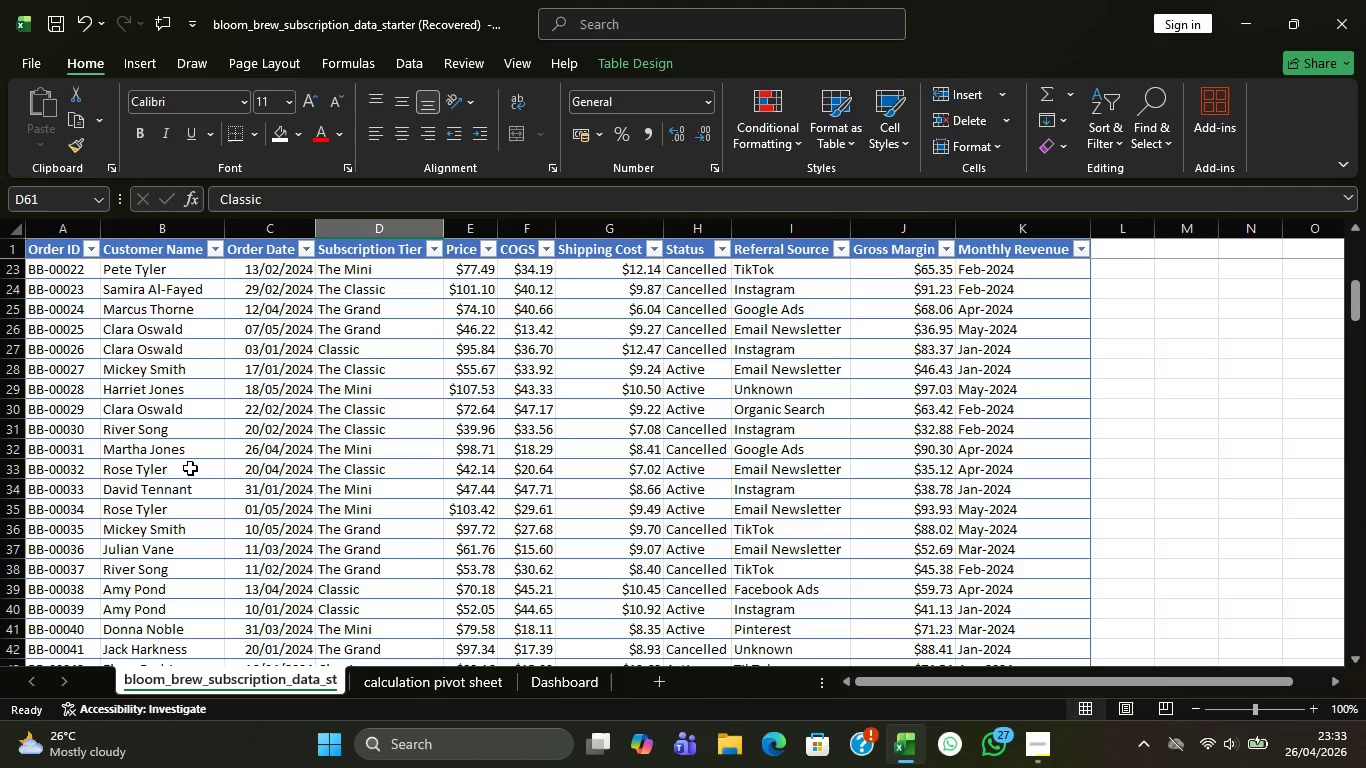 
scroll: coordinate [222, 447], scroll_direction: up, amount: 22.0
 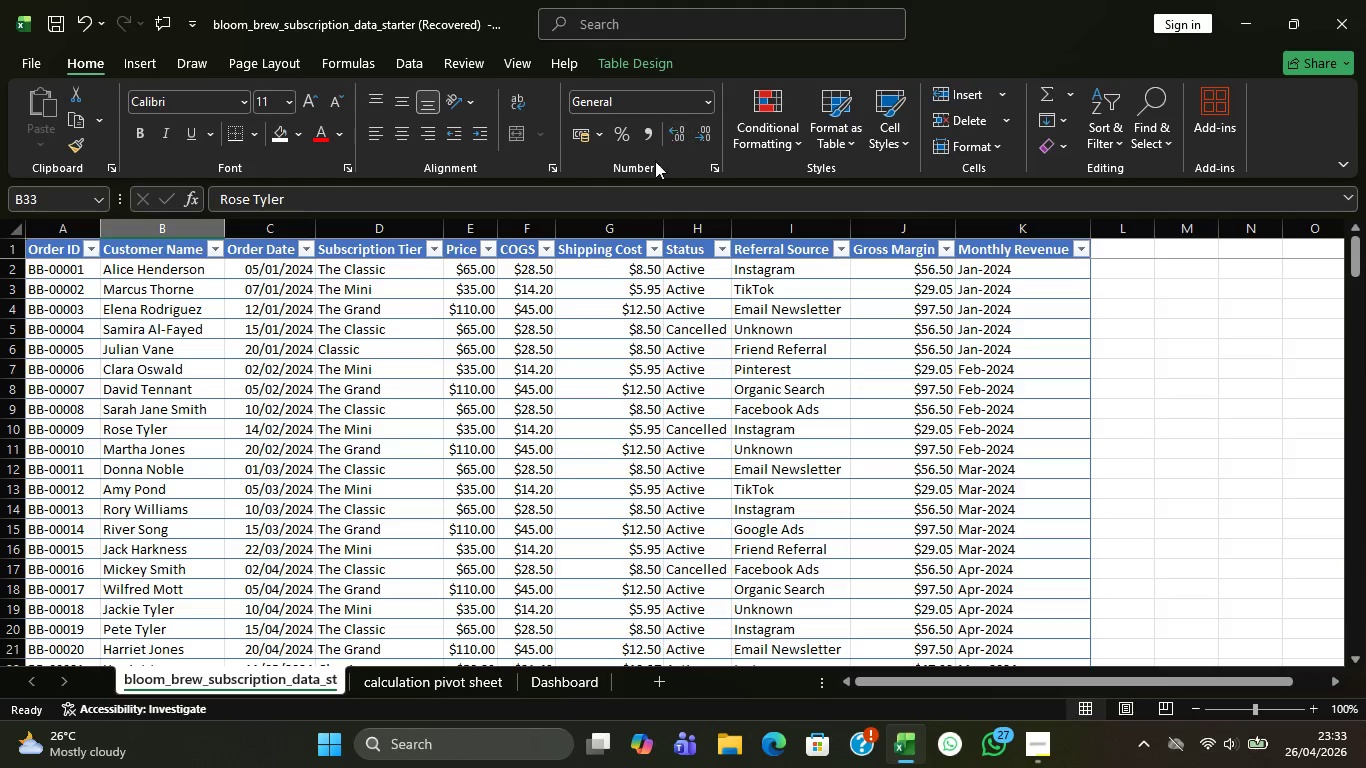 
left_click([114, 271])
 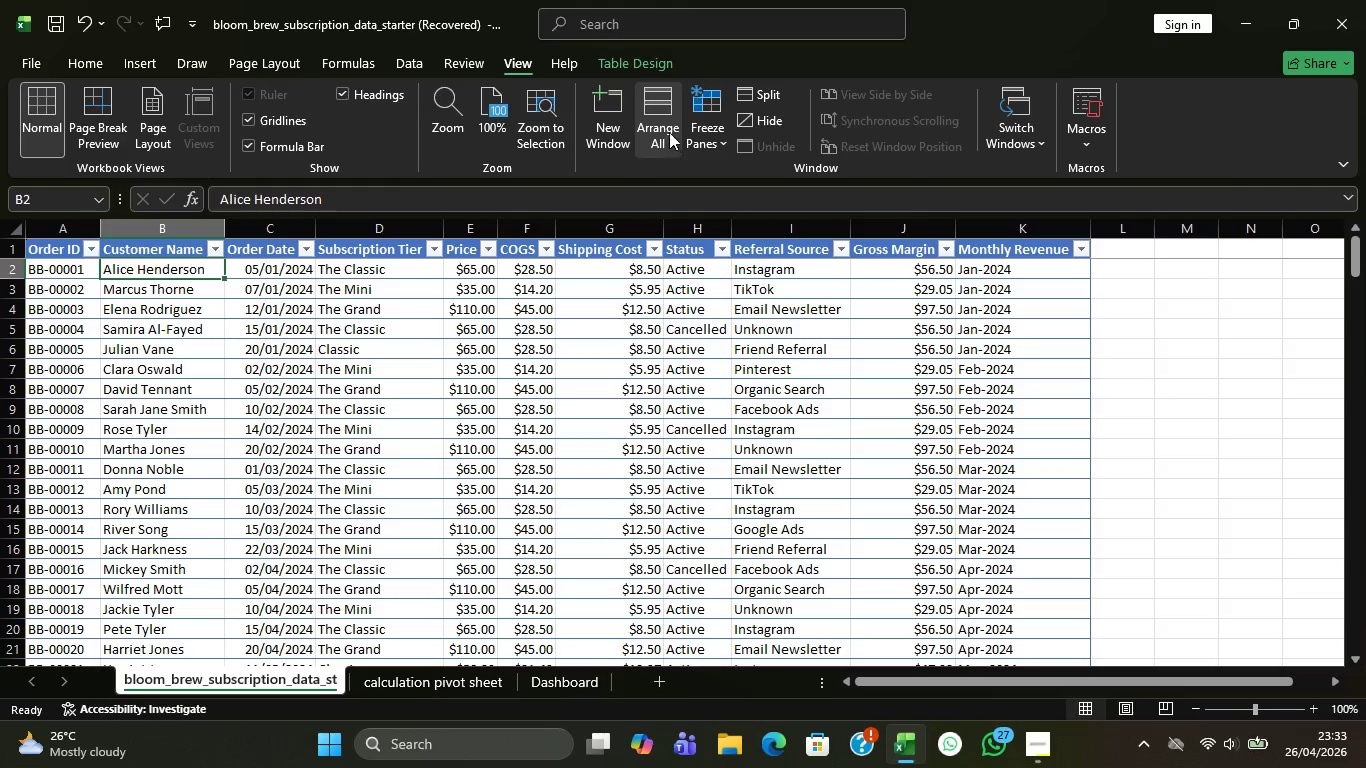 
wait(6.45)
 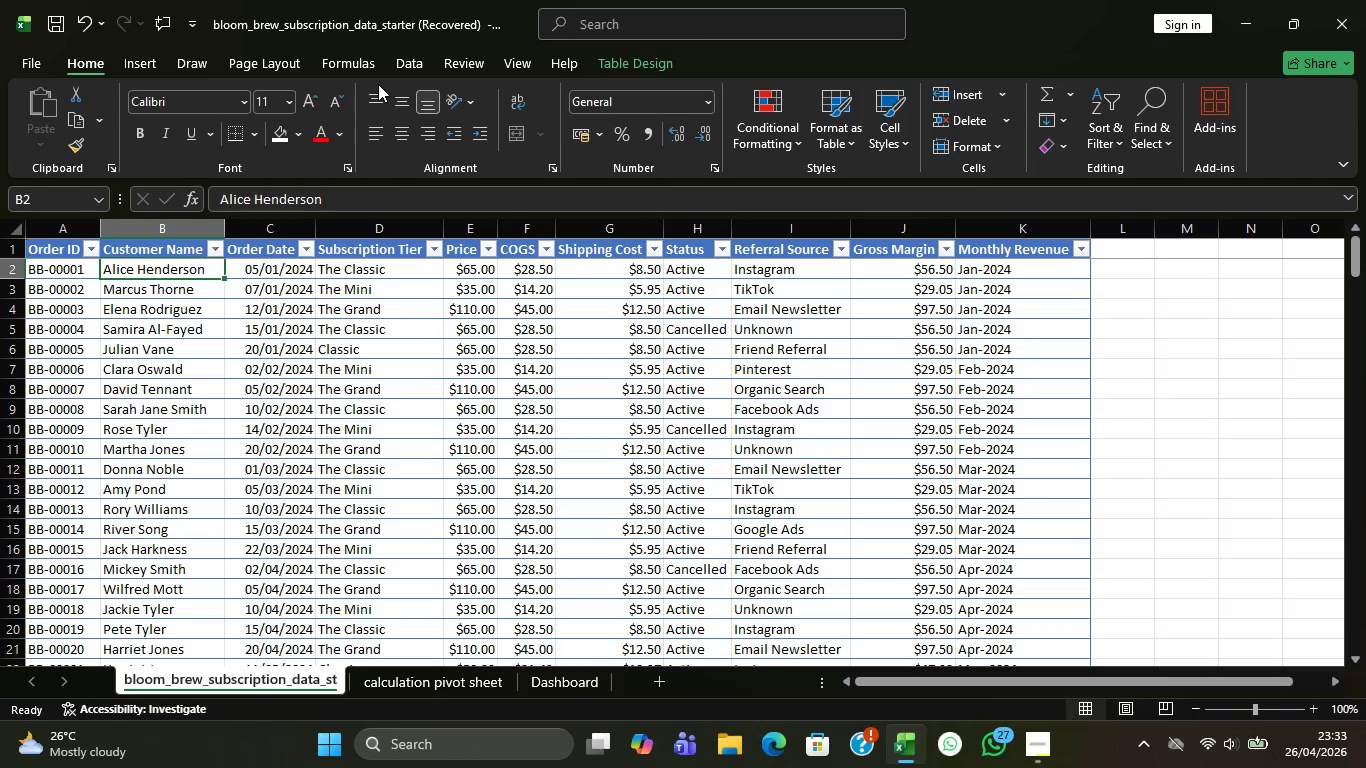 
left_click([737, 173])
 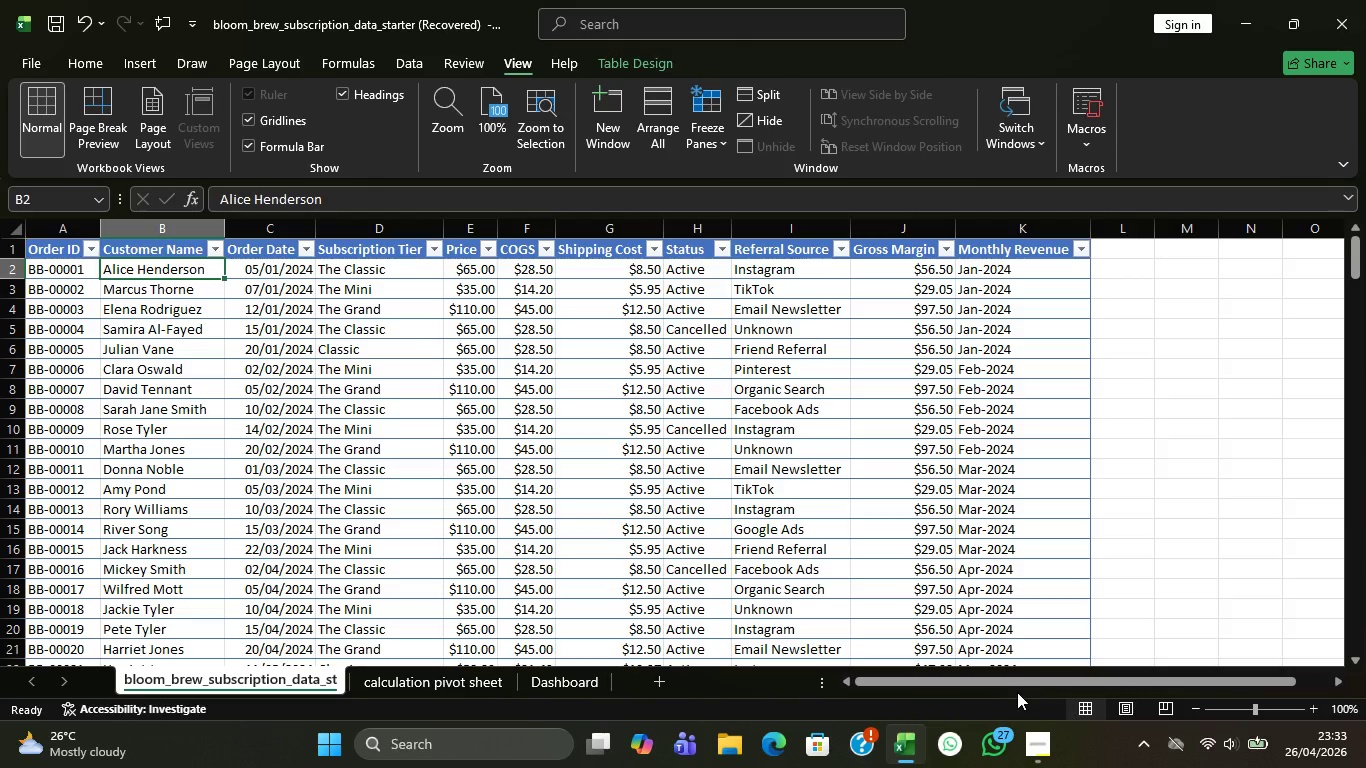 
left_click_drag(start_coordinate=[1017, 682], to_coordinate=[978, 685])
 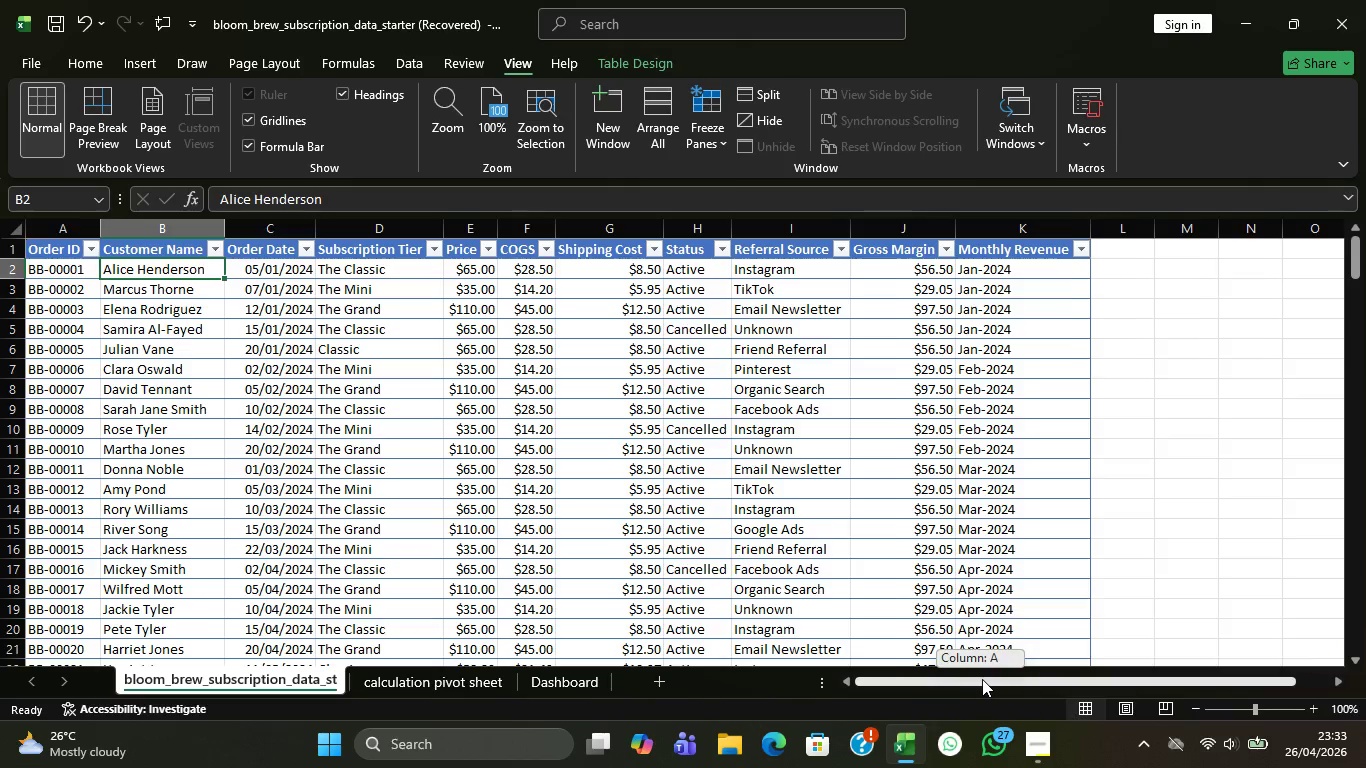 
left_click_drag(start_coordinate=[979, 679], to_coordinate=[892, 666])
 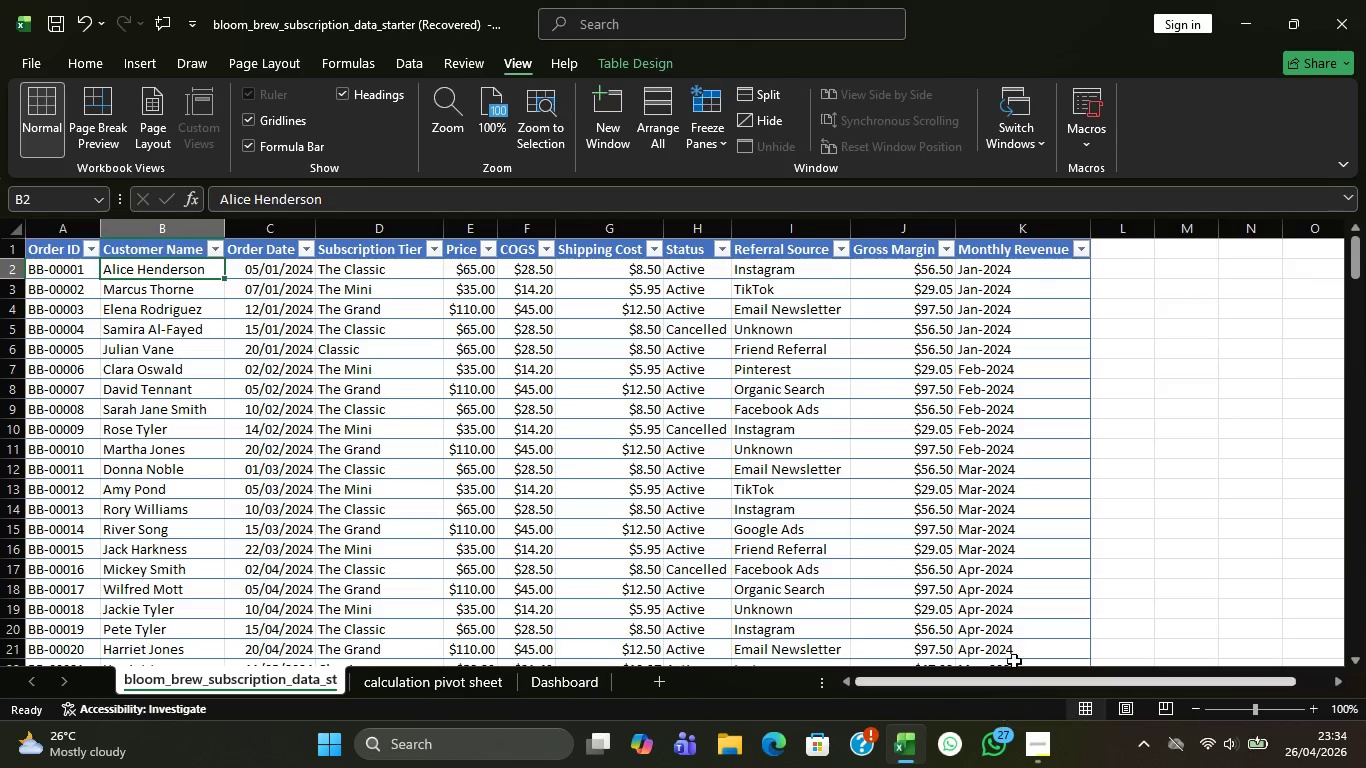 
scroll: coordinate [853, 539], scroll_direction: up, amount: 9.0
 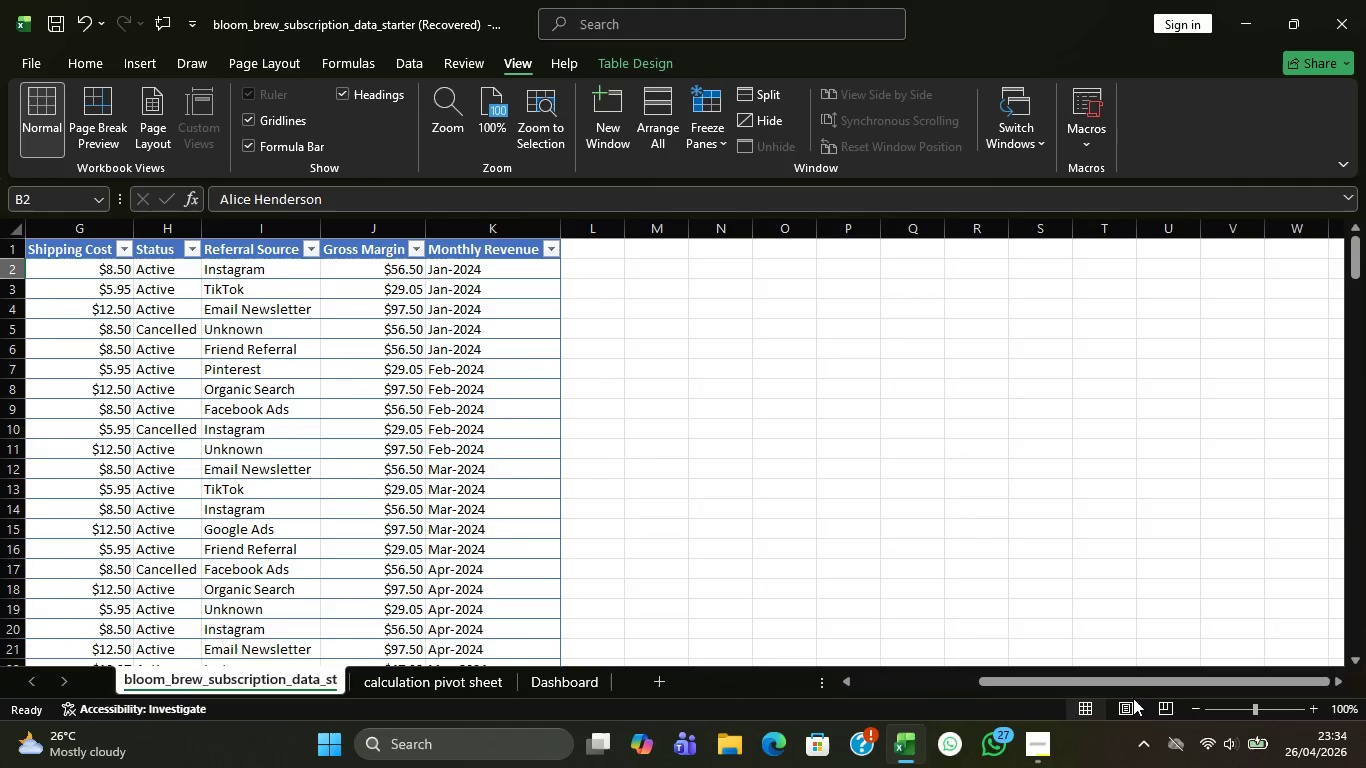 
left_click_drag(start_coordinate=[1124, 682], to_coordinate=[724, 665])
 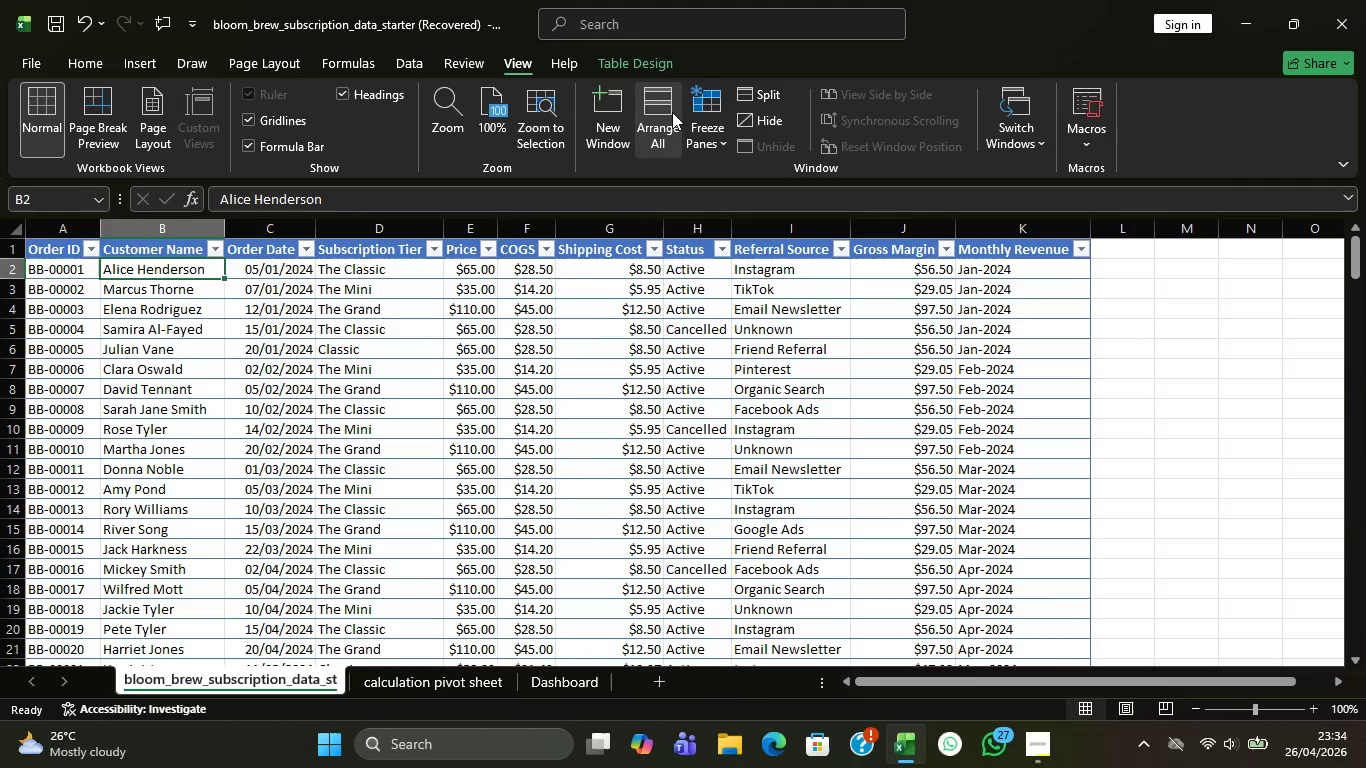 
left_click([702, 116])
 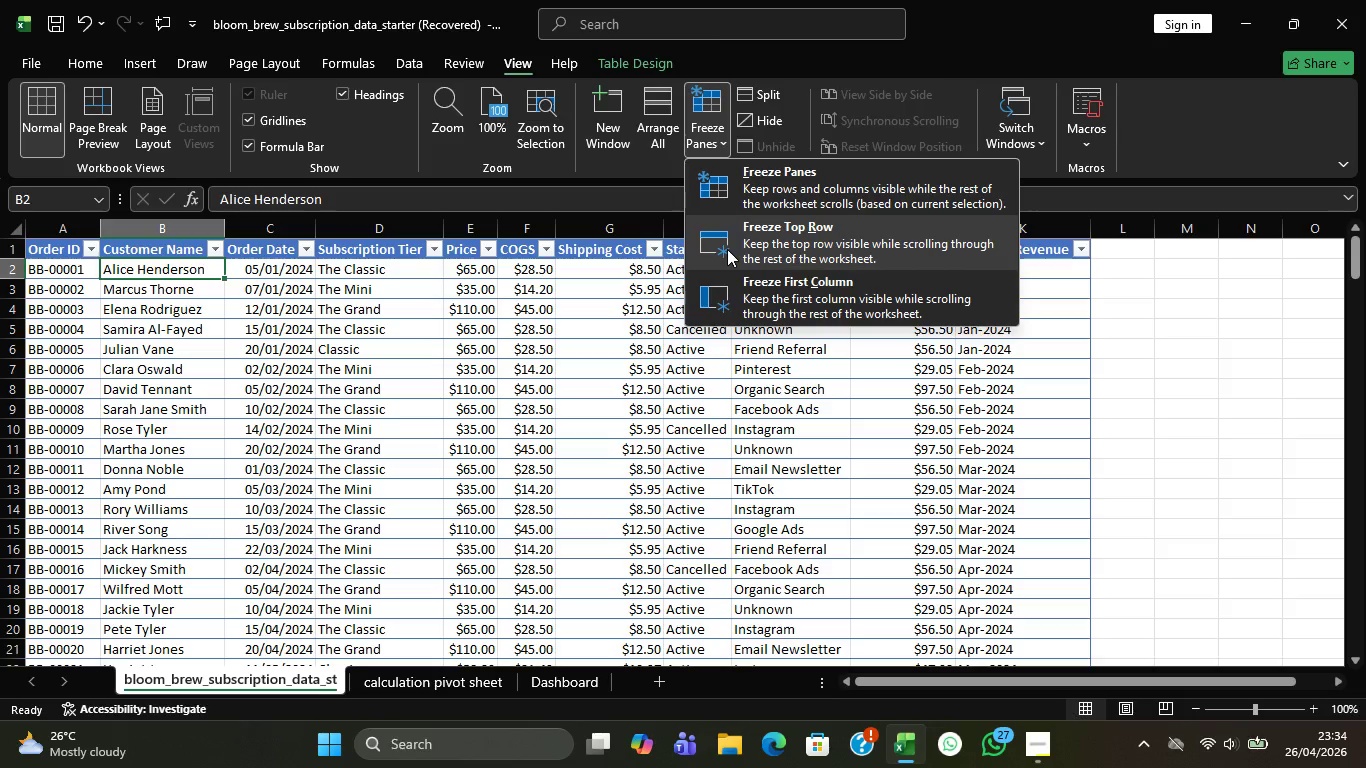 
left_click([727, 249])
 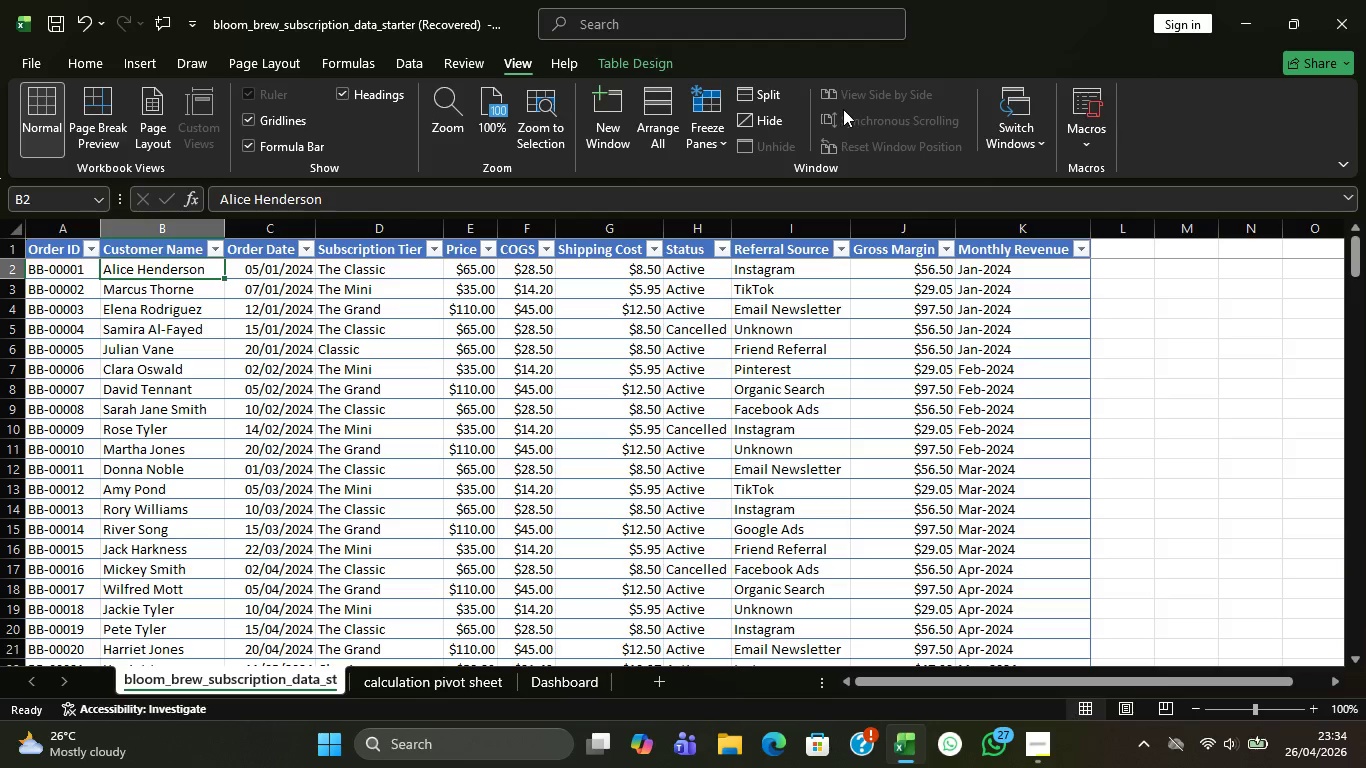 
wait(15.98)
 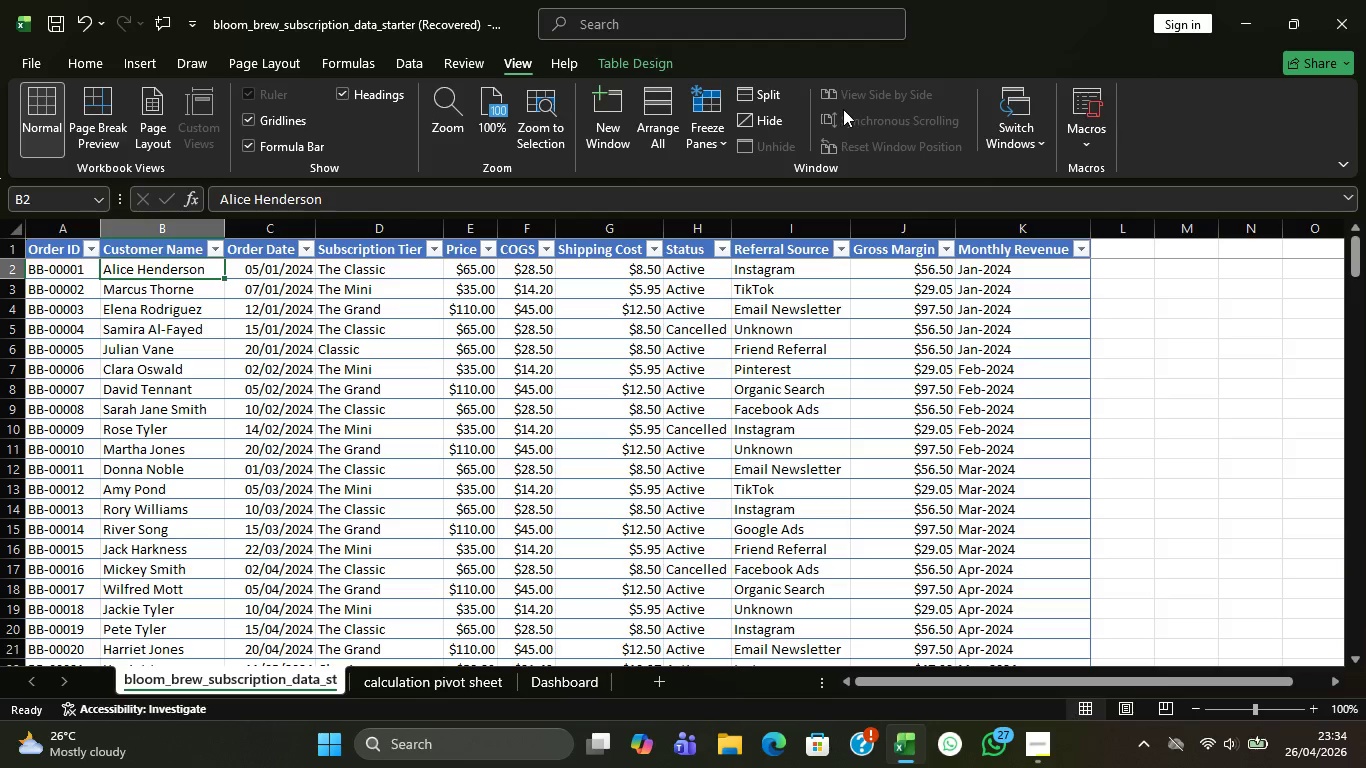 
scroll: coordinate [827, 414], scroll_direction: up, amount: 3.0
 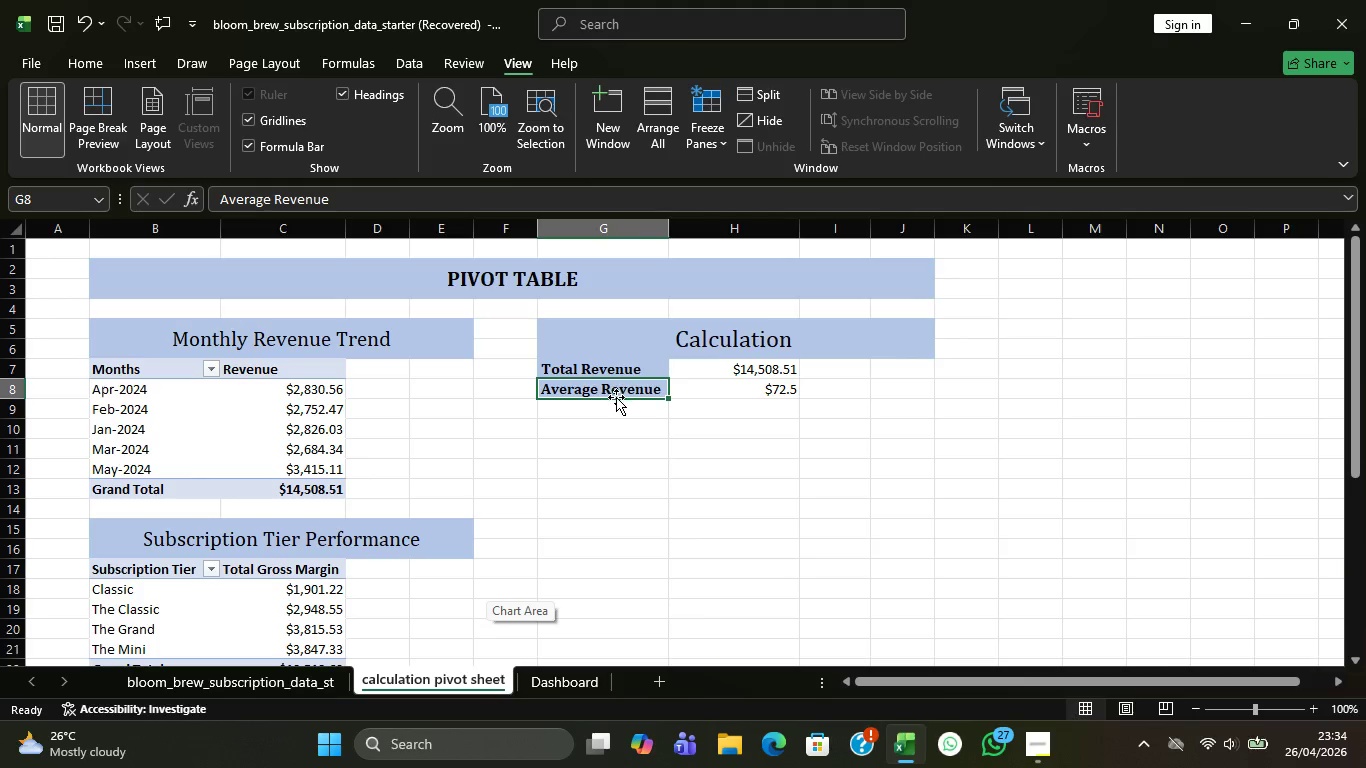 
wait(23.87)
 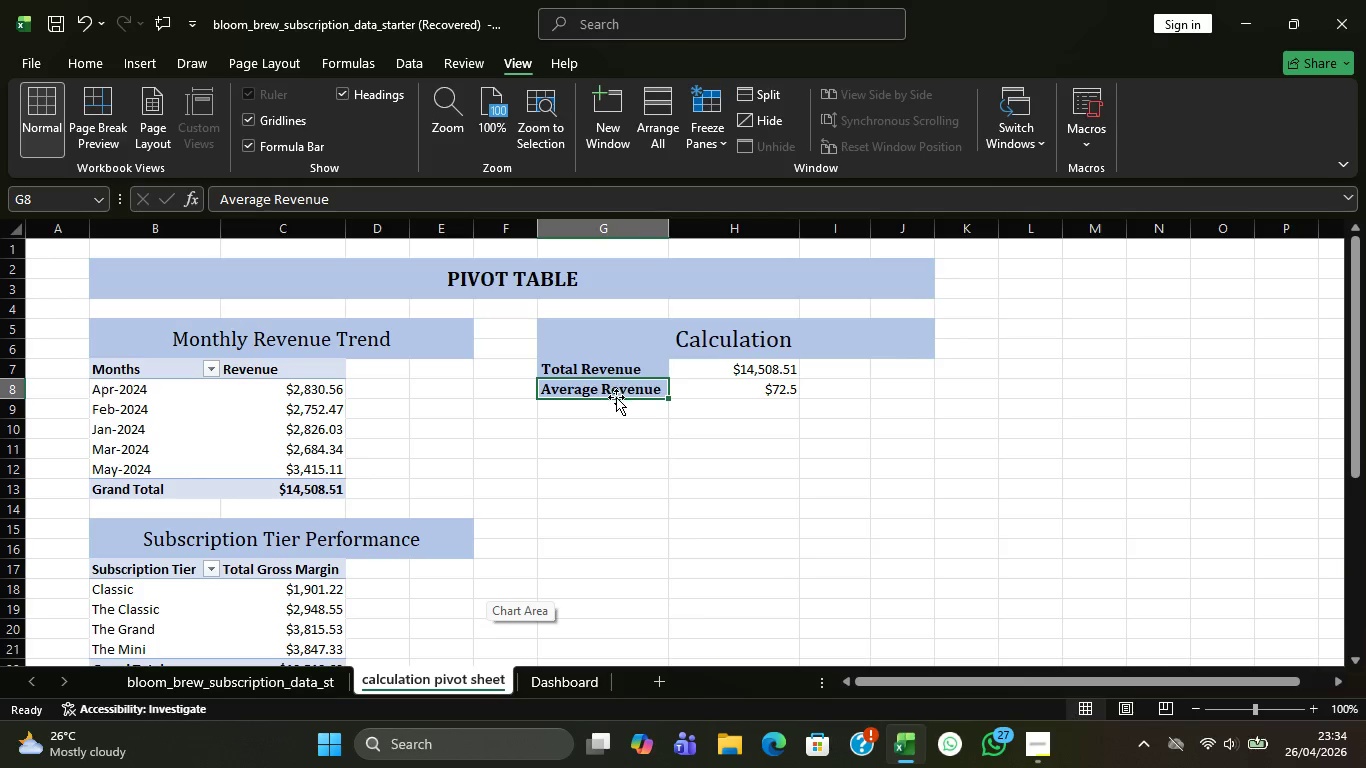 
left_click([622, 452])
 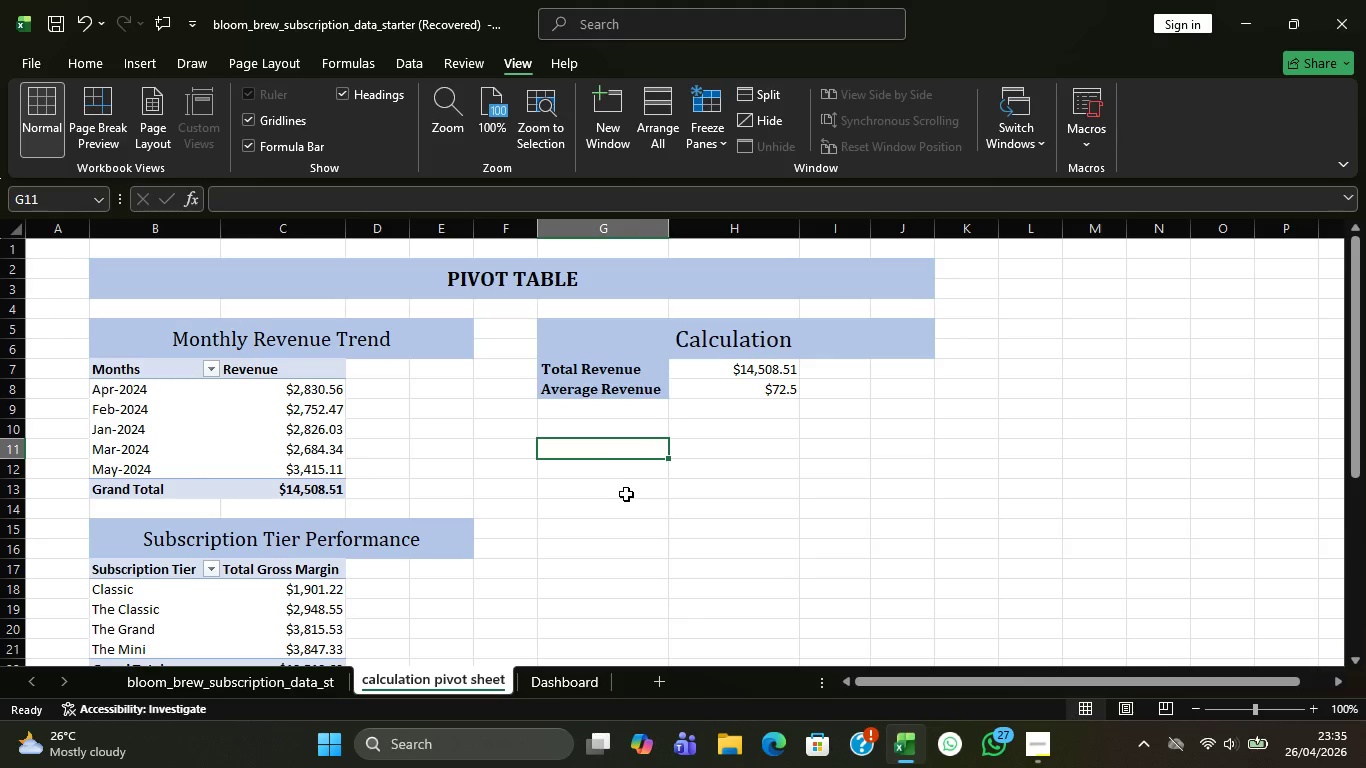 
wait(12.14)
 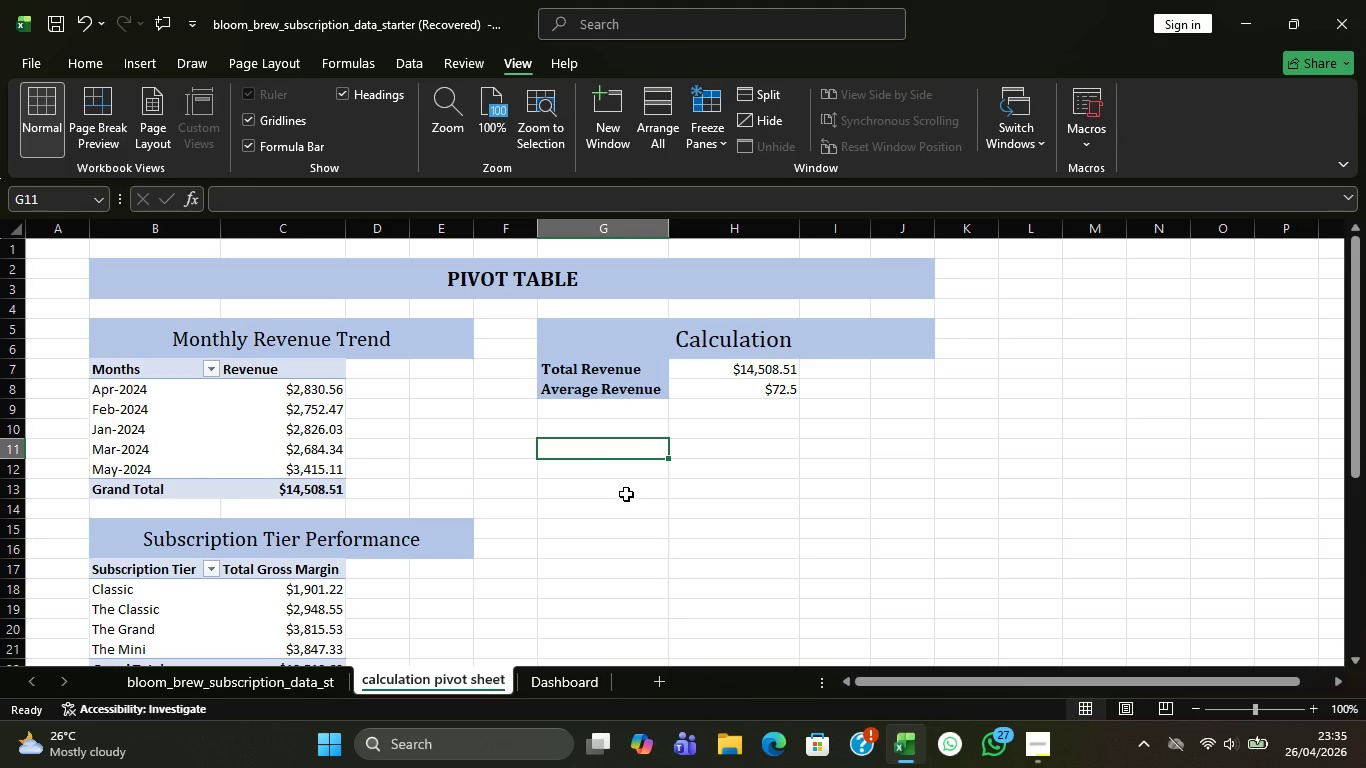 
left_click_drag(start_coordinate=[554, 685], to_coordinate=[544, 685])
 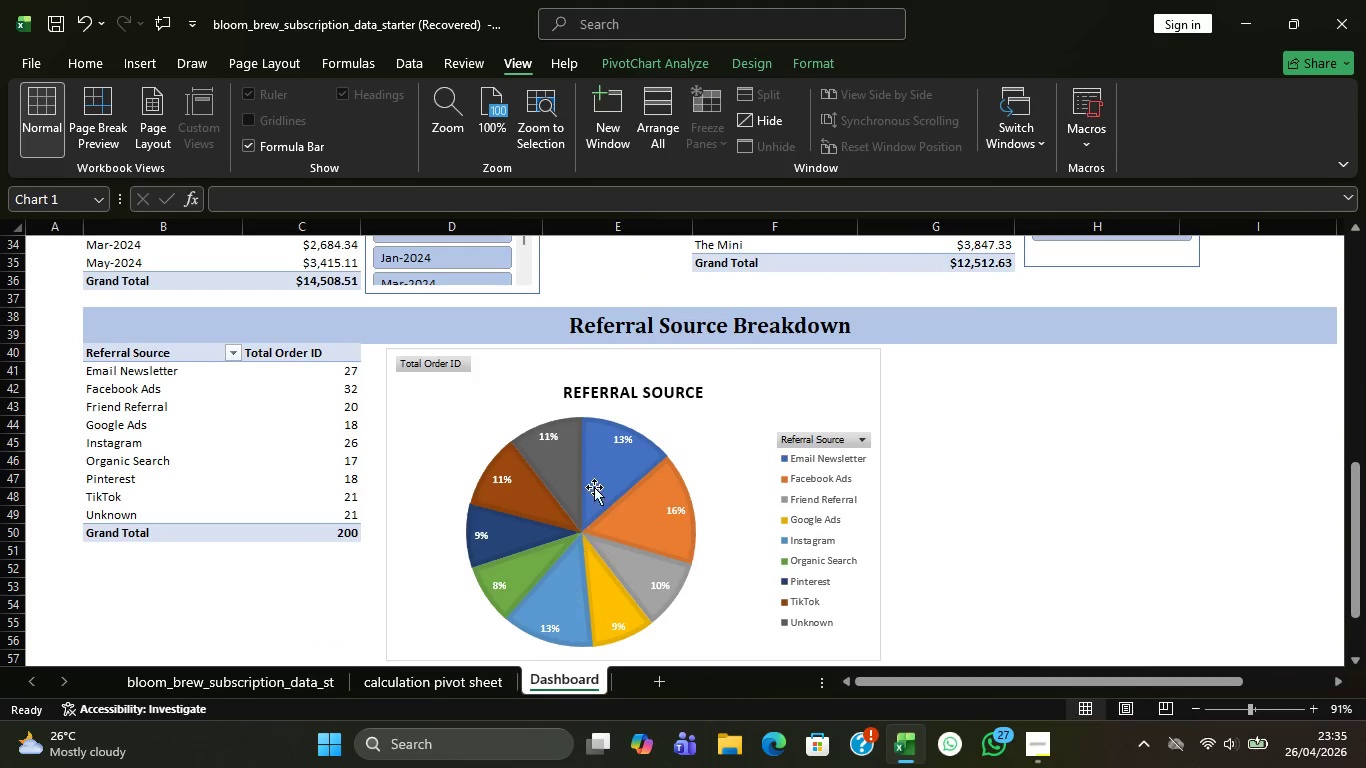 
mouse_move([610, 452])
 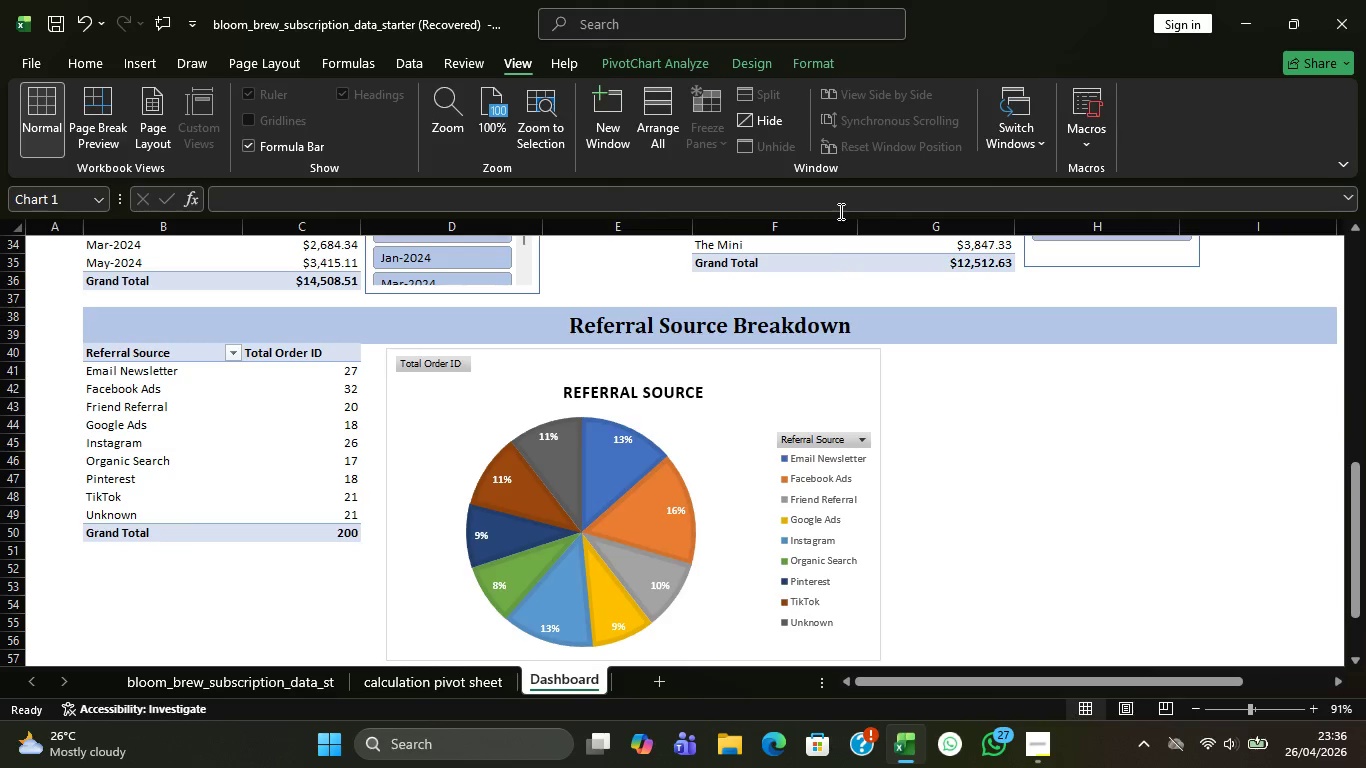 
wait(64.97)
 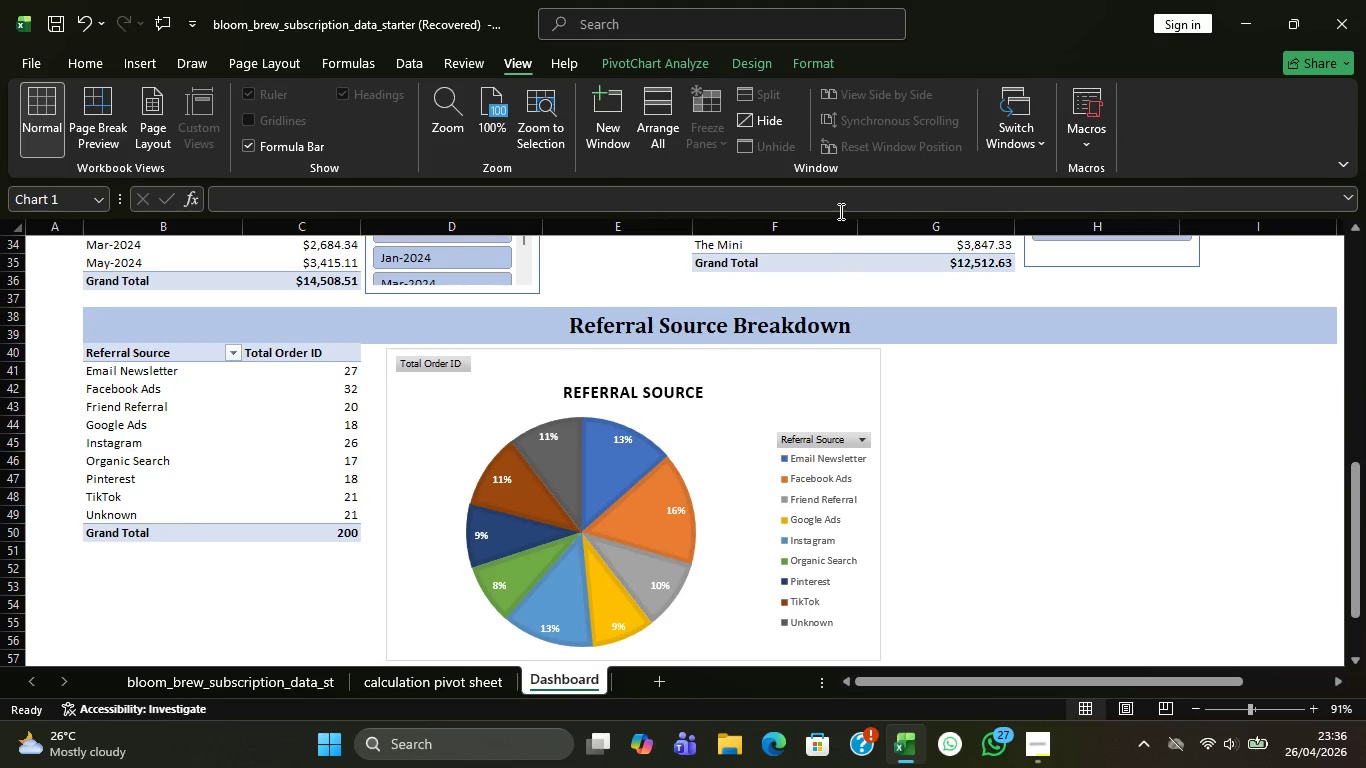 
scroll: coordinate [576, 310], scroll_direction: none, amount: 0.0
 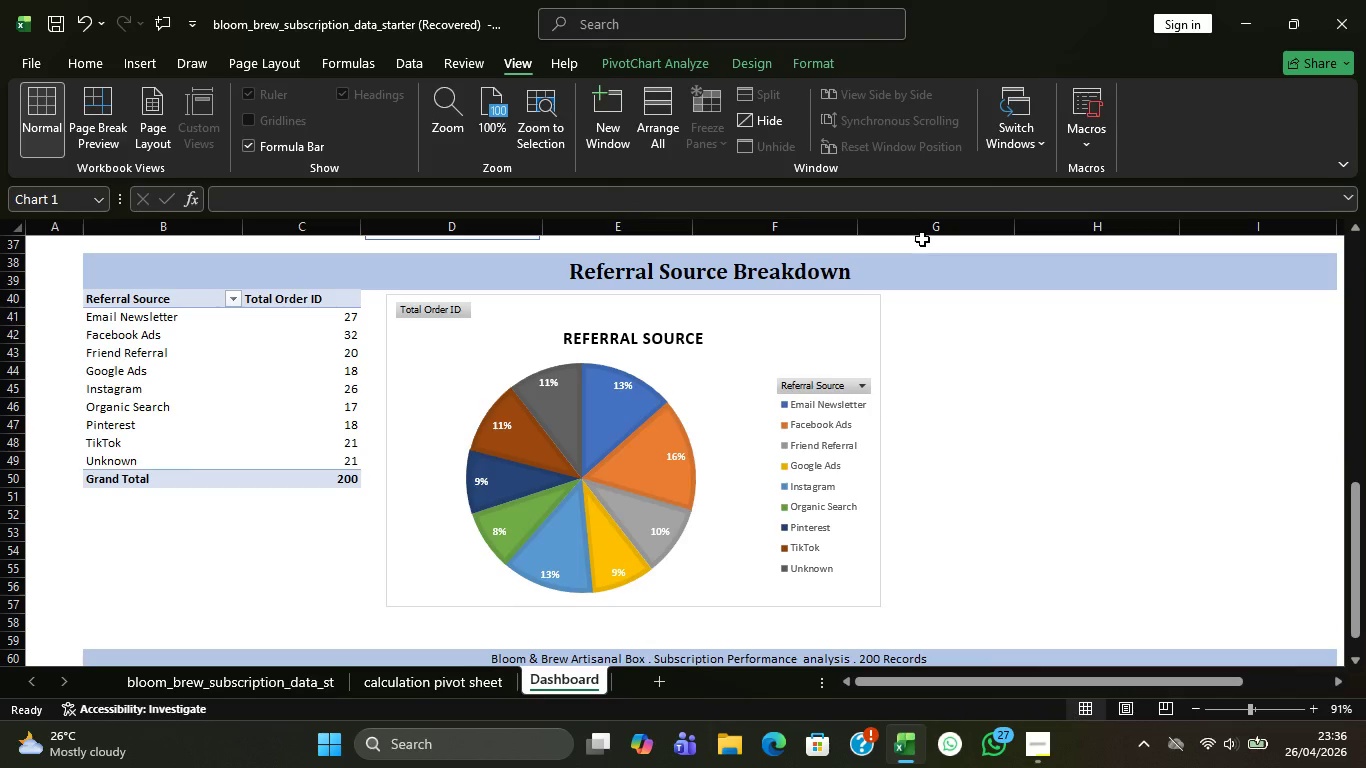 
wait(19.3)
 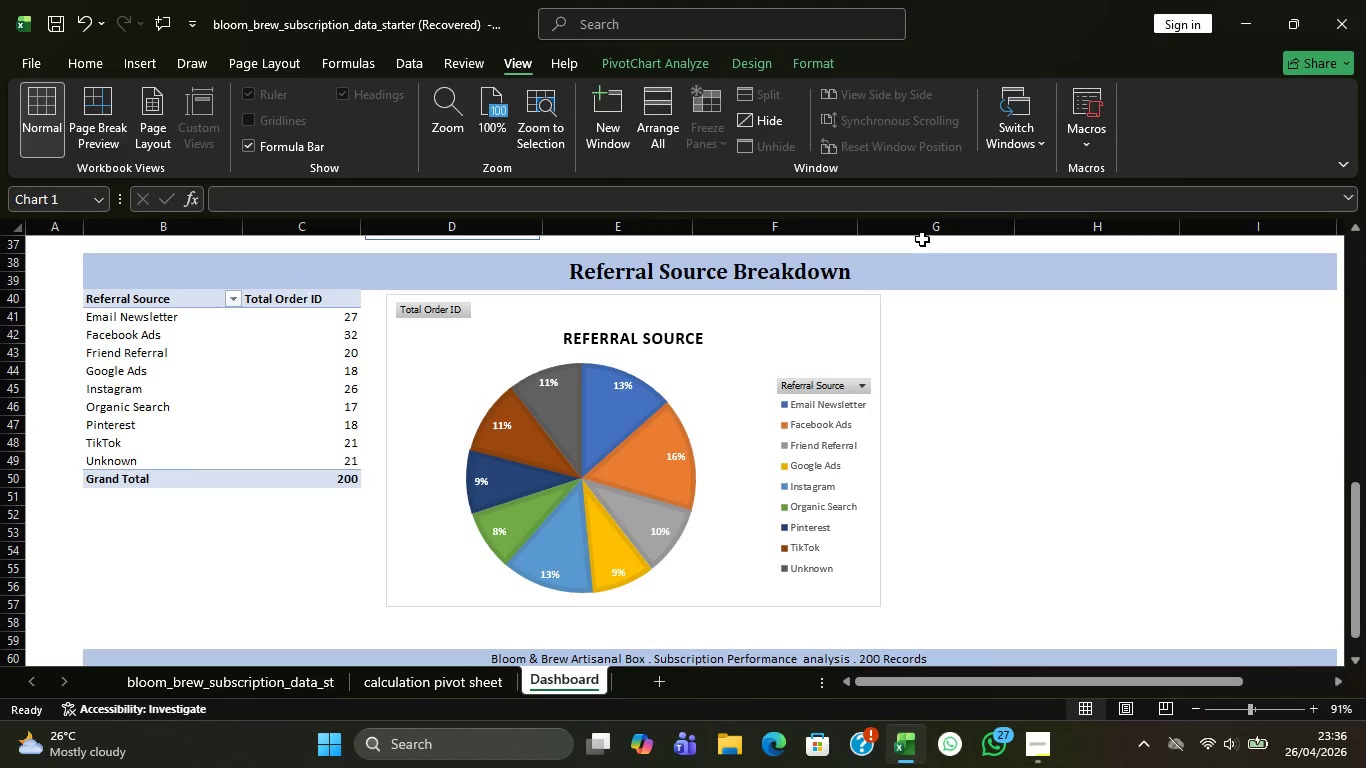 
scroll: coordinate [853, 332], scroll_direction: down, amount: 1.0
 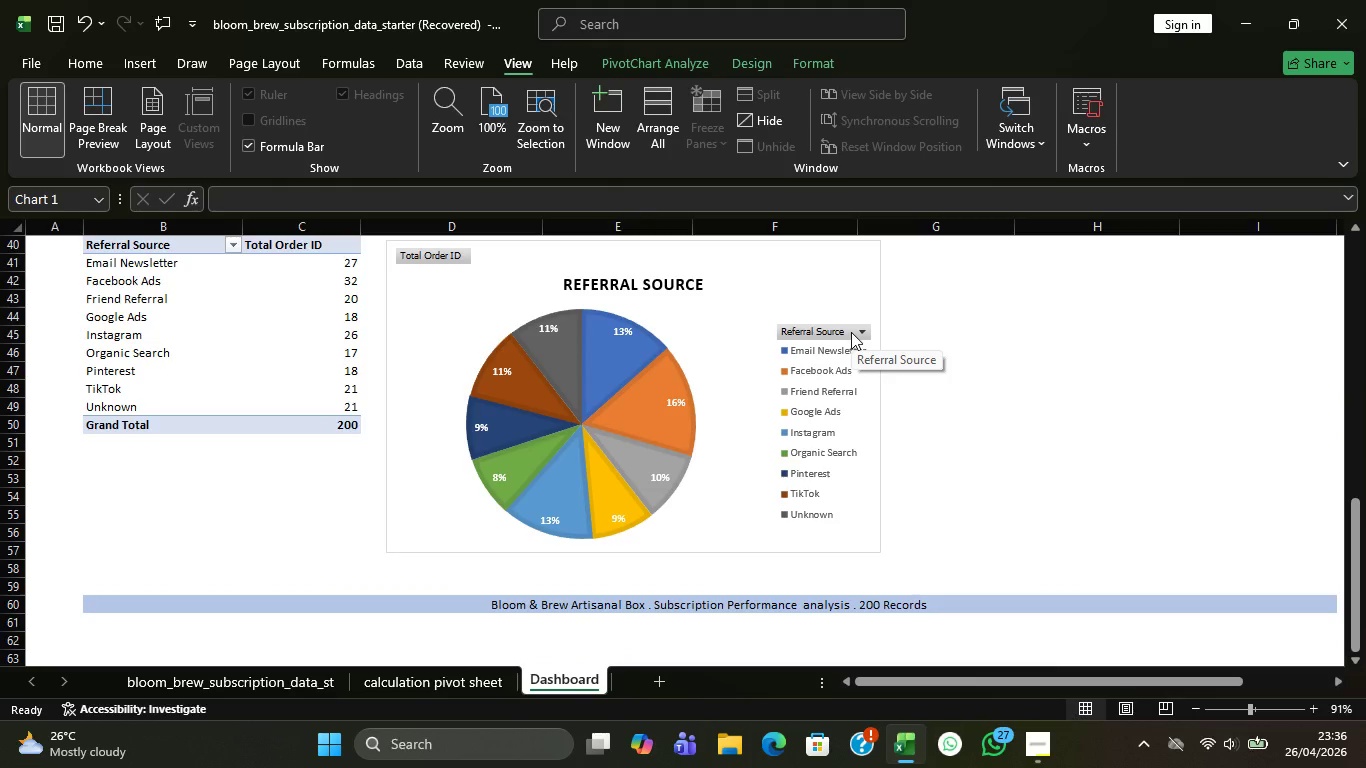 
scroll: coordinate [960, 433], scroll_direction: none, amount: 0.0
 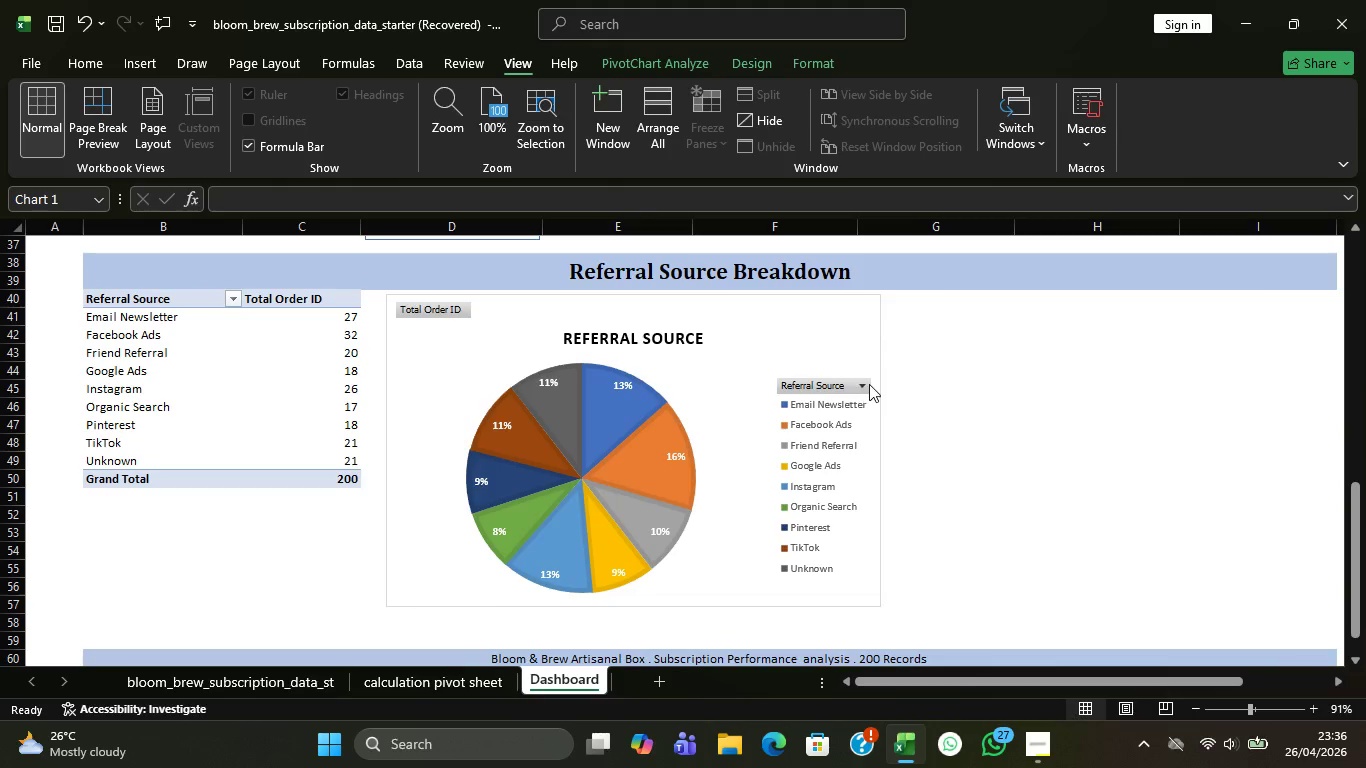 
left_click([869, 384])
 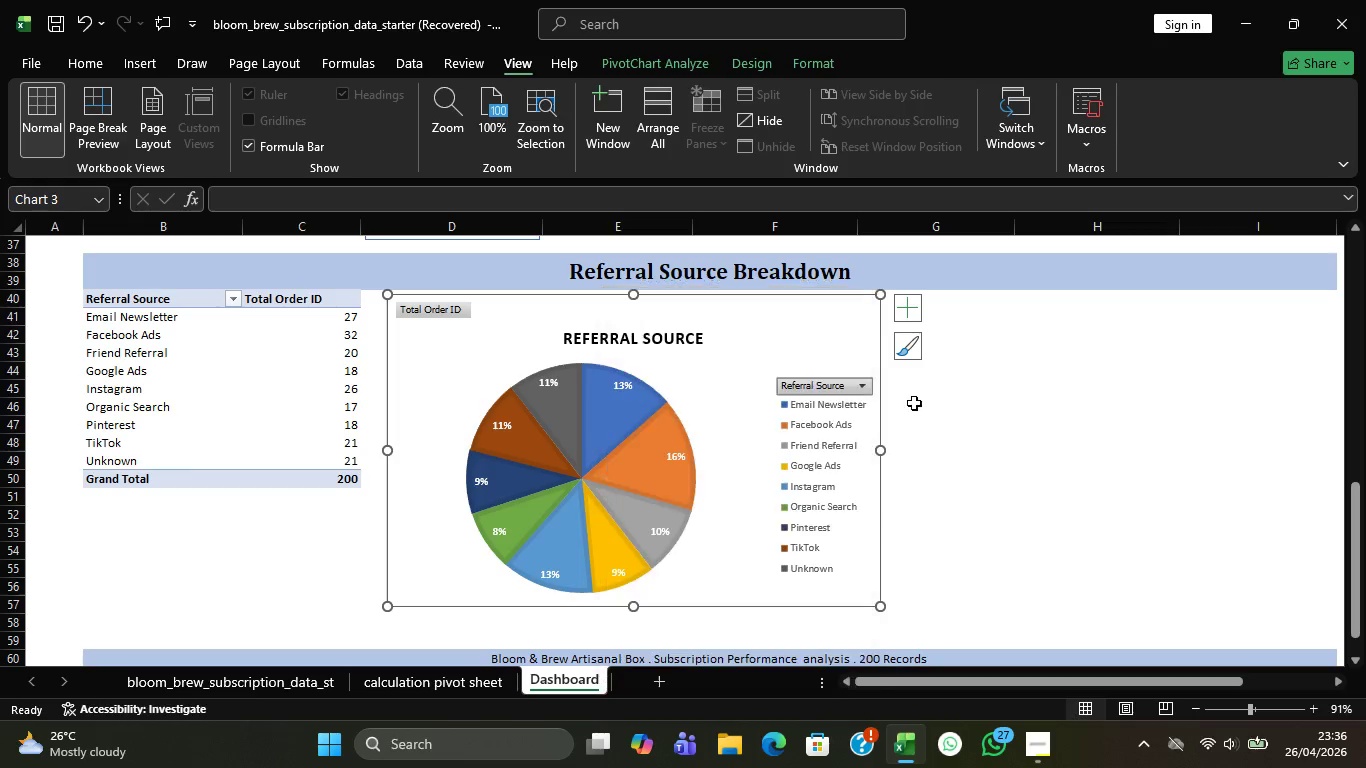 
scroll: coordinate [649, 519], scroll_direction: up, amount: 15.0
 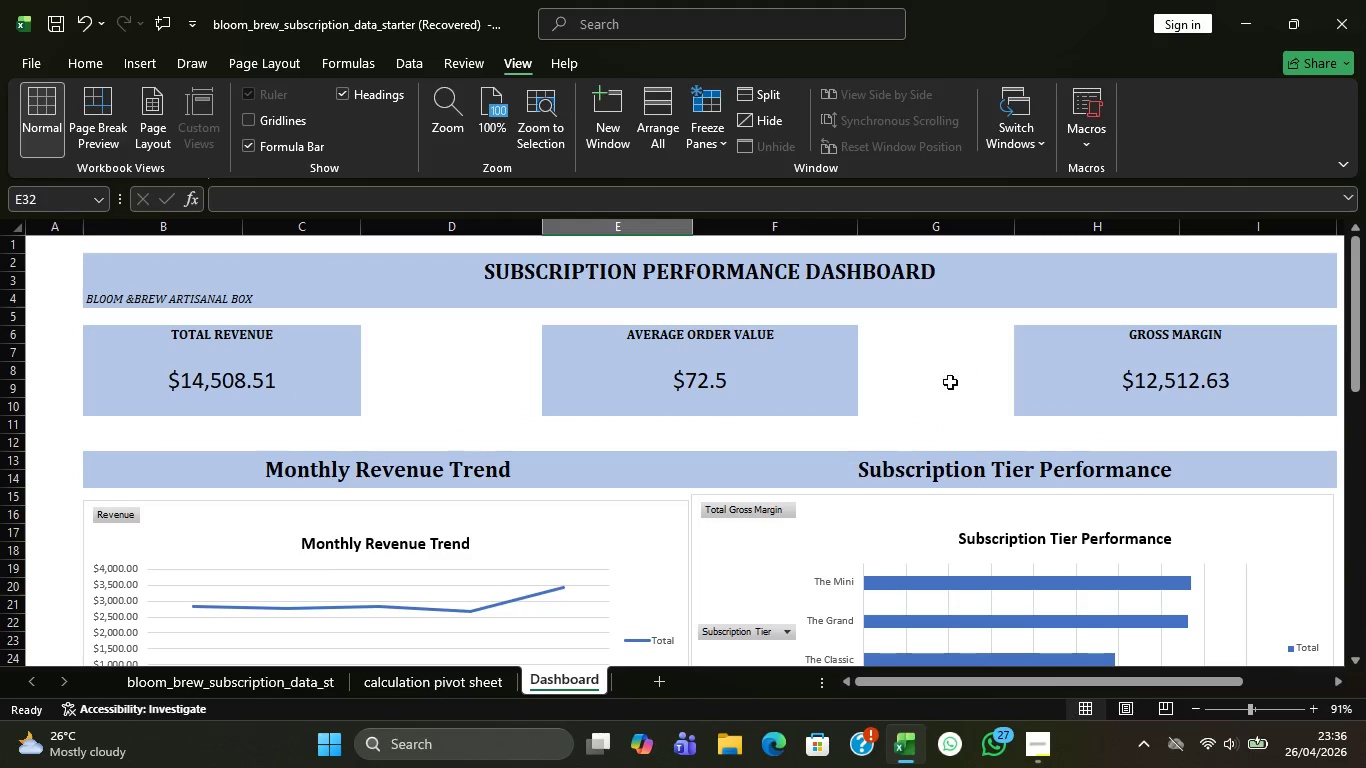 
left_click([949, 380])
 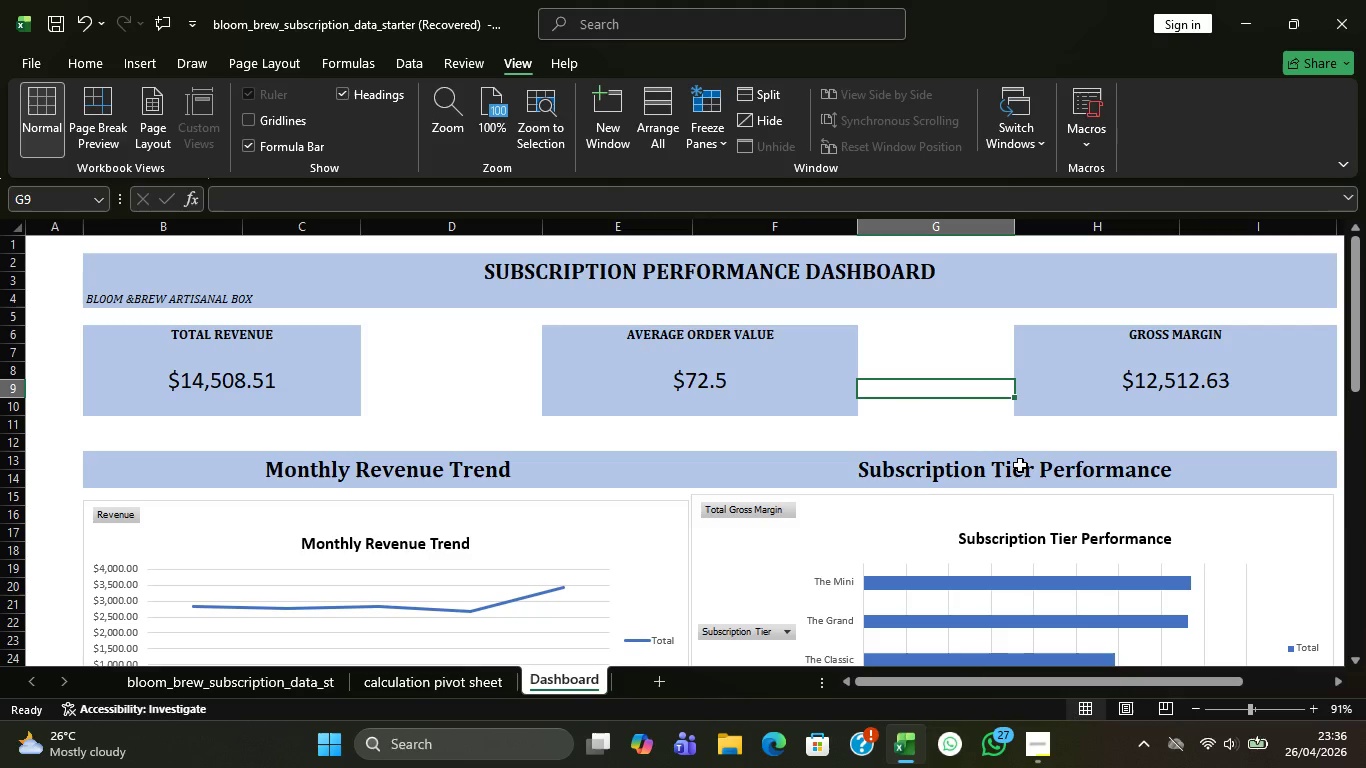 
wait(13.98)
 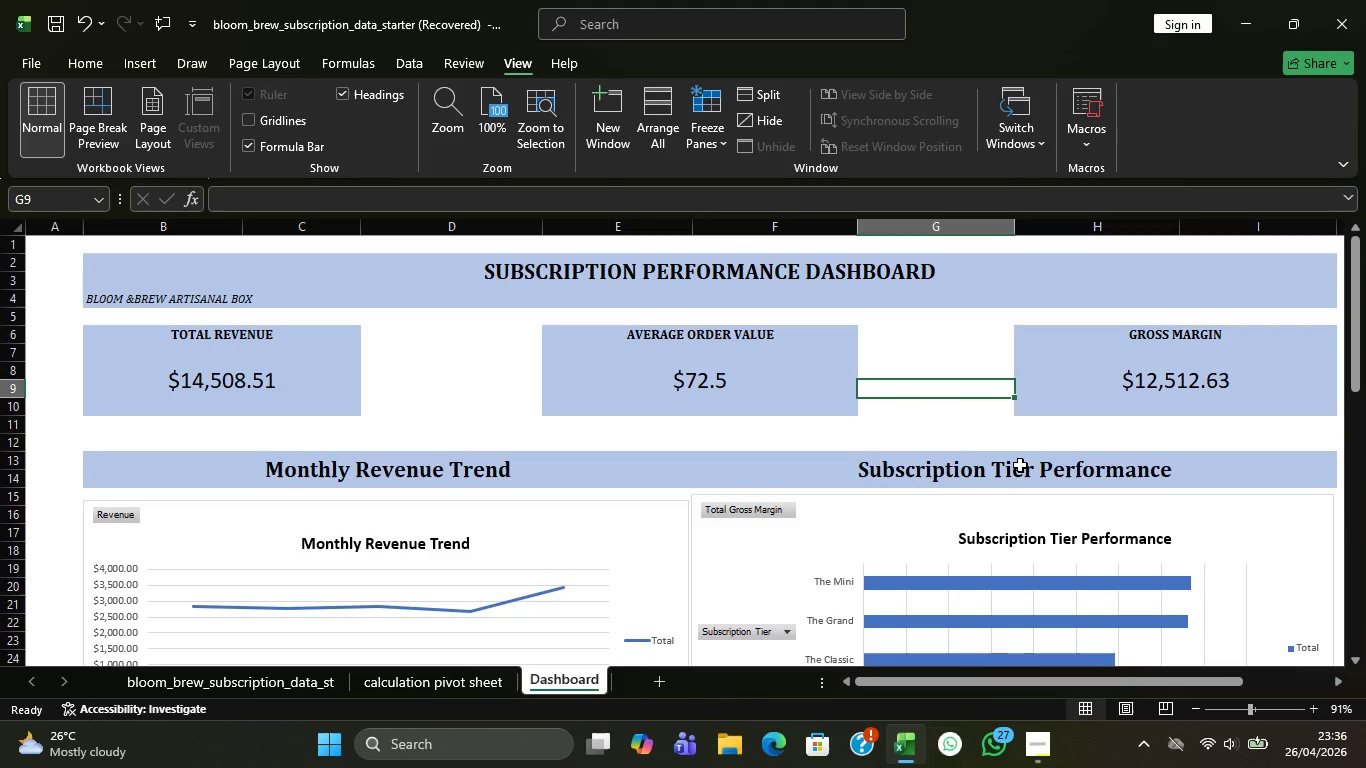 
mouse_move([1044, 553])
 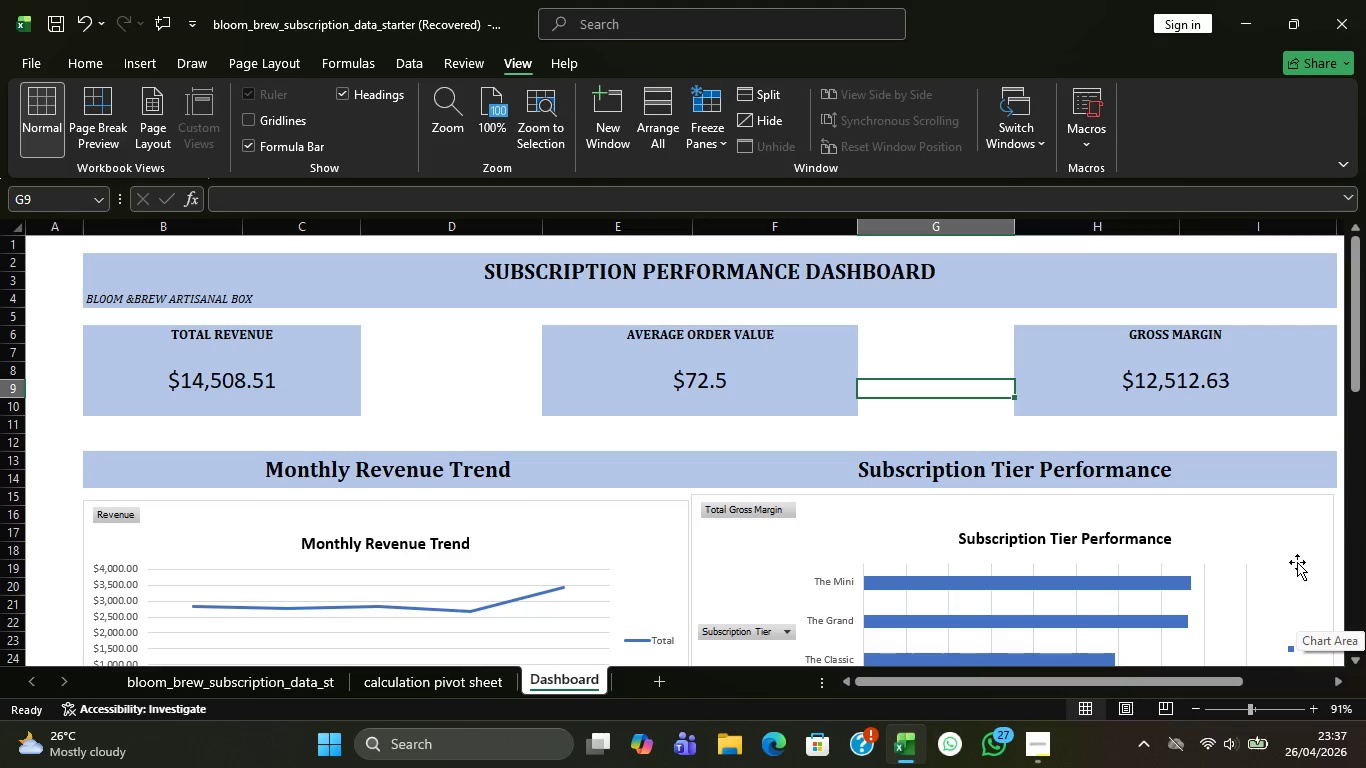 
wait(9.95)
 